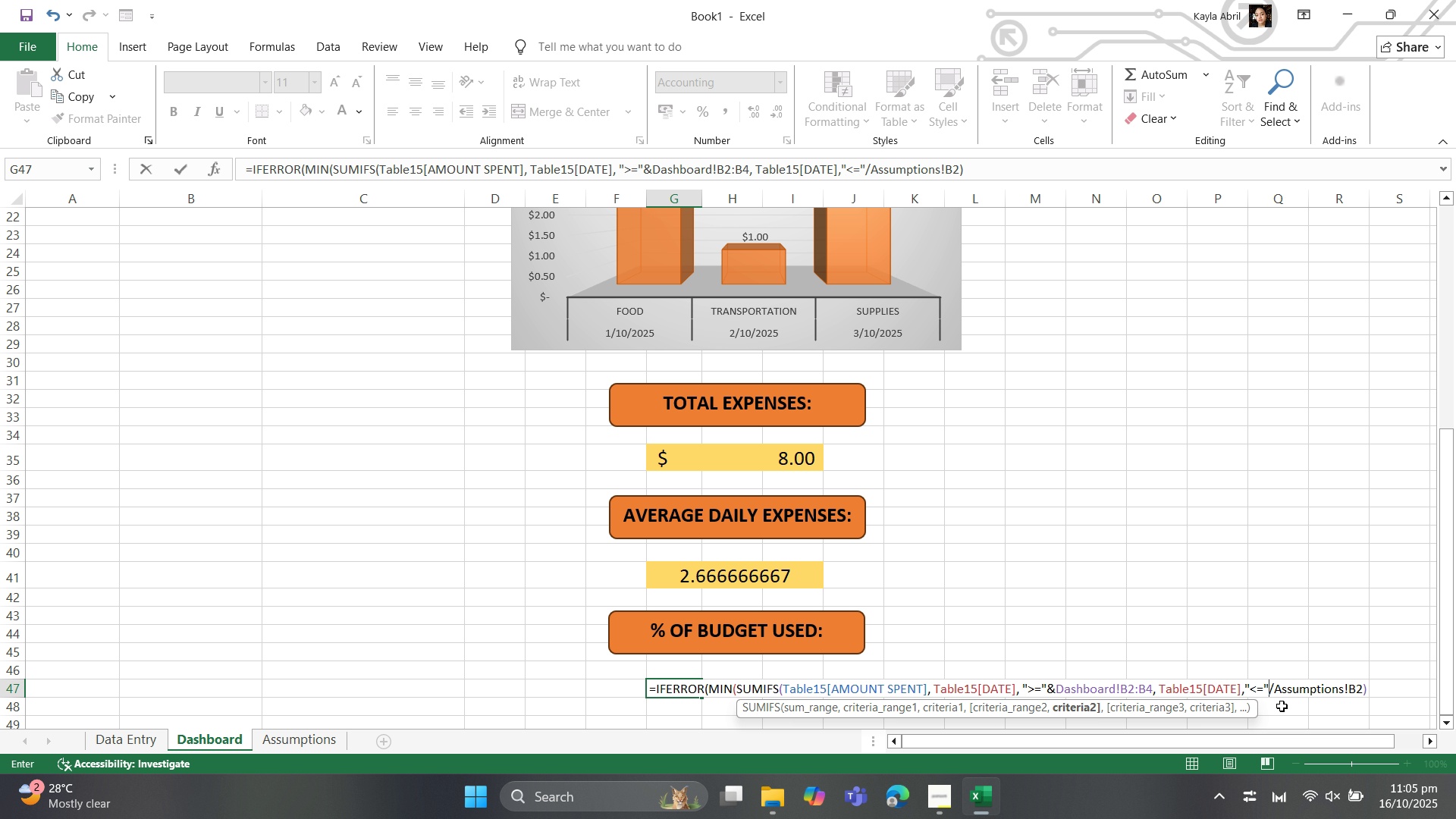 
wait(6.34)
 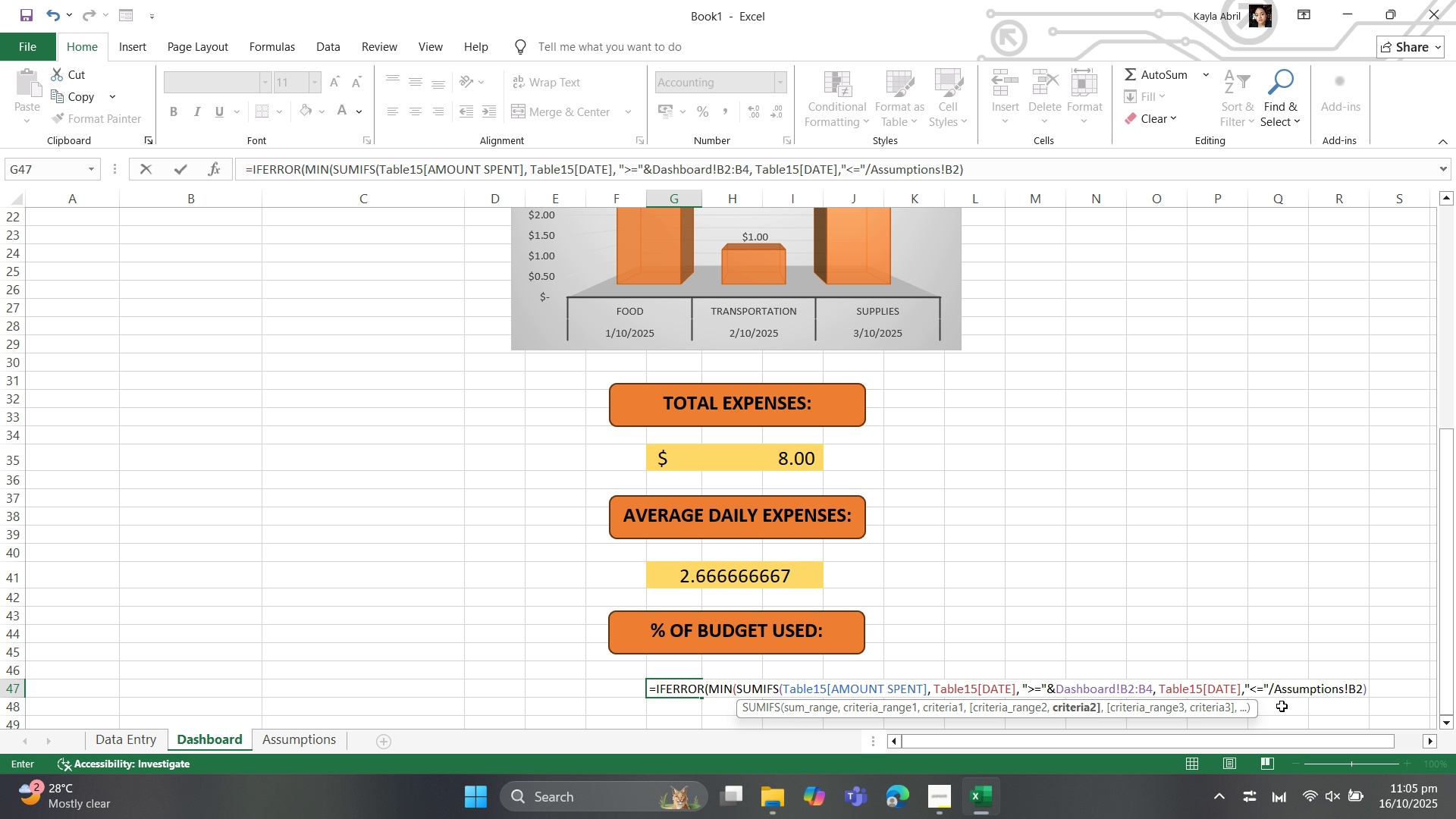 
key(Shift+7)
 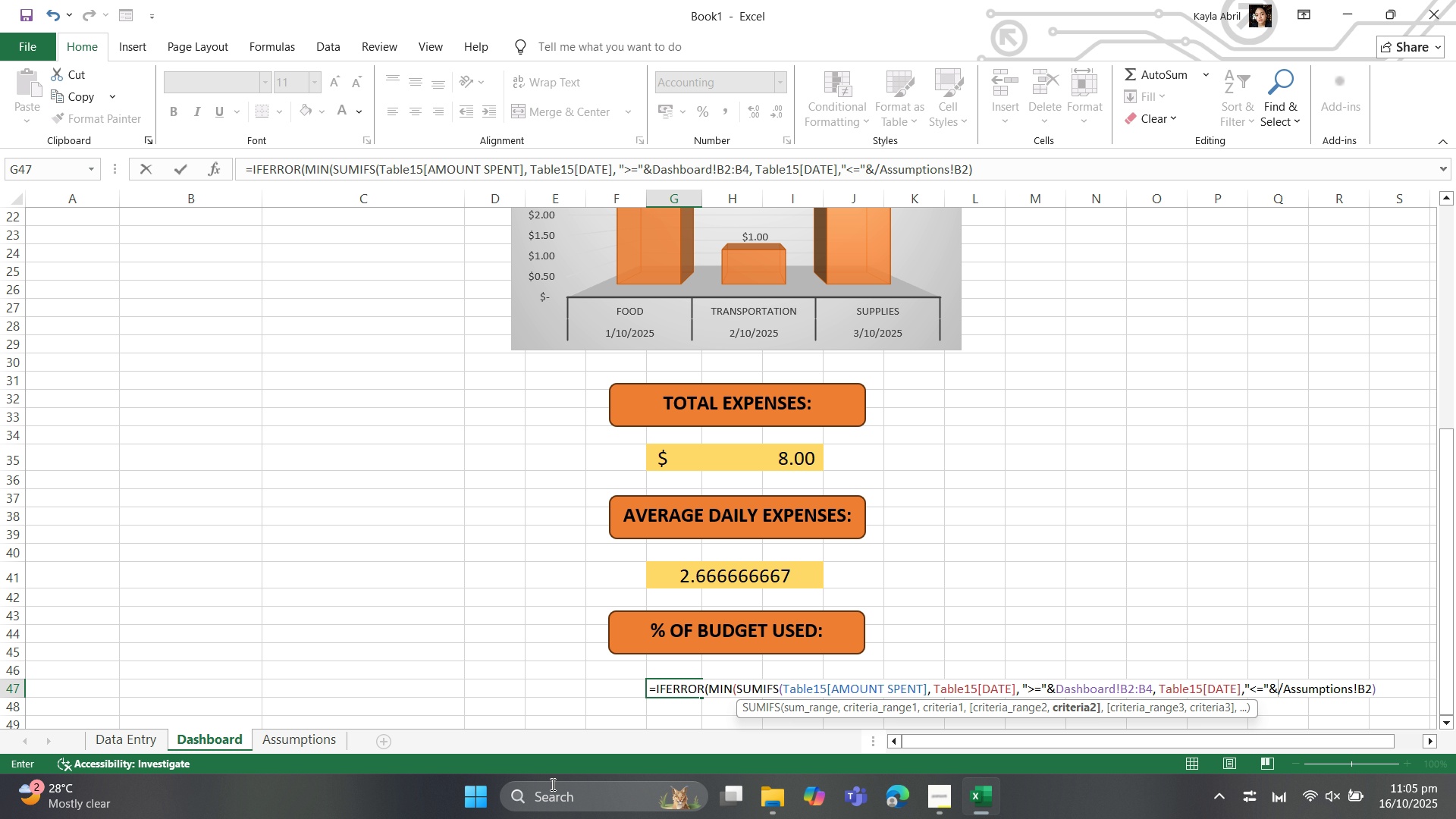 
wait(5.53)
 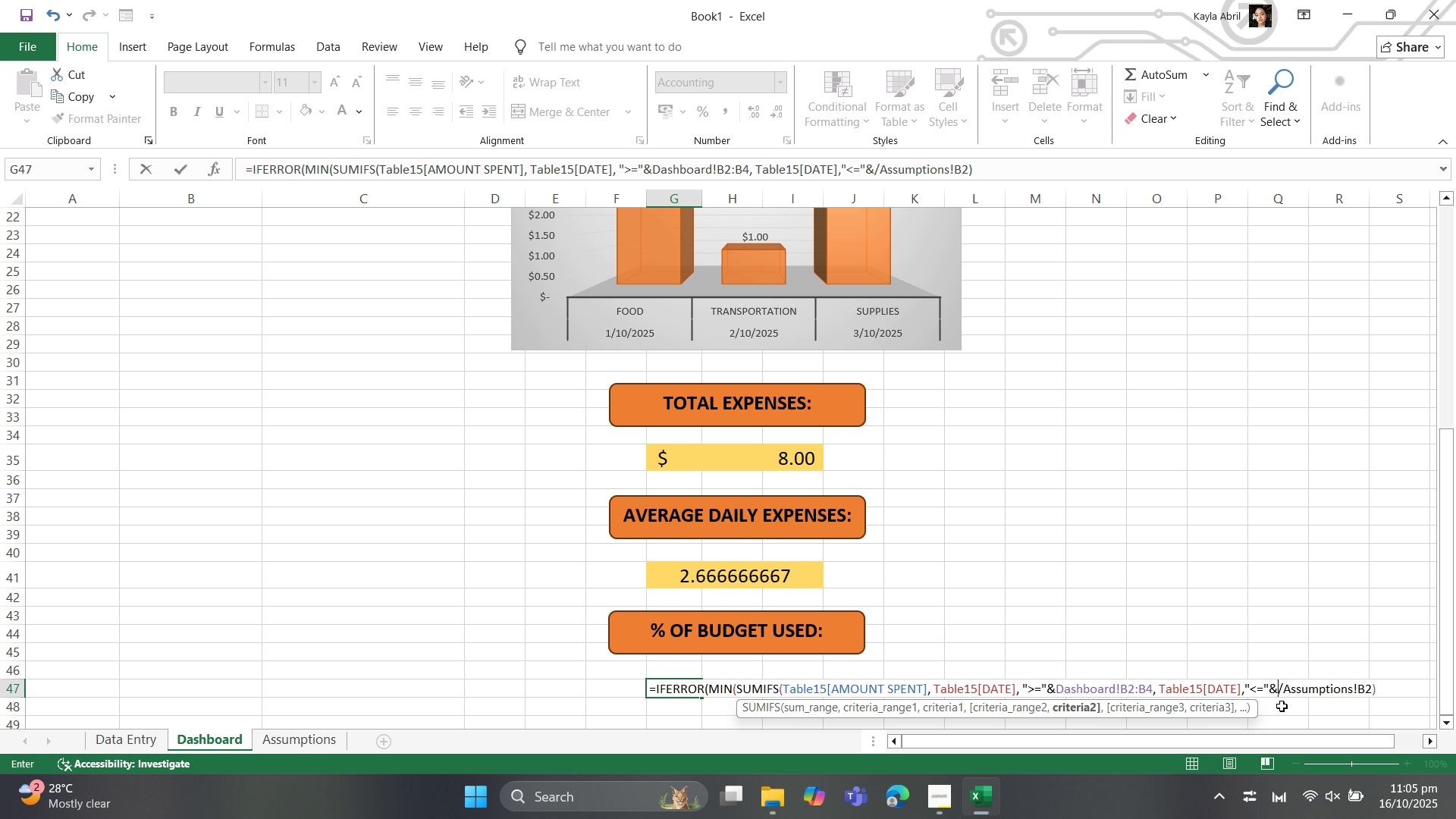 
scroll: coordinate [344, 504], scroll_direction: up, amount: 7.0
 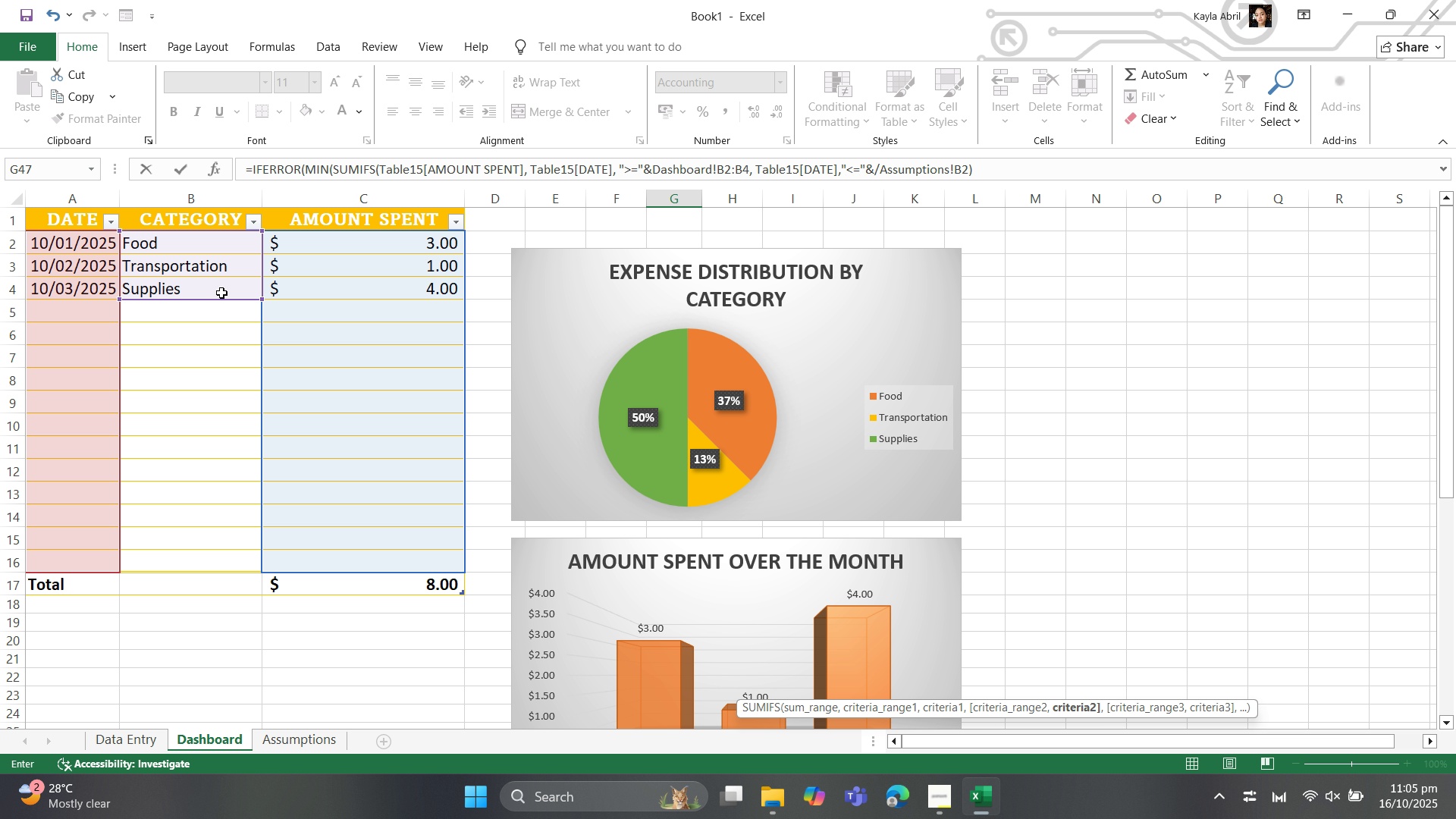 
wait(12.3)
 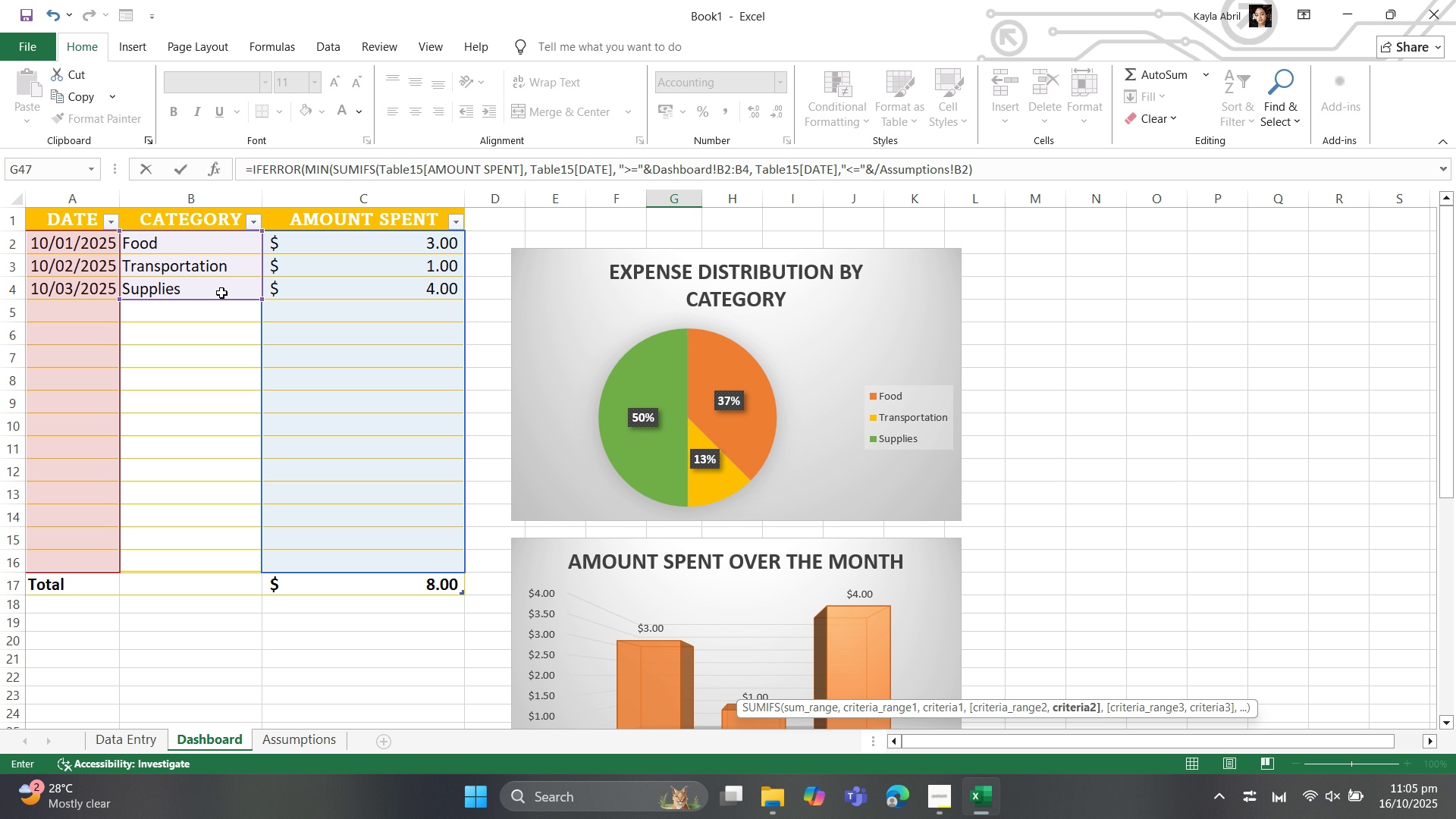 
left_click([222, 294])
 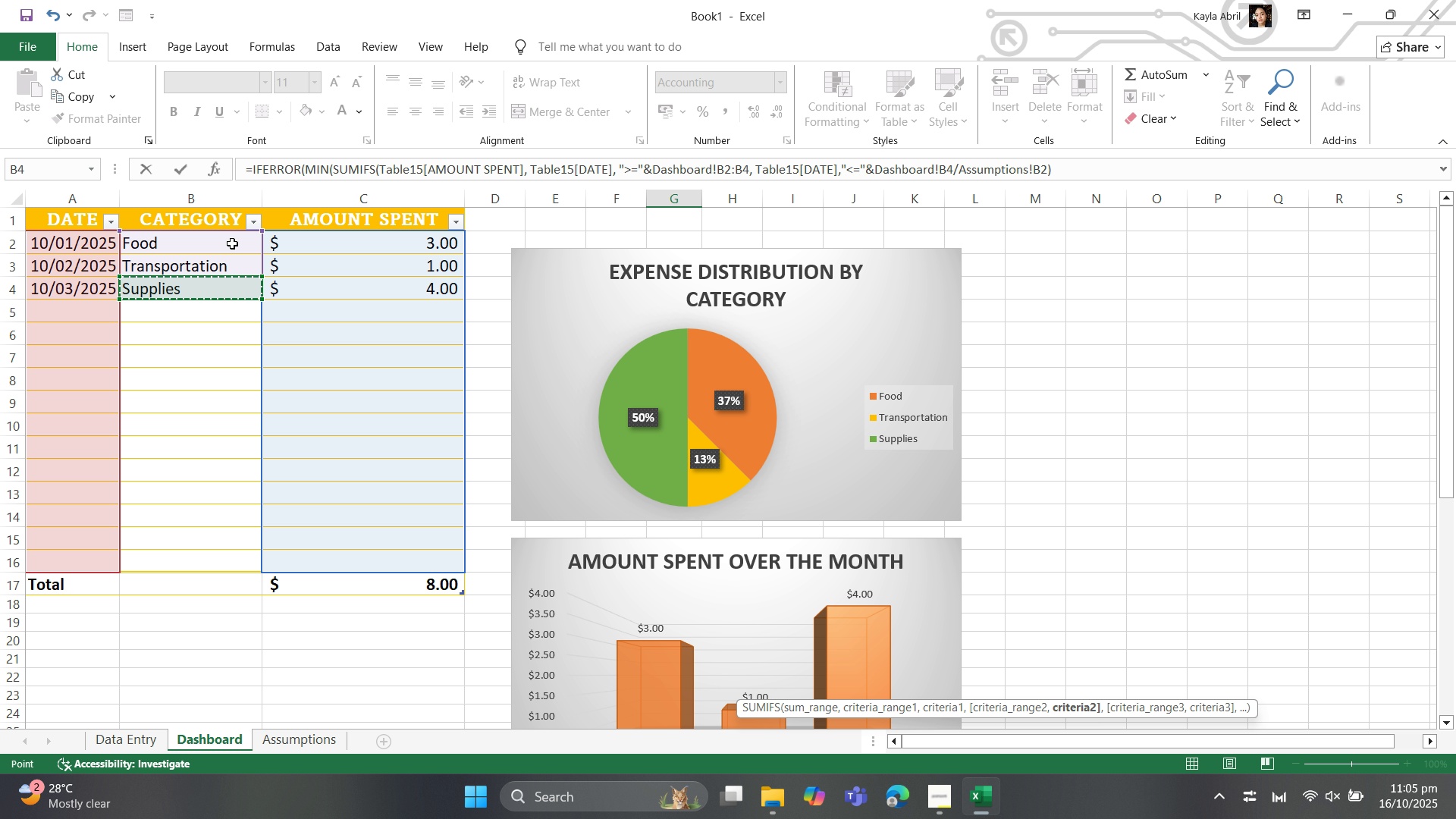 
left_click_drag(start_coordinate=[232, 243], to_coordinate=[215, 563])
 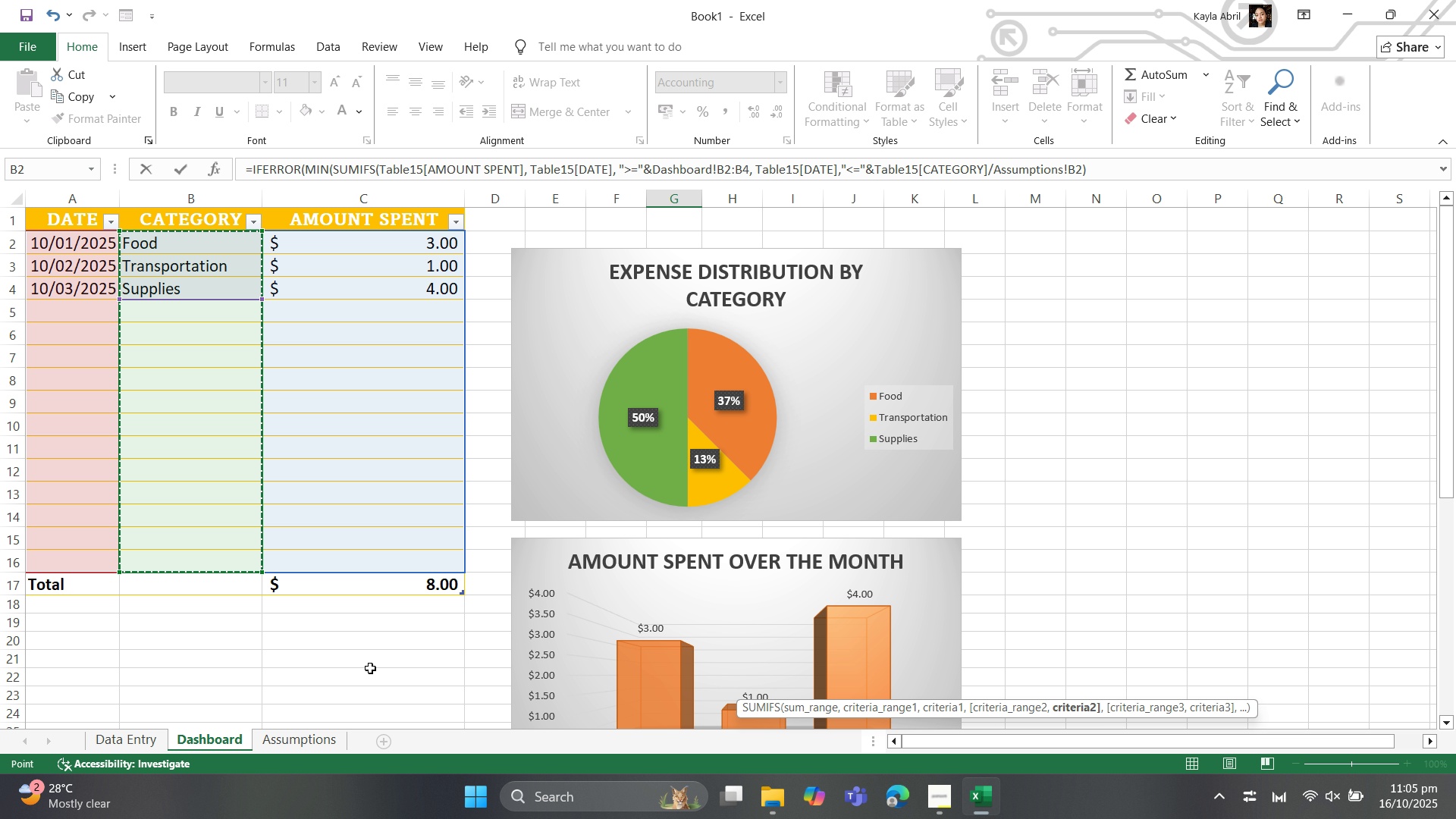 
scroll: coordinate [411, 645], scroll_direction: down, amount: 18.0
 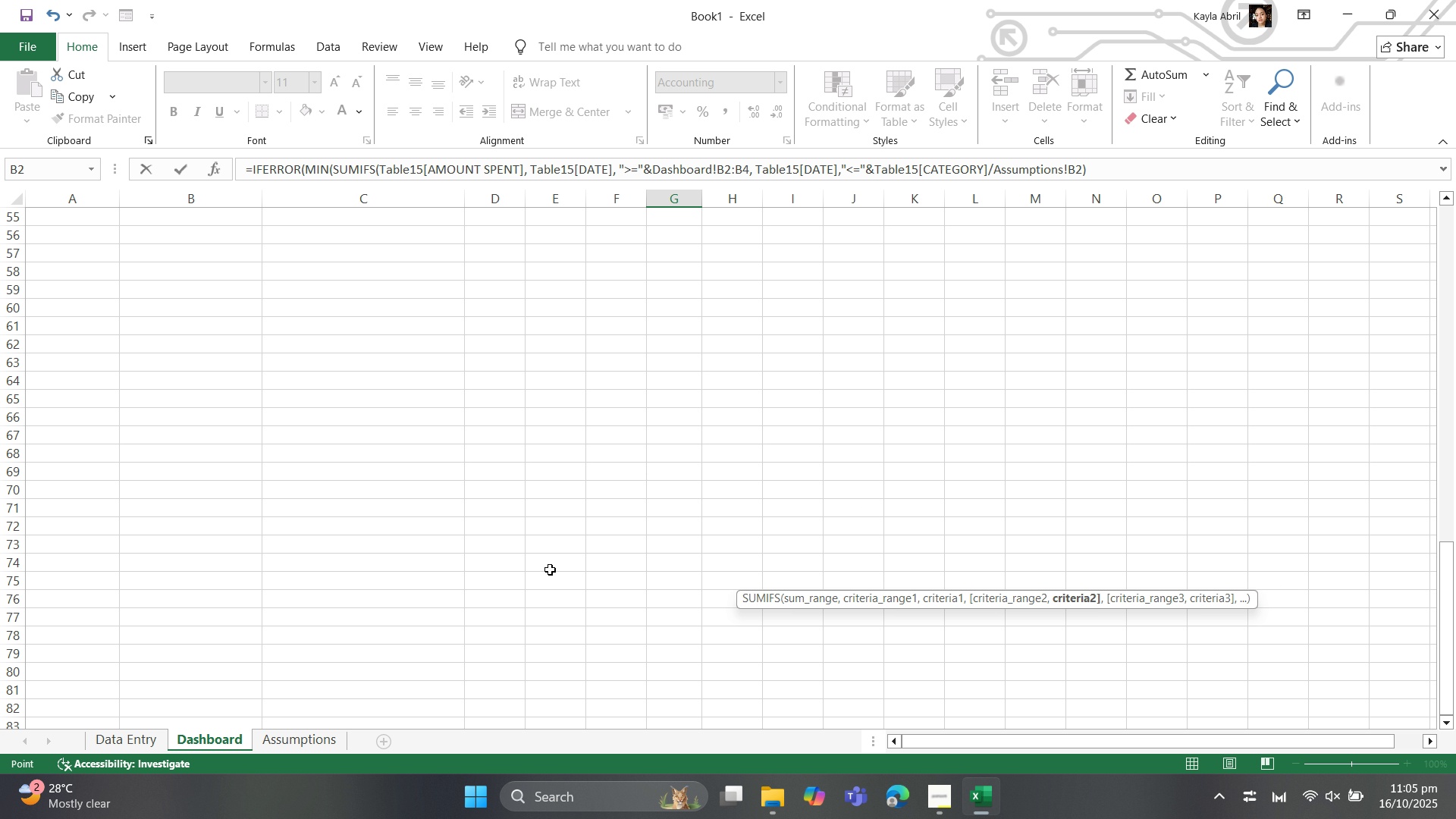 
scroll: coordinate [576, 564], scroll_direction: up, amount: 4.0
 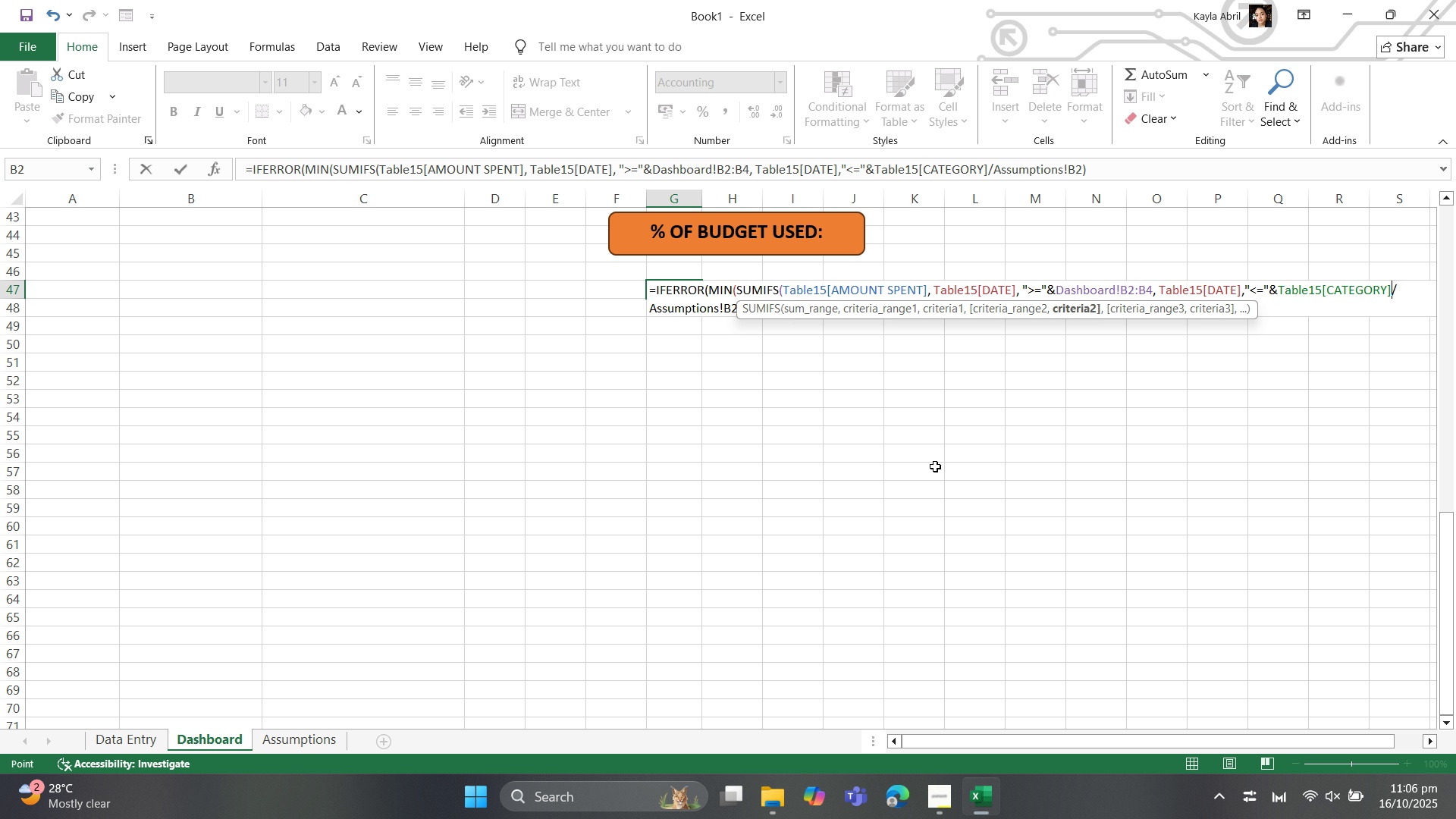 
wait(12.25)
 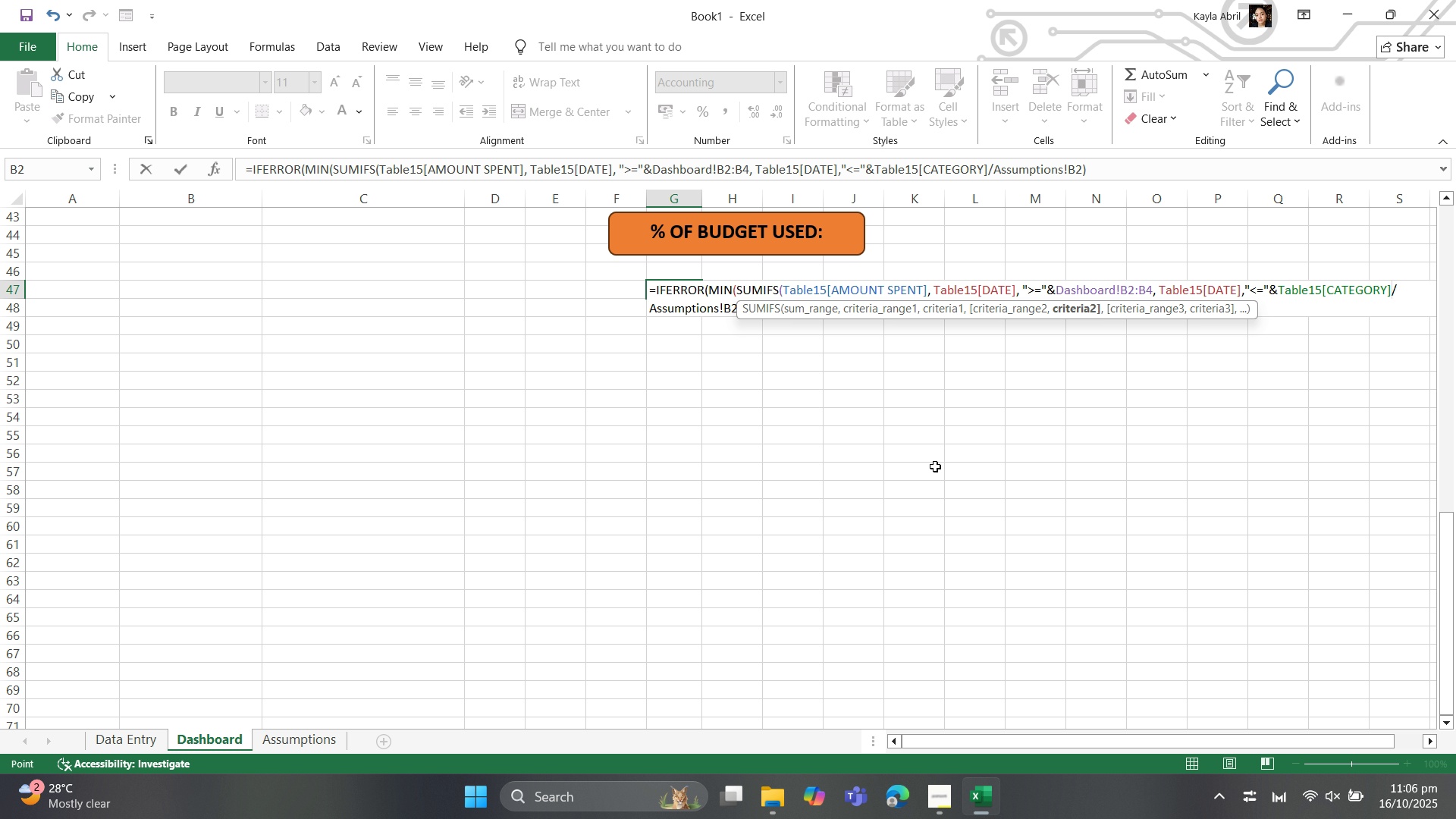 
key(Shift+0)
 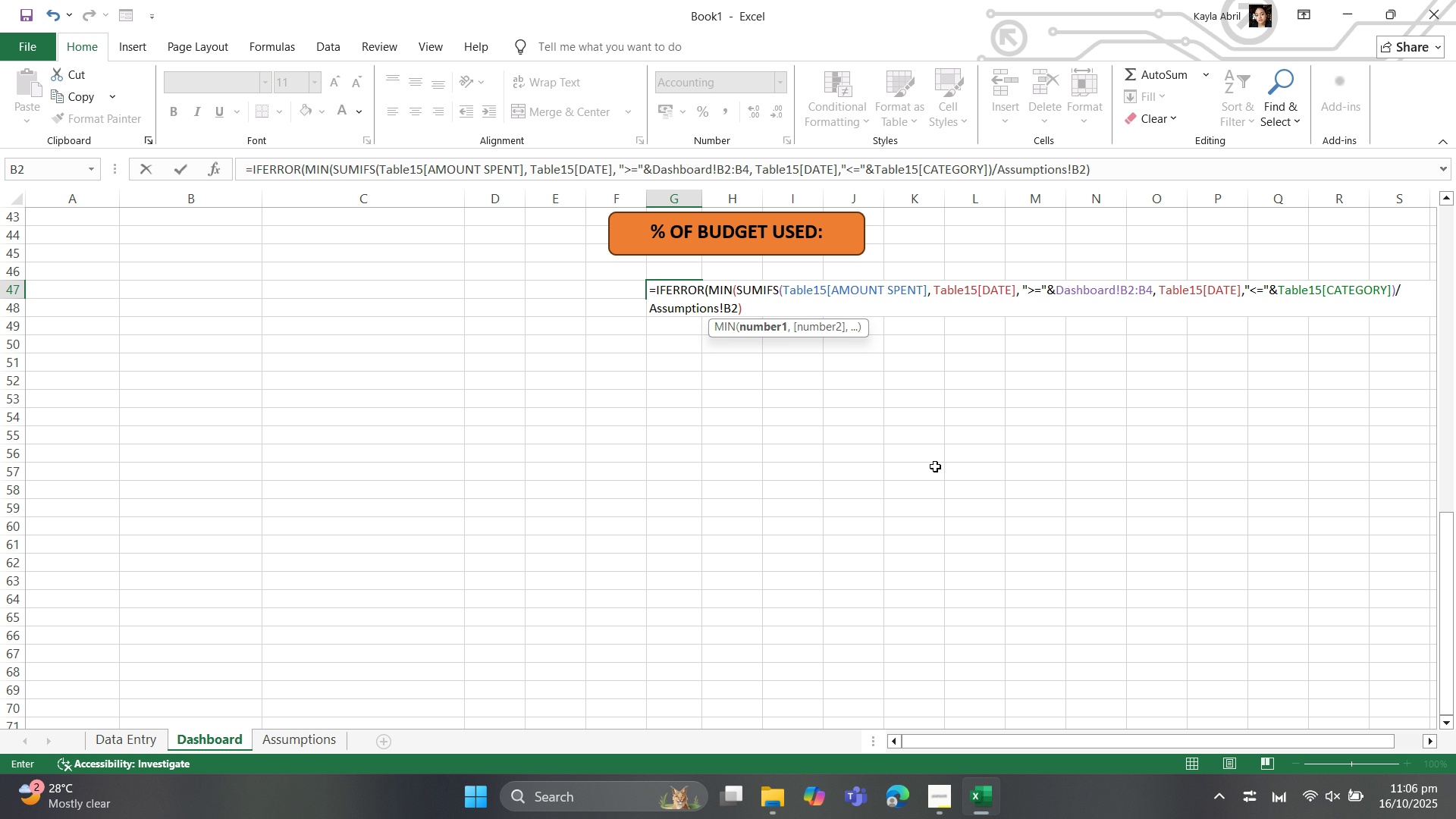 
key(Enter)
 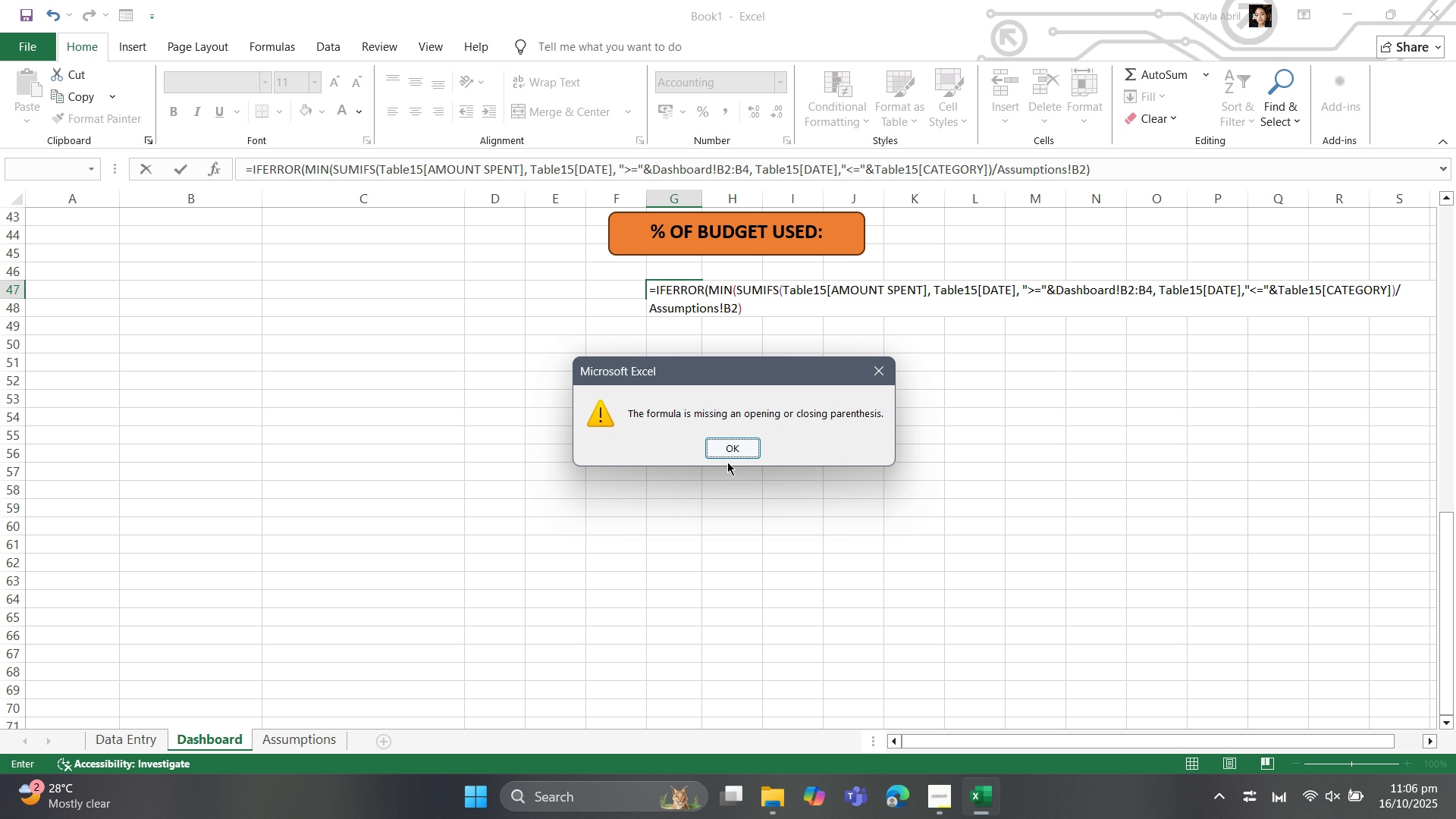 
left_click([731, 450])
 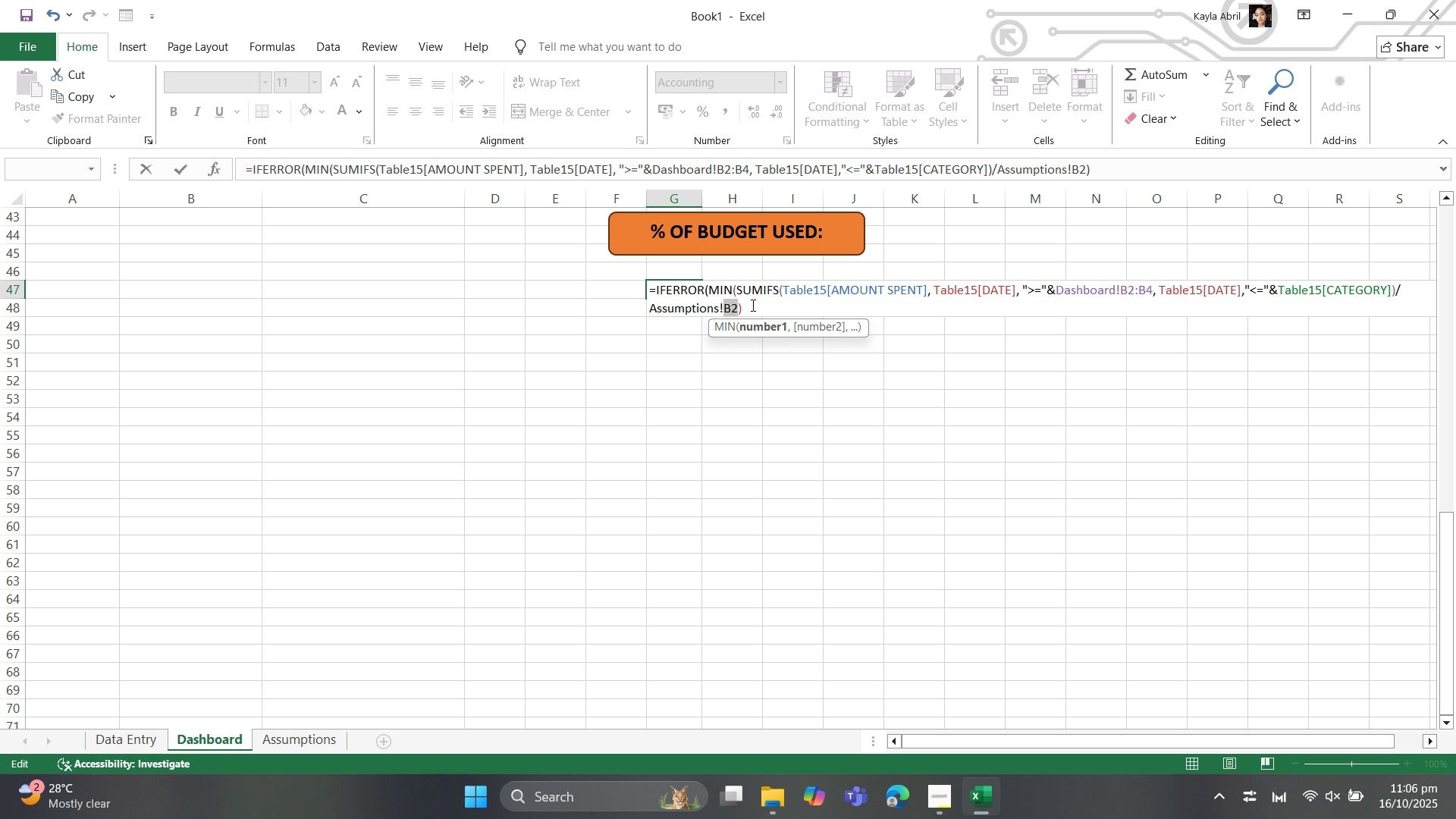 
wait(9.4)
 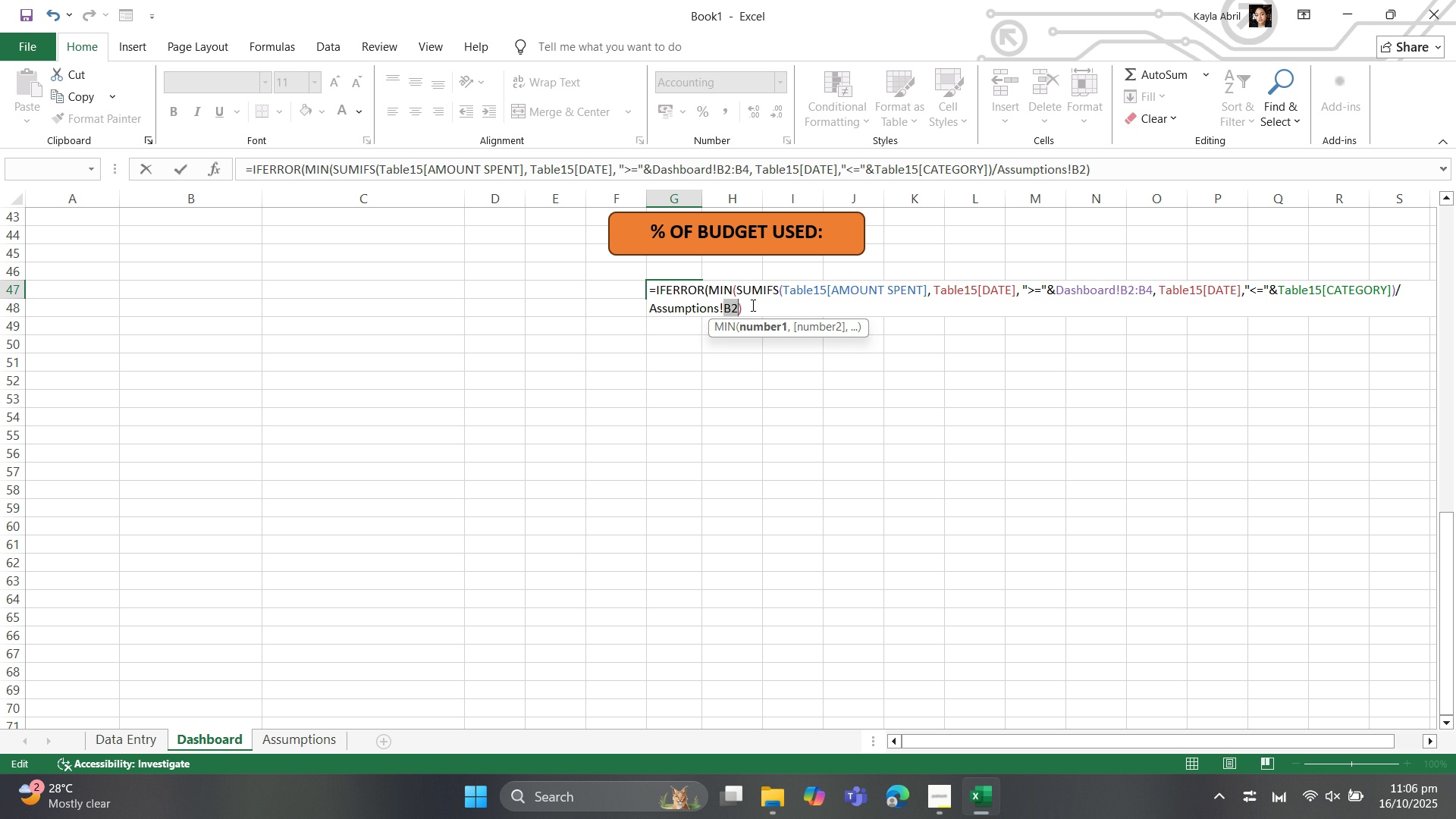 
key(Shift+BracketRight)
 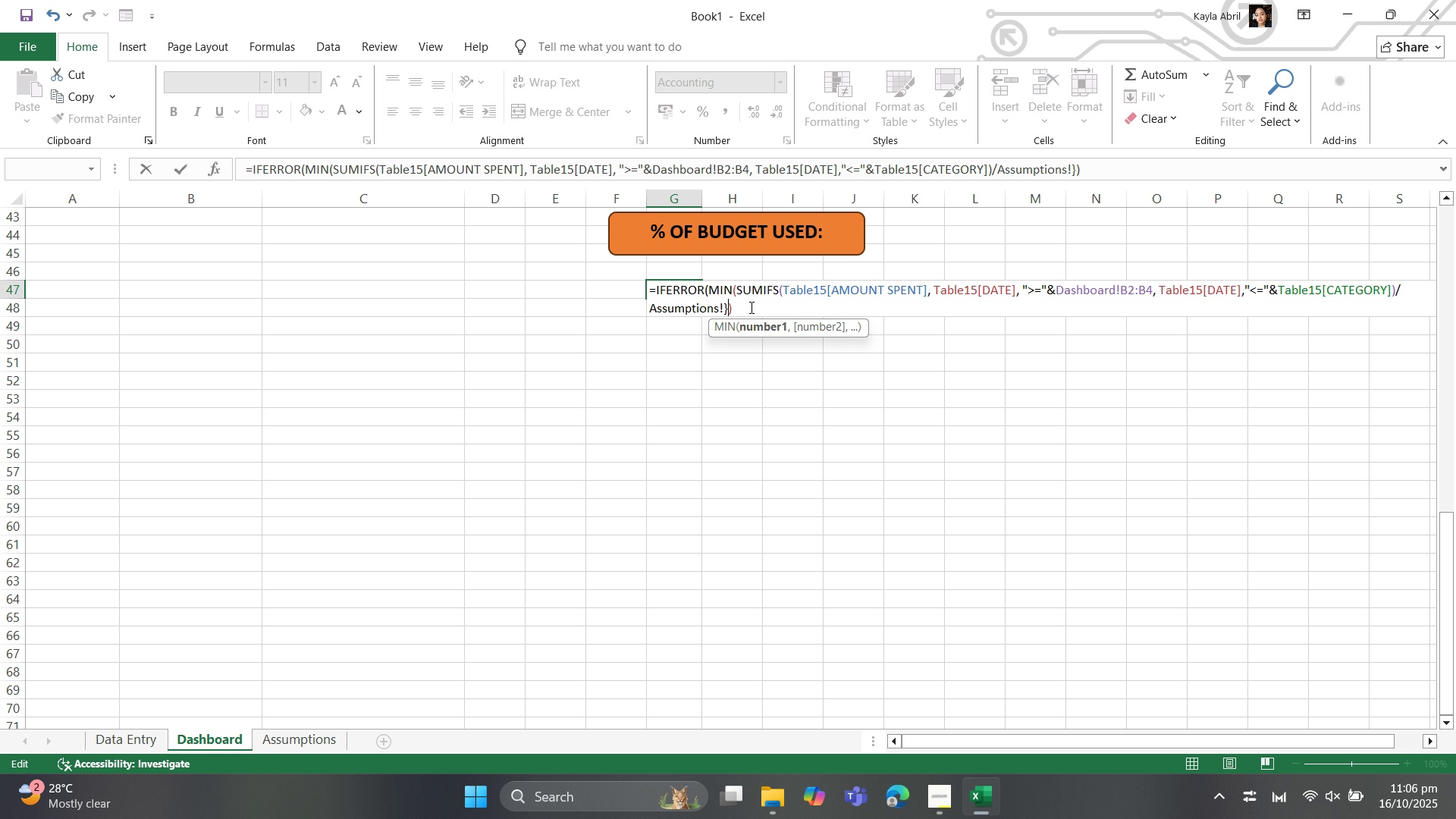 
key(Backspace)
 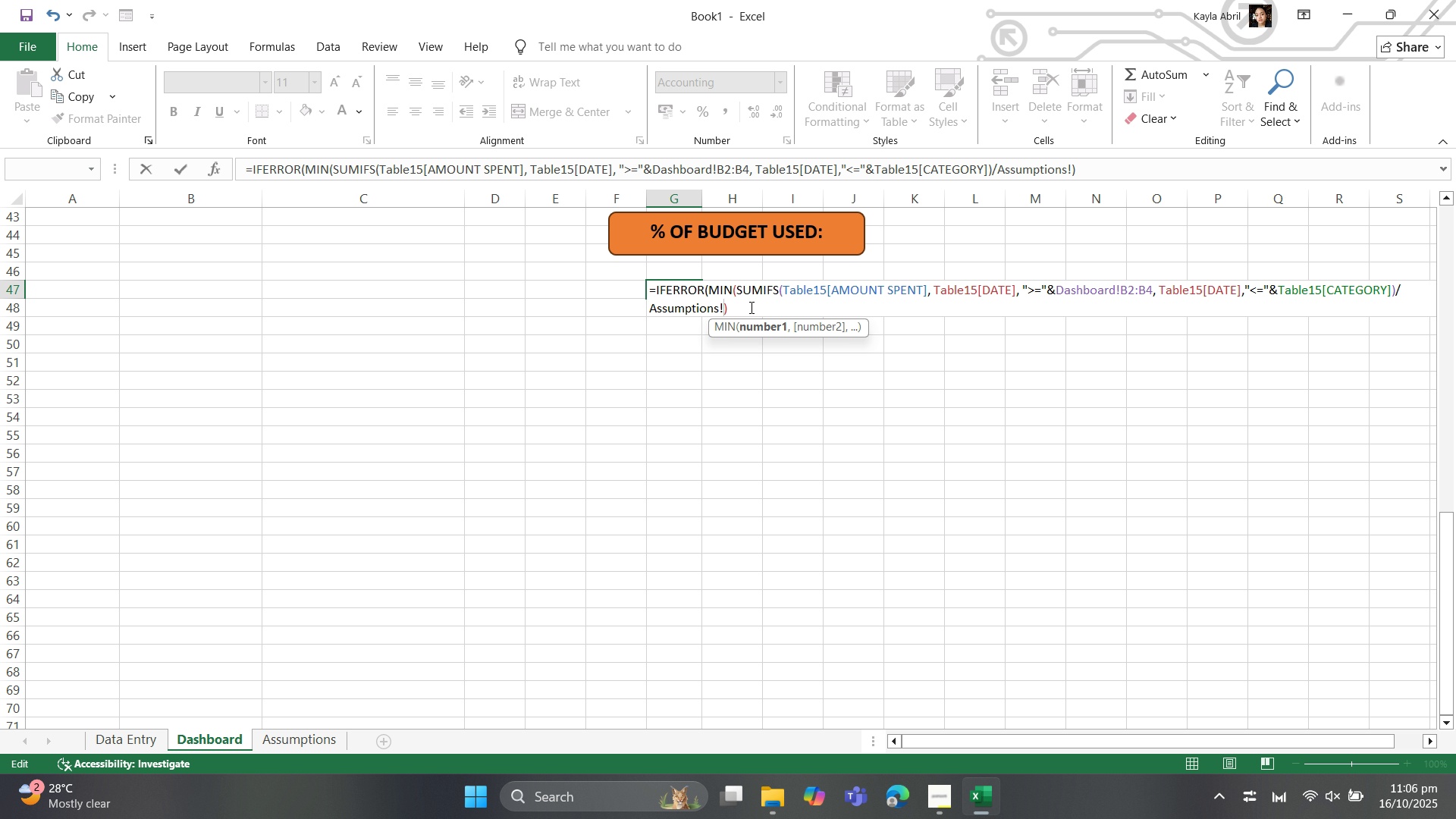 
key(BracketRight)
 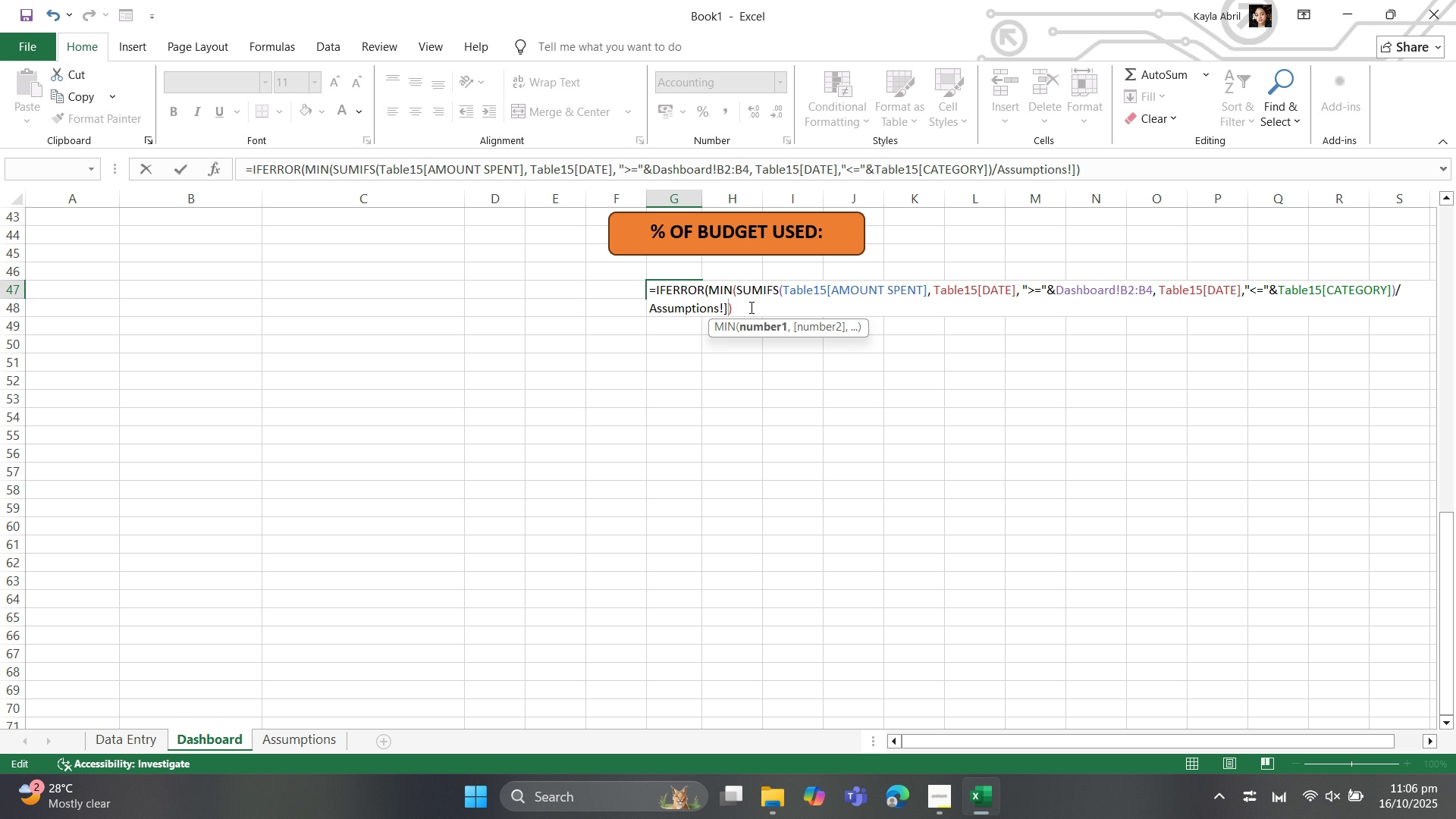 
key(Backslash)
 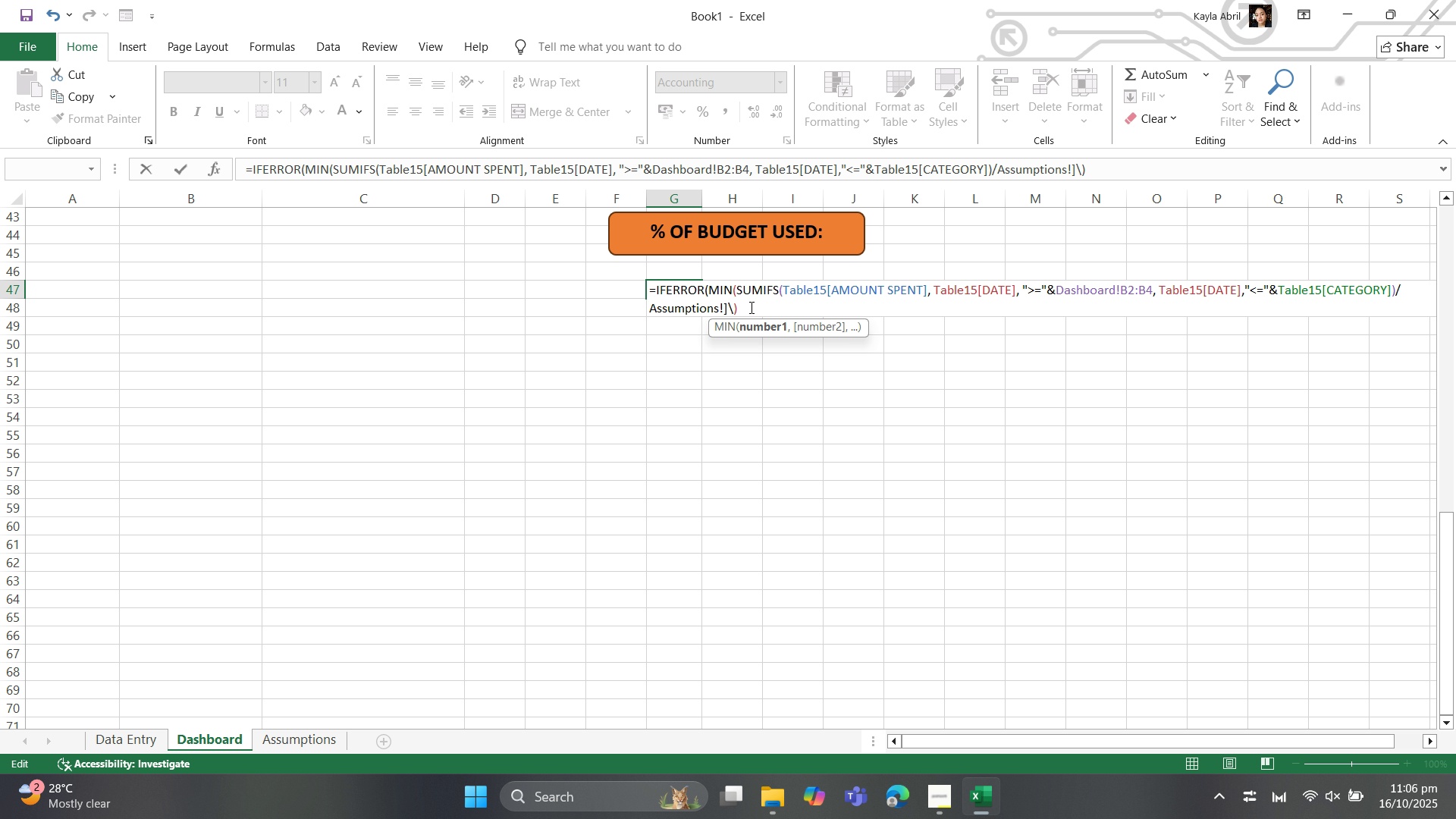 
key(Backspace)
 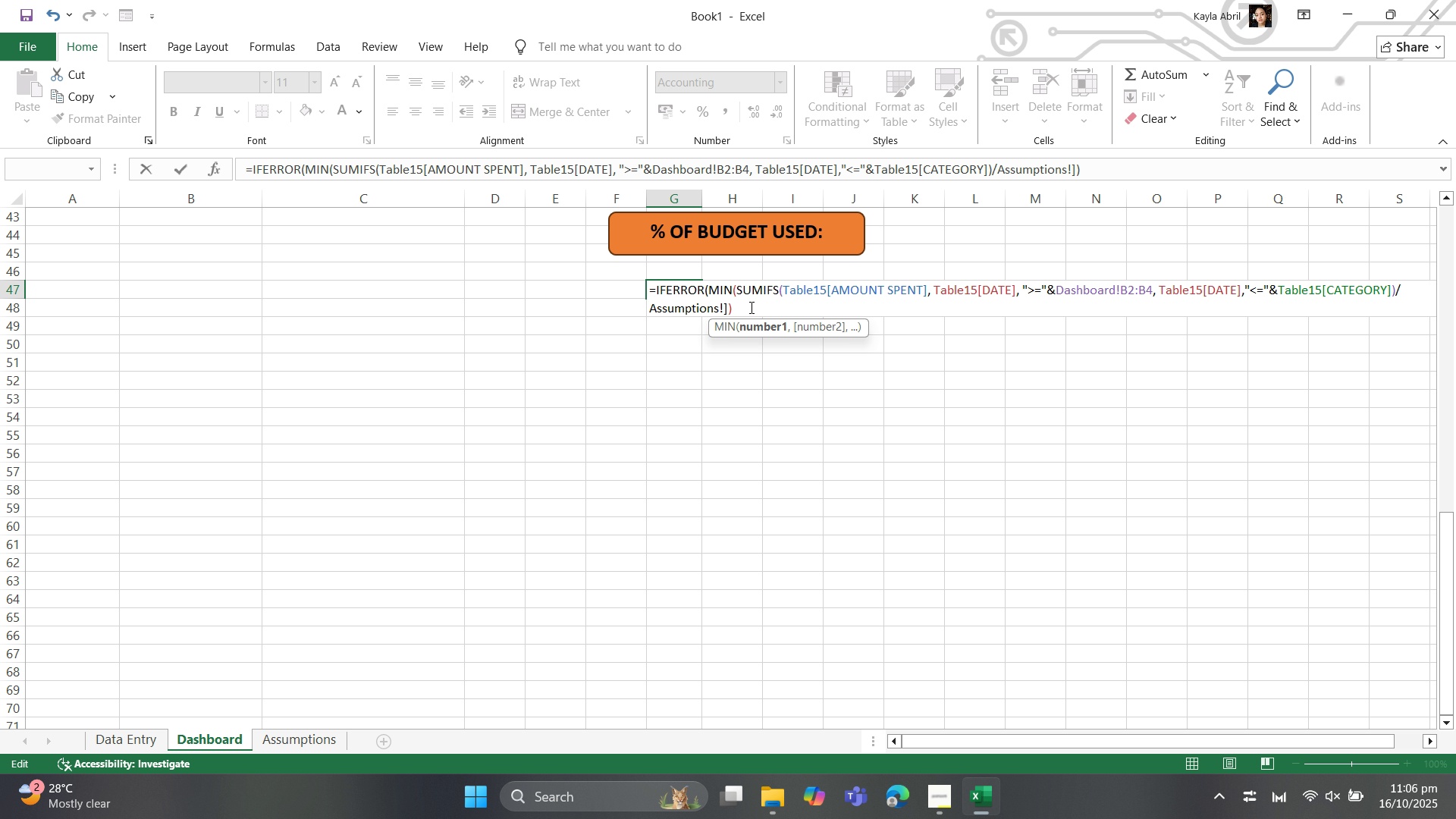 
key(Enter)
 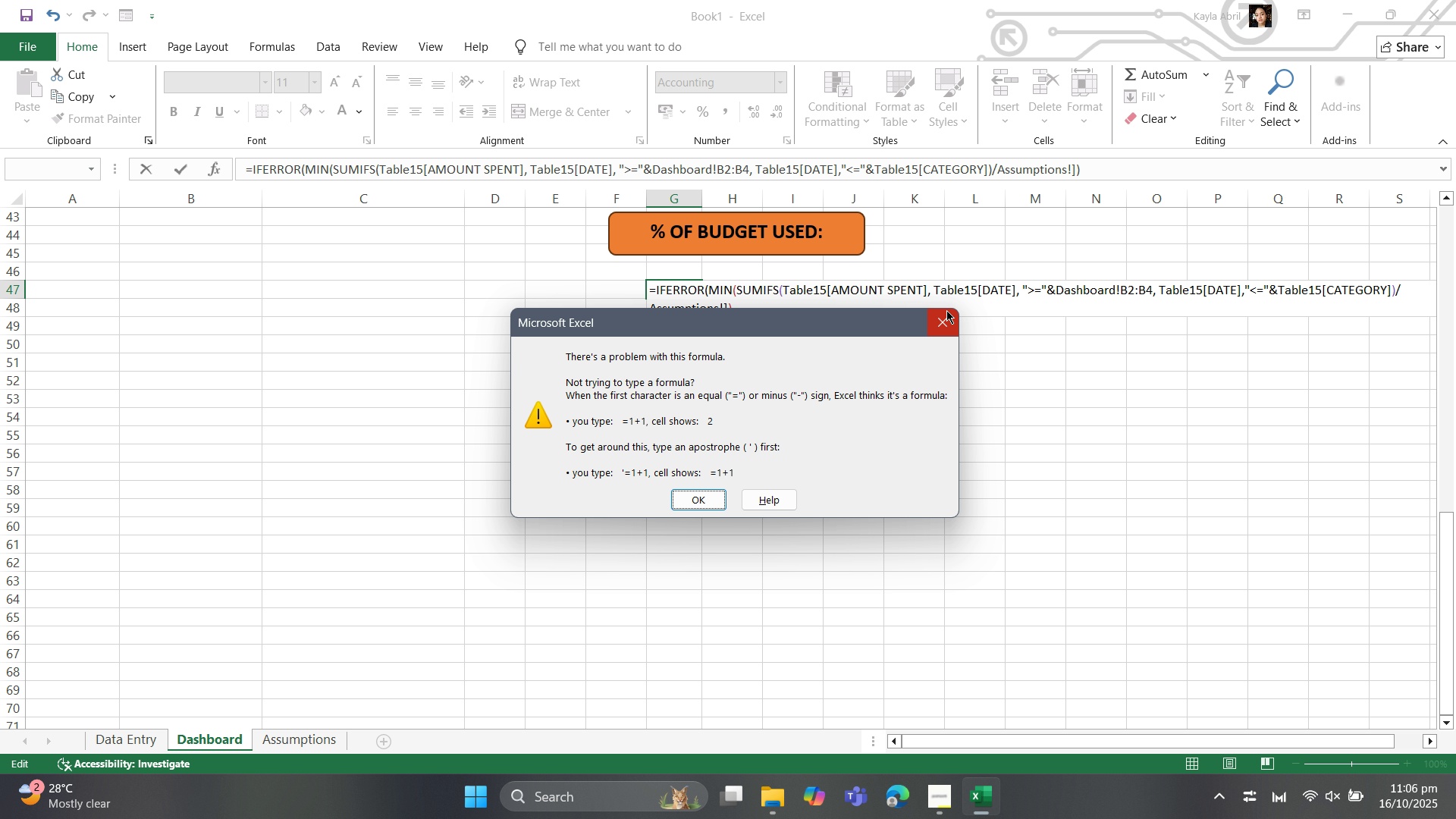 
left_click([942, 312])
 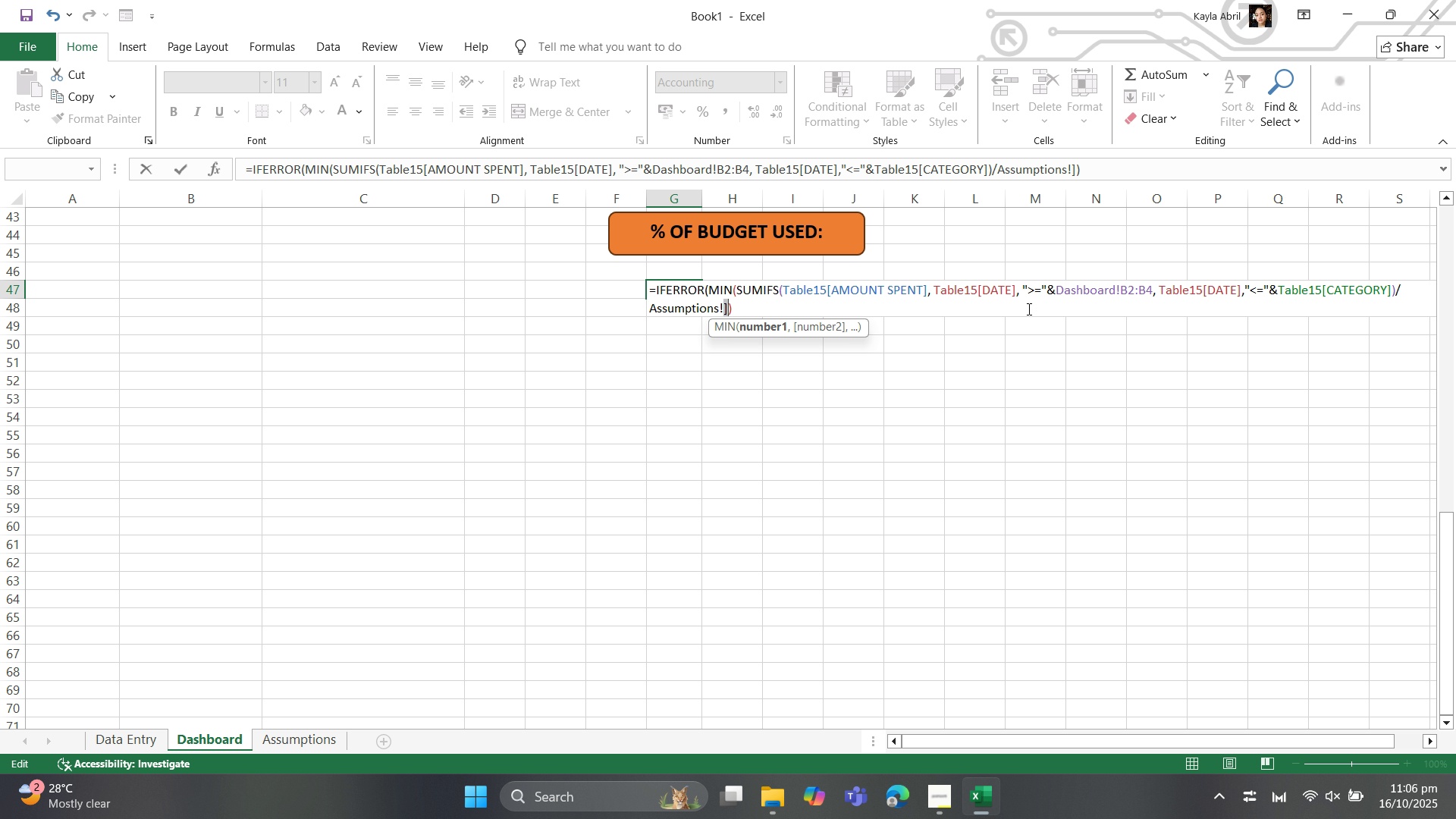 
left_click_drag(start_coordinate=[1028, 309], to_coordinate=[518, 229])
 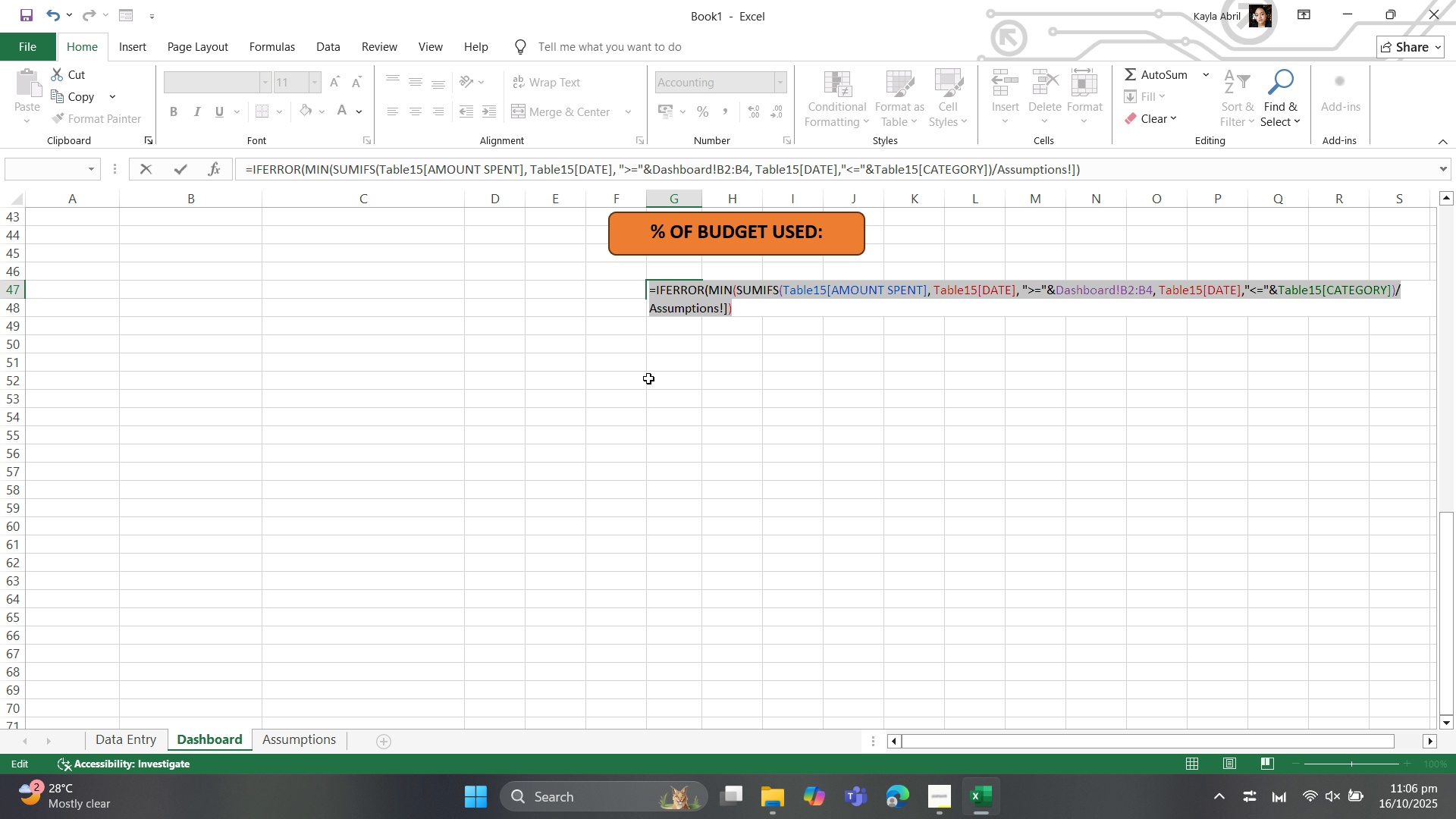 
key(Backspace)
 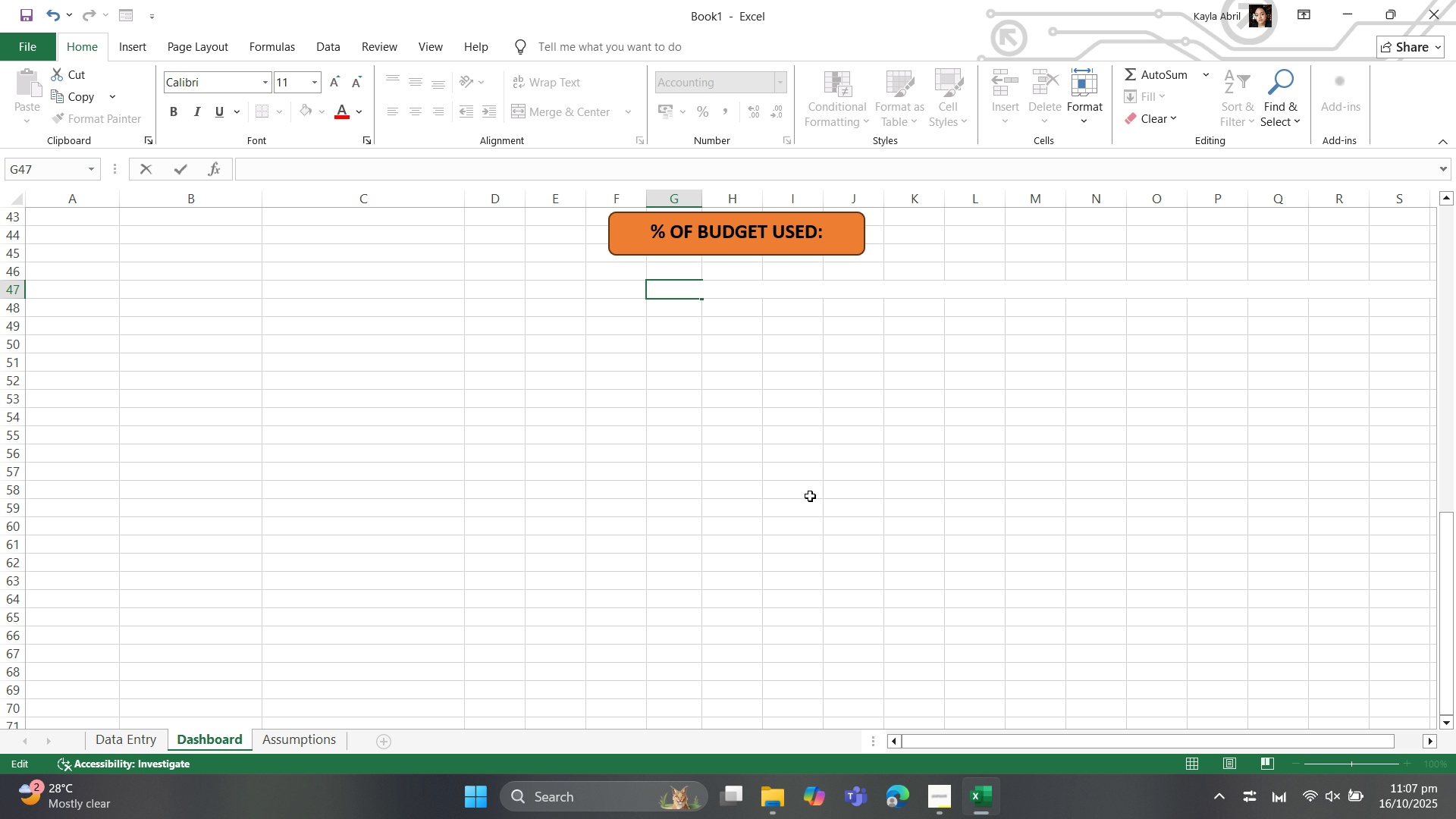 
wait(45.11)
 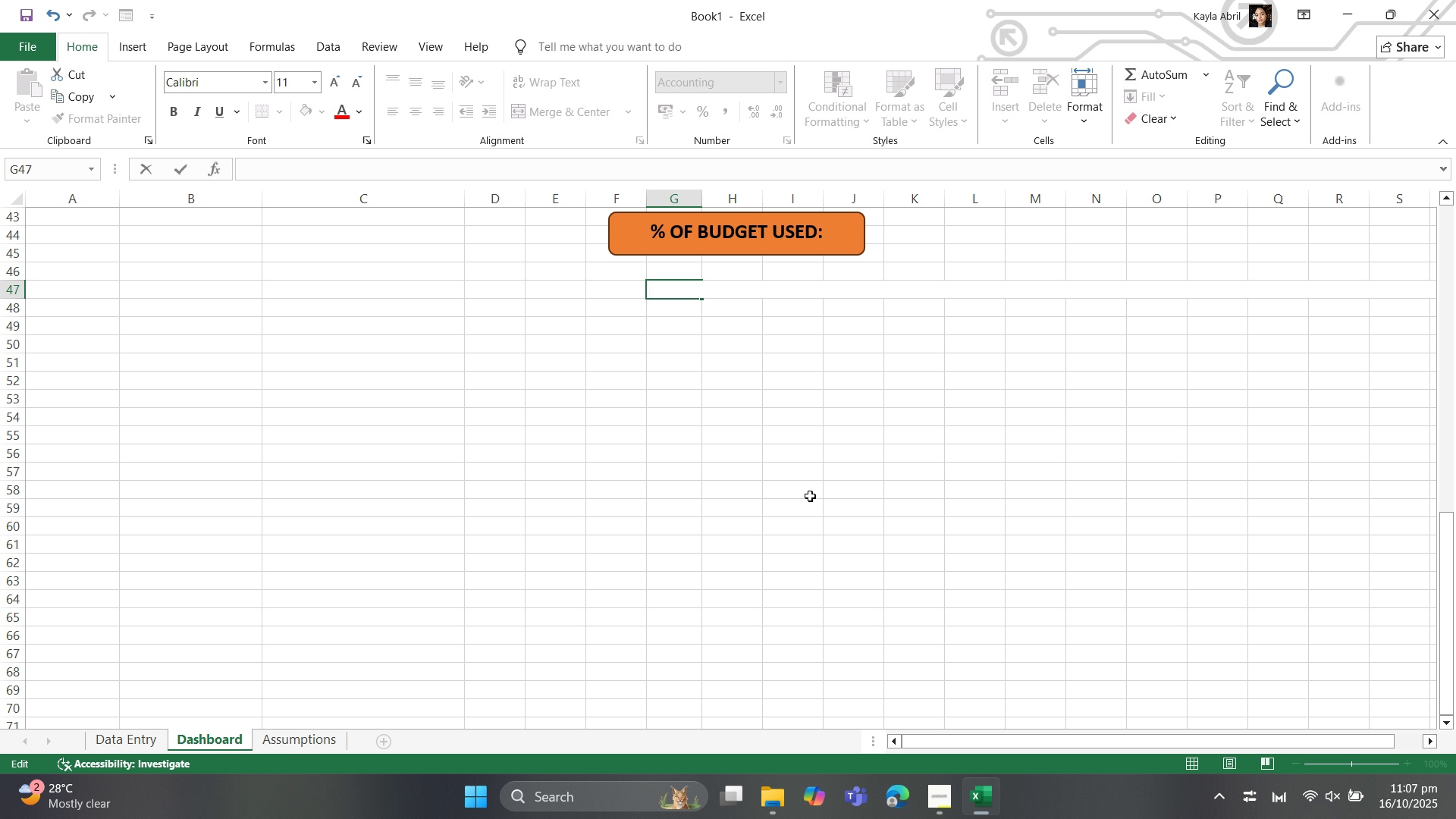 
type(=SUM()
 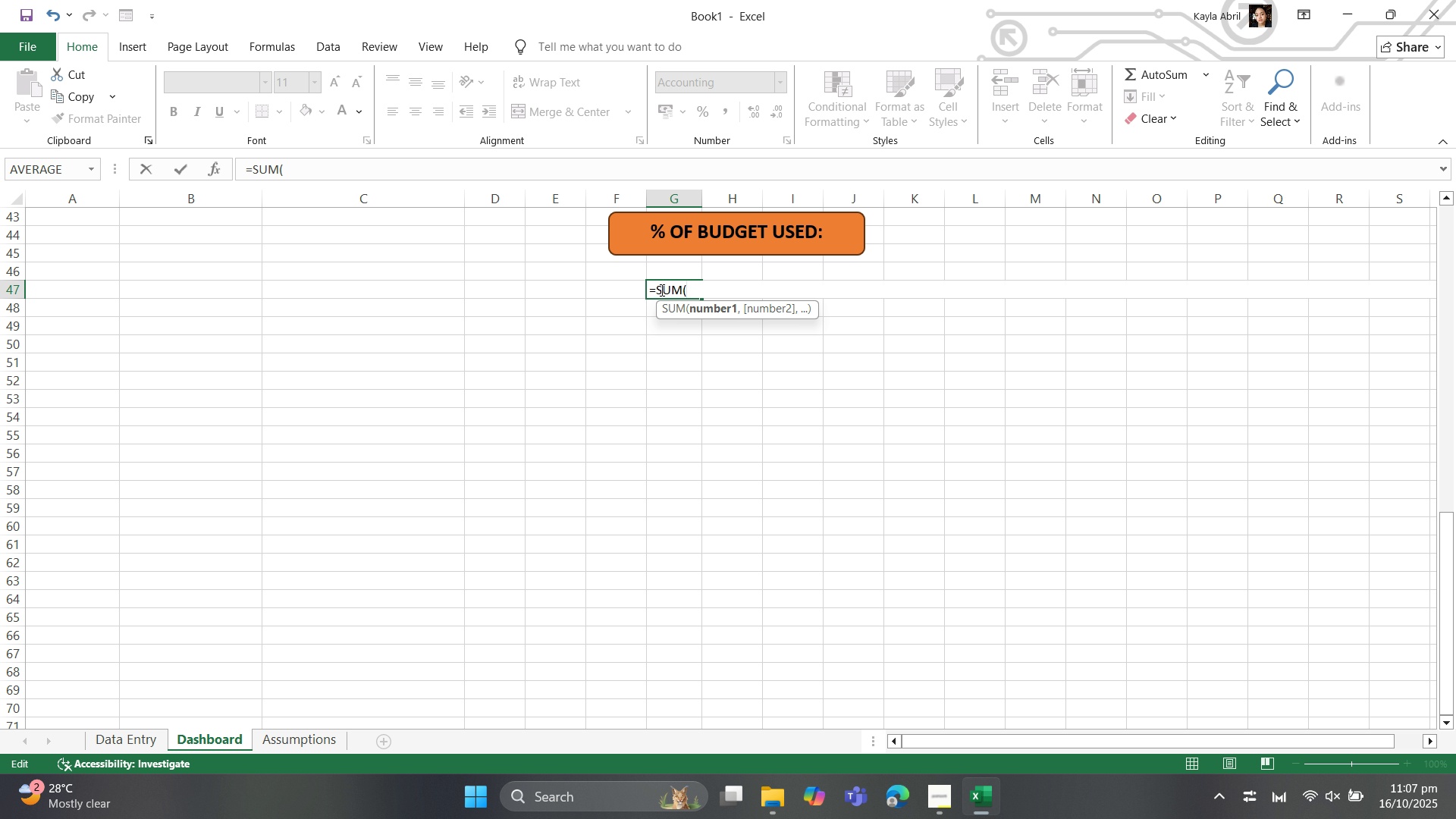 
scroll: coordinate [315, 437], scroll_direction: up, amount: 6.0
 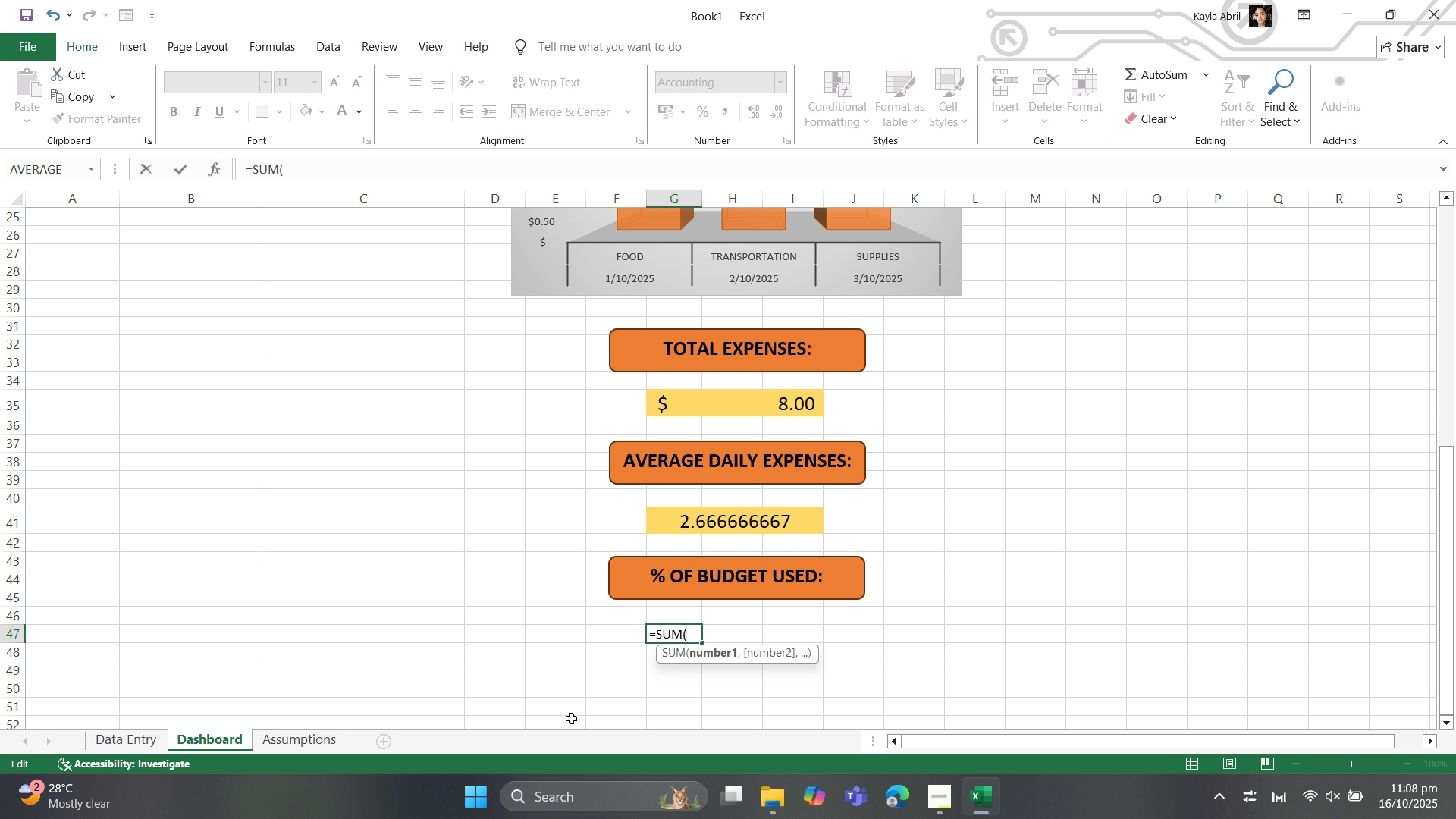 
wait(41.85)
 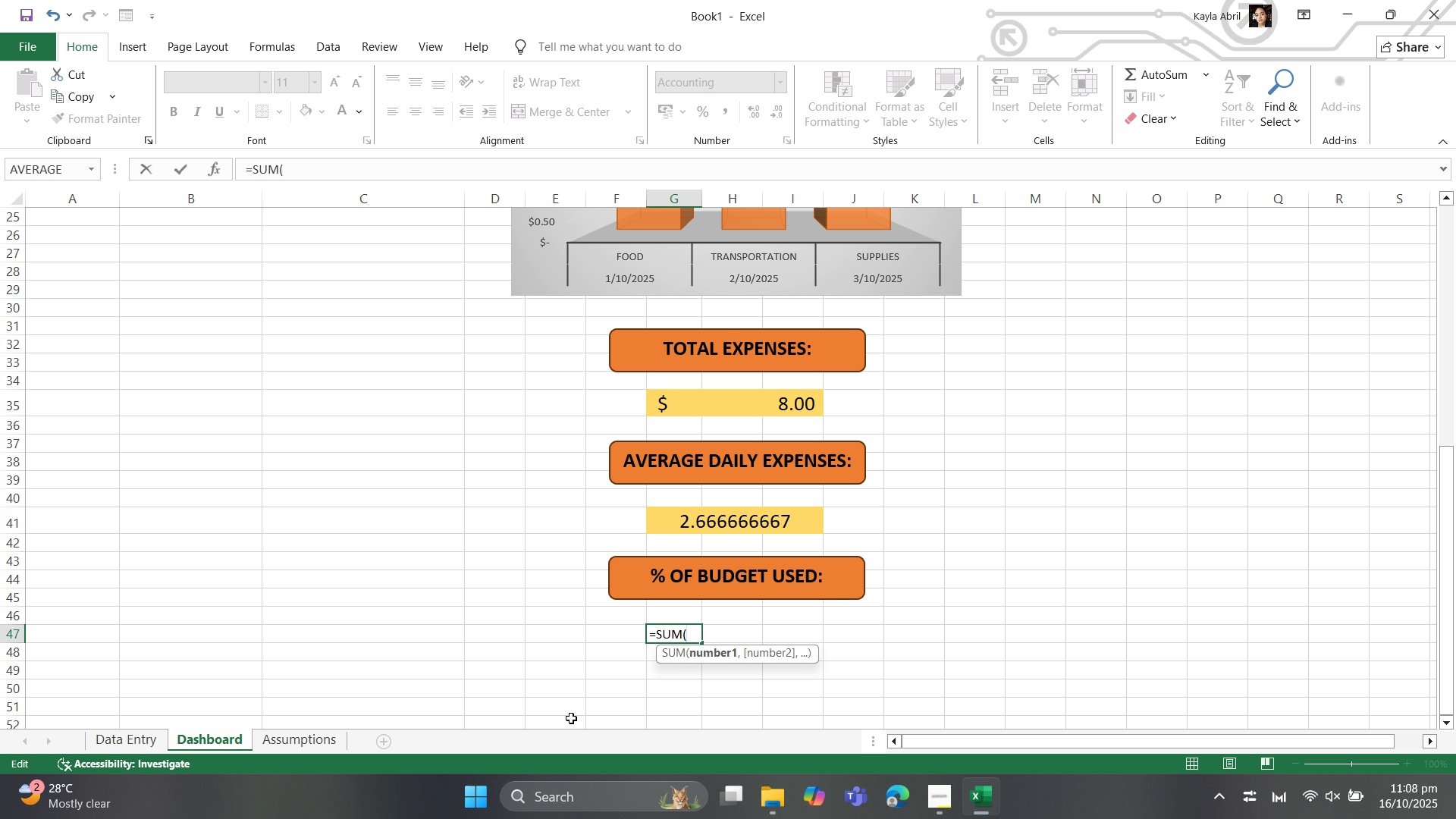 
left_click([1191, 77])
 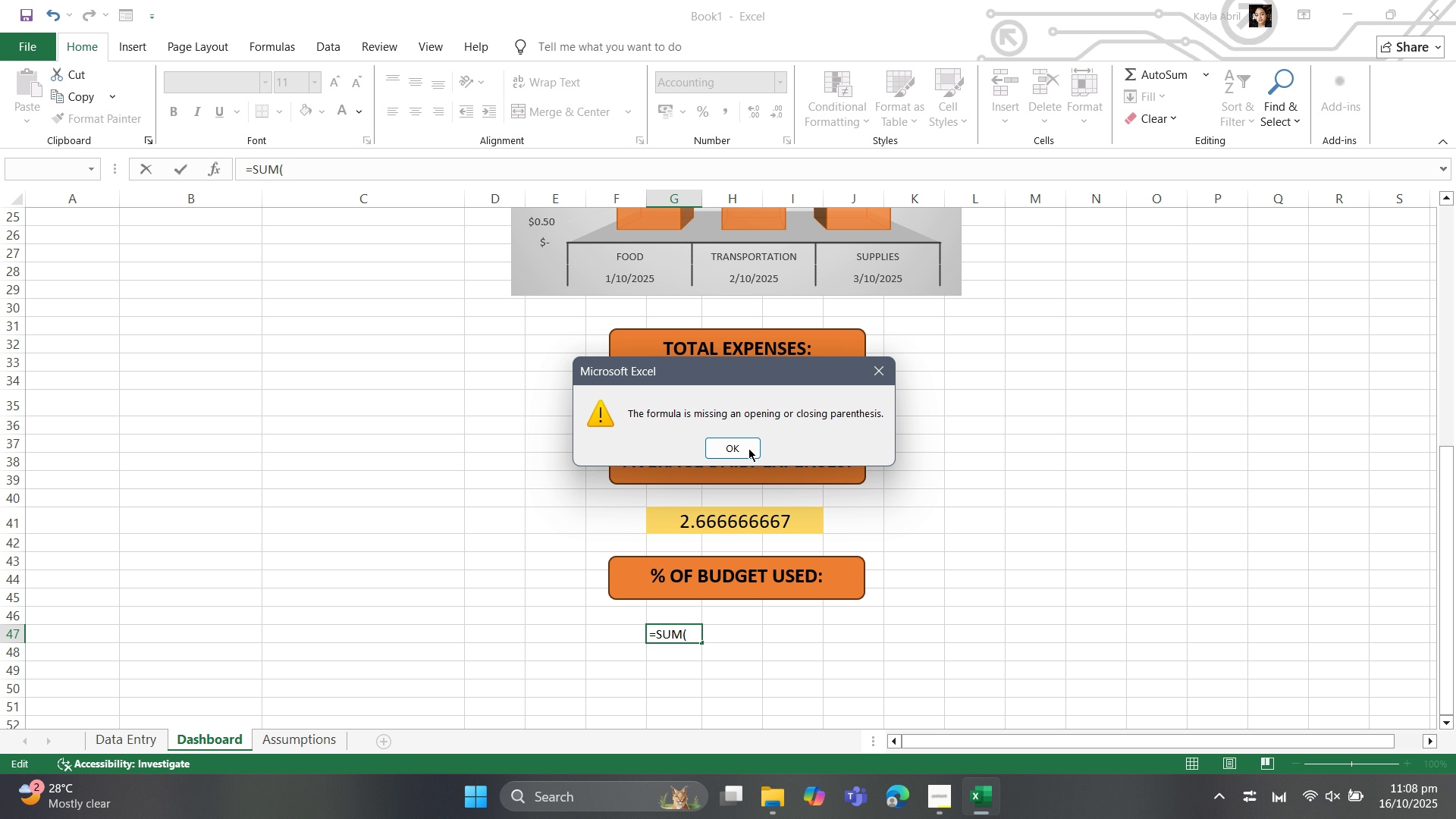 
left_click([751, 444])
 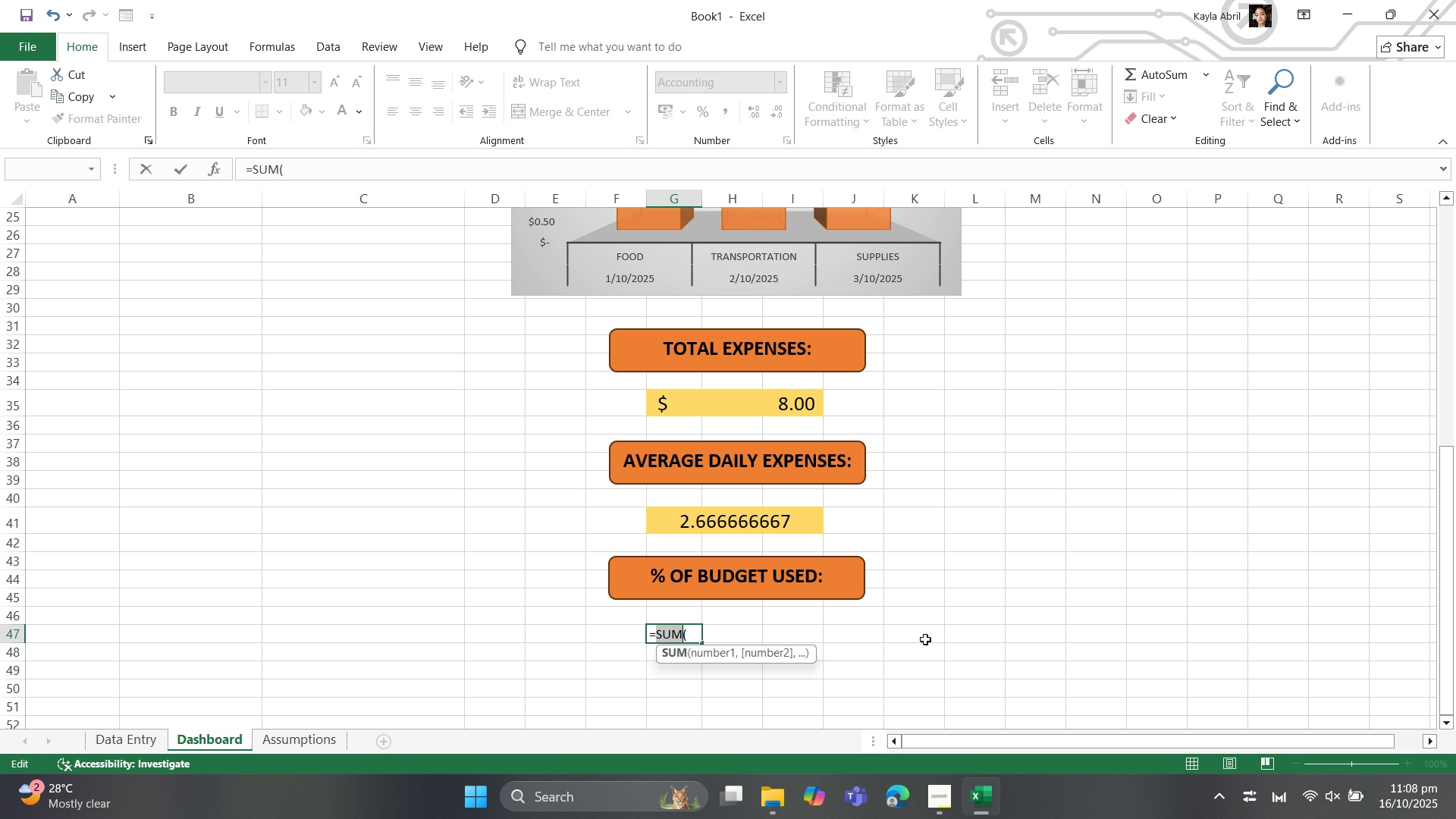 
key(Backspace)
 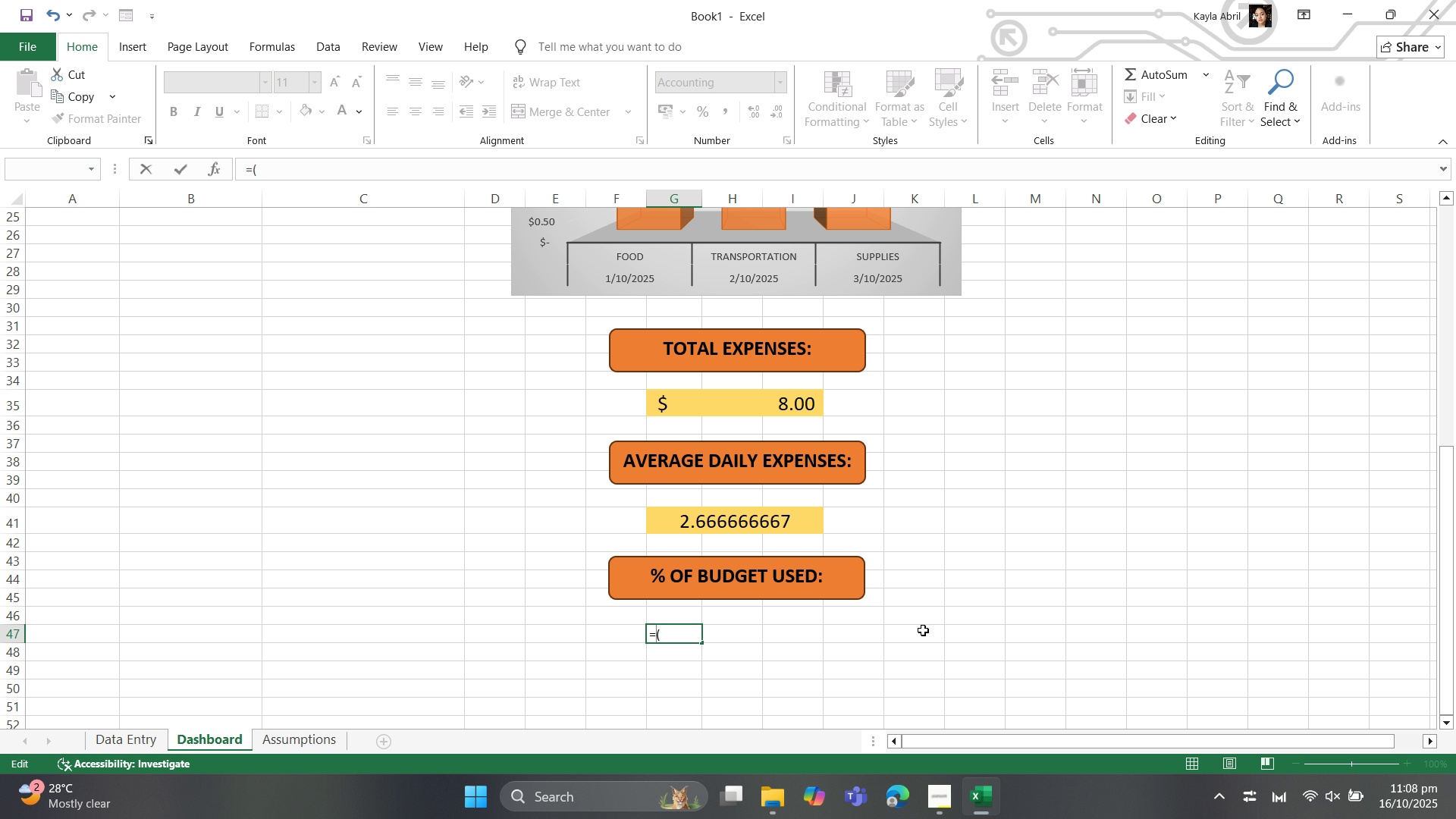 
key(ArrowRight)
 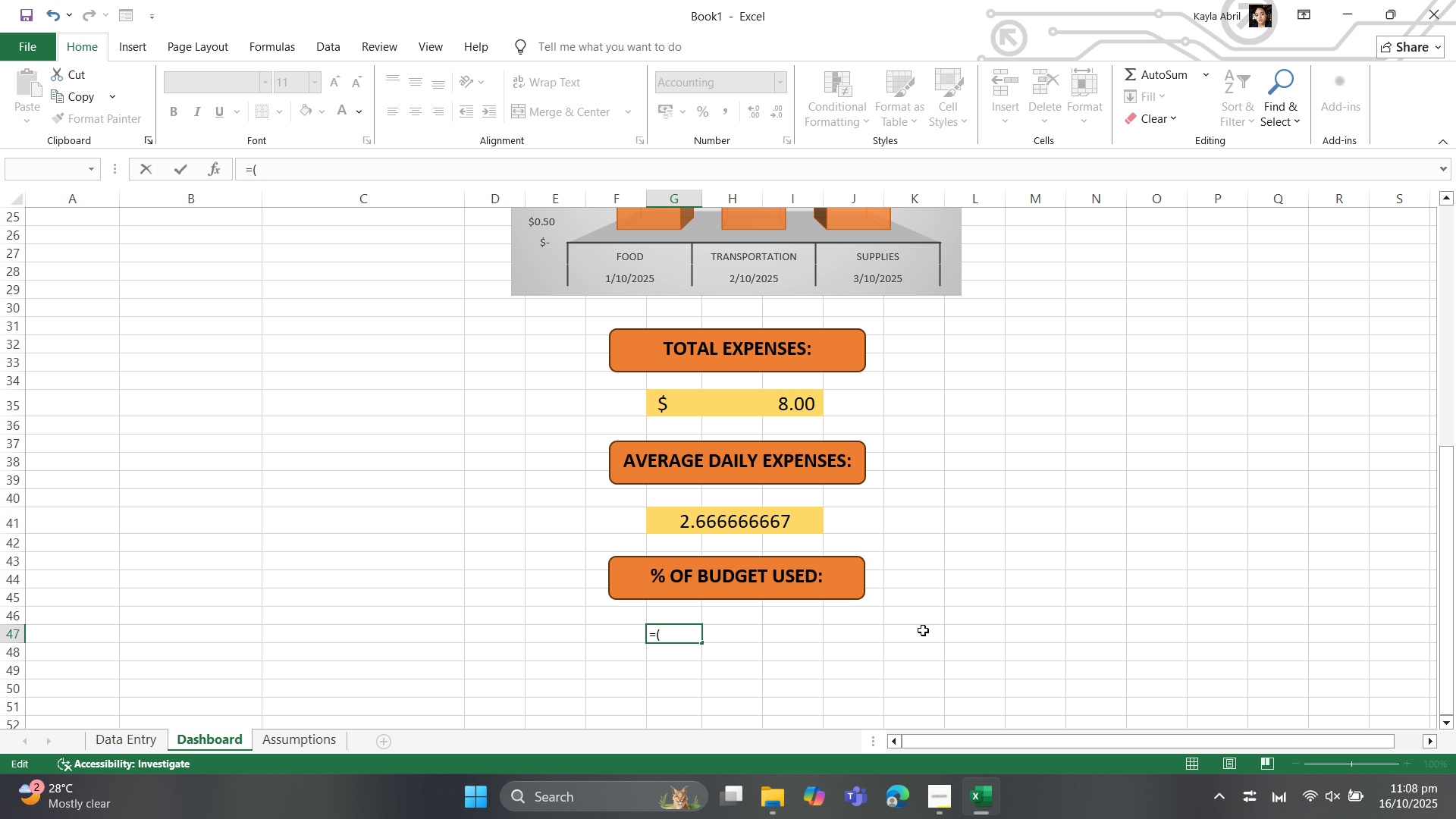 
key(Backspace)
 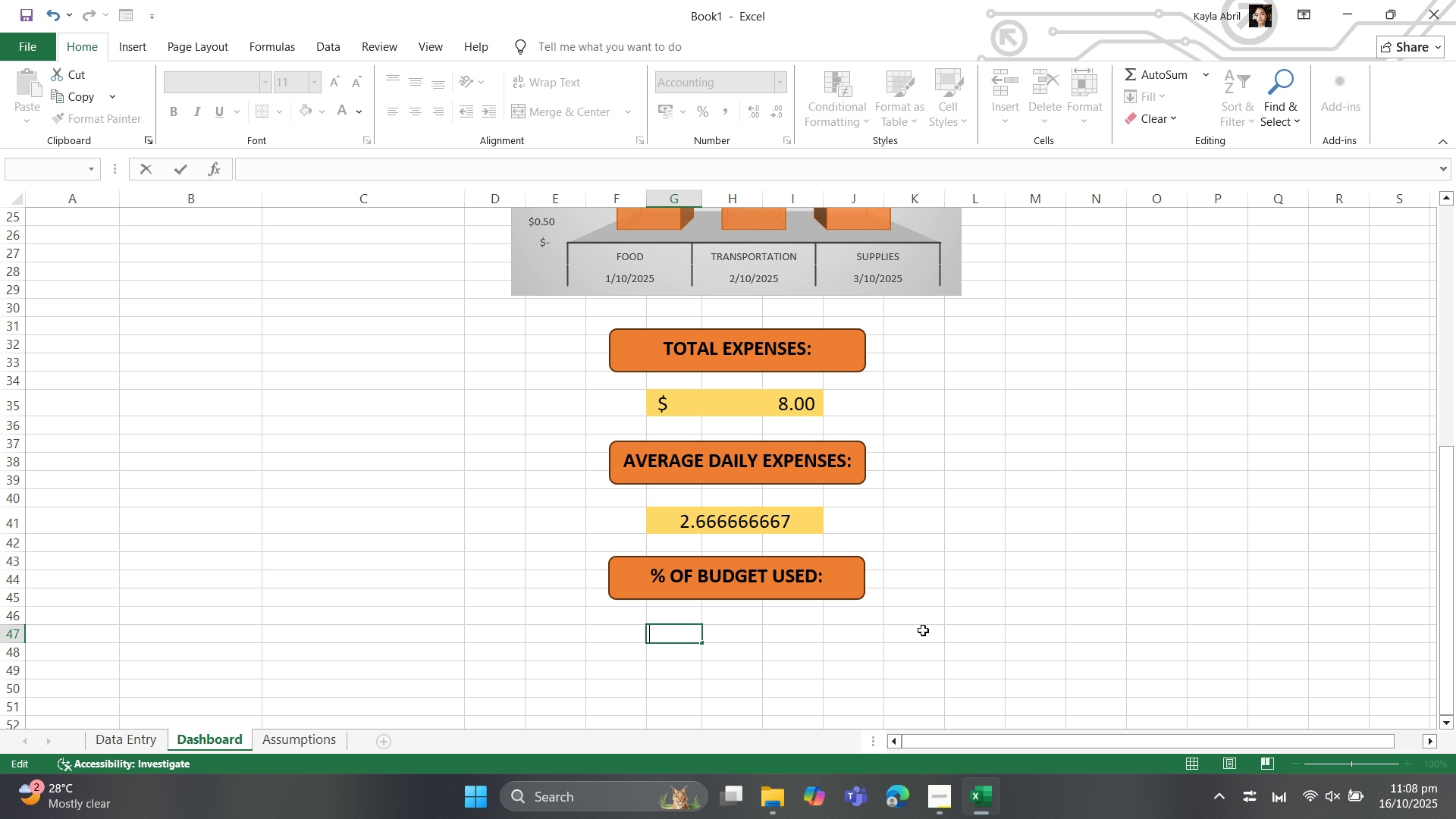 
key(Backspace)
 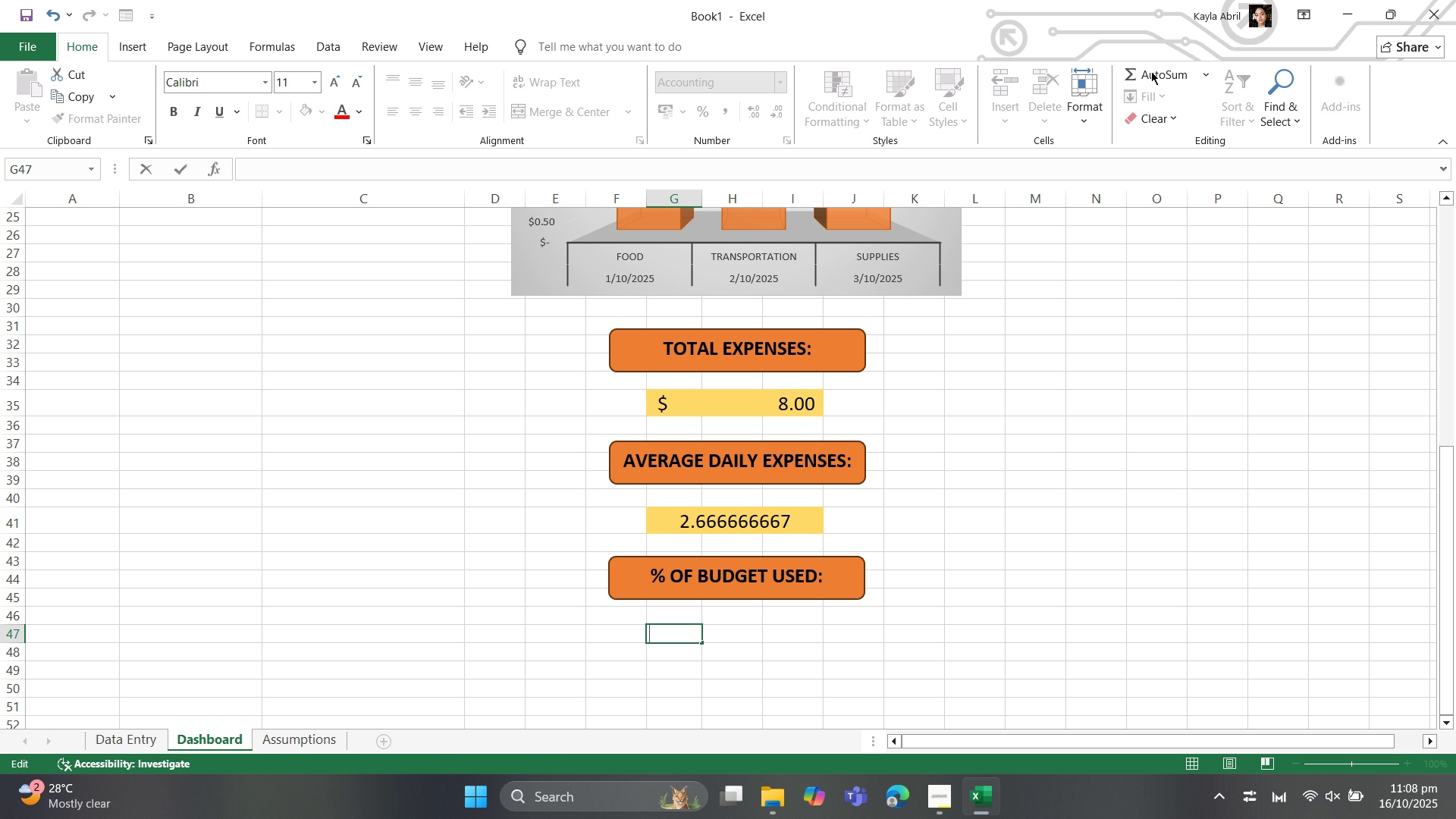 
left_click([1151, 73])
 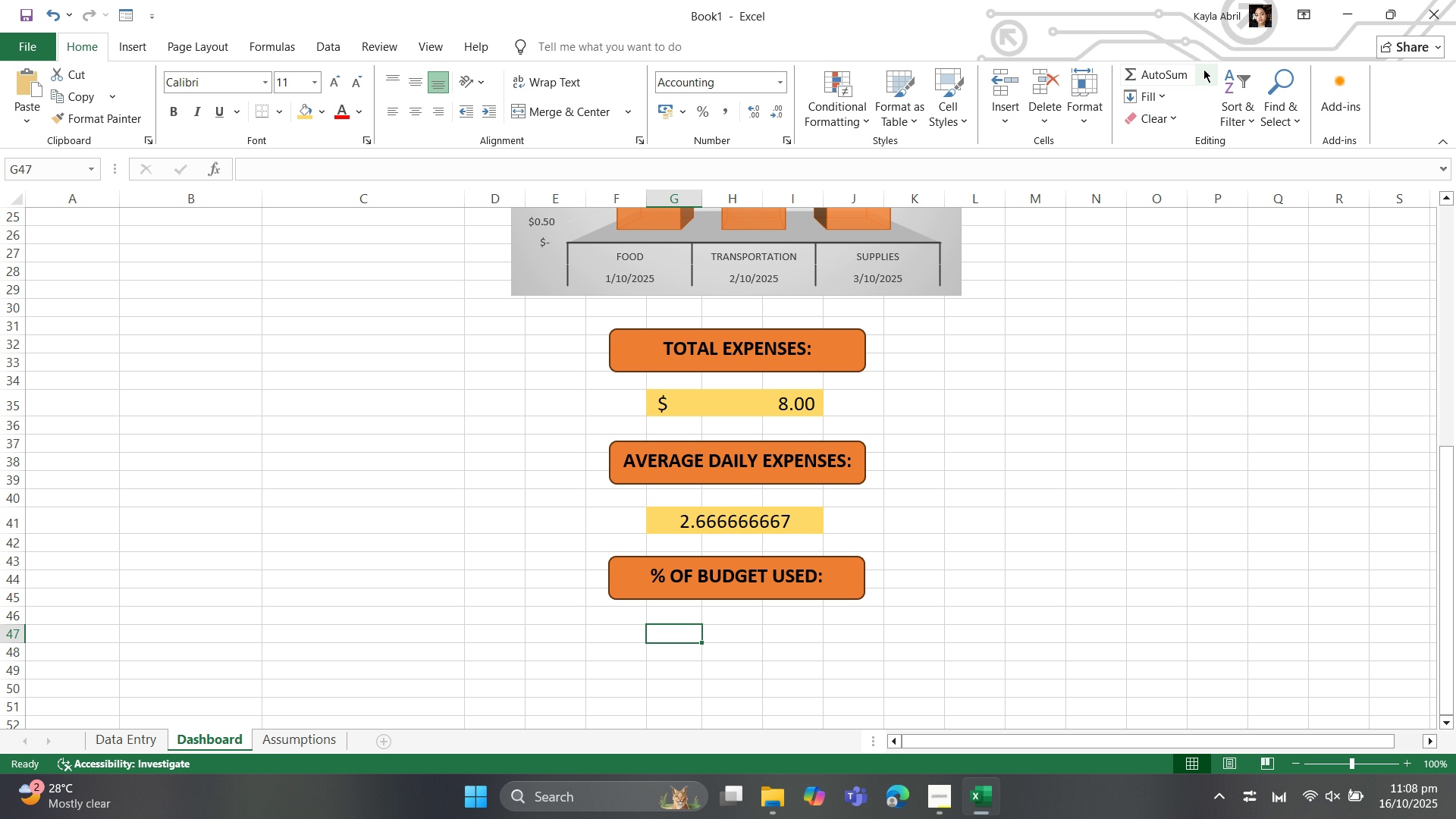 
left_click([1207, 67])
 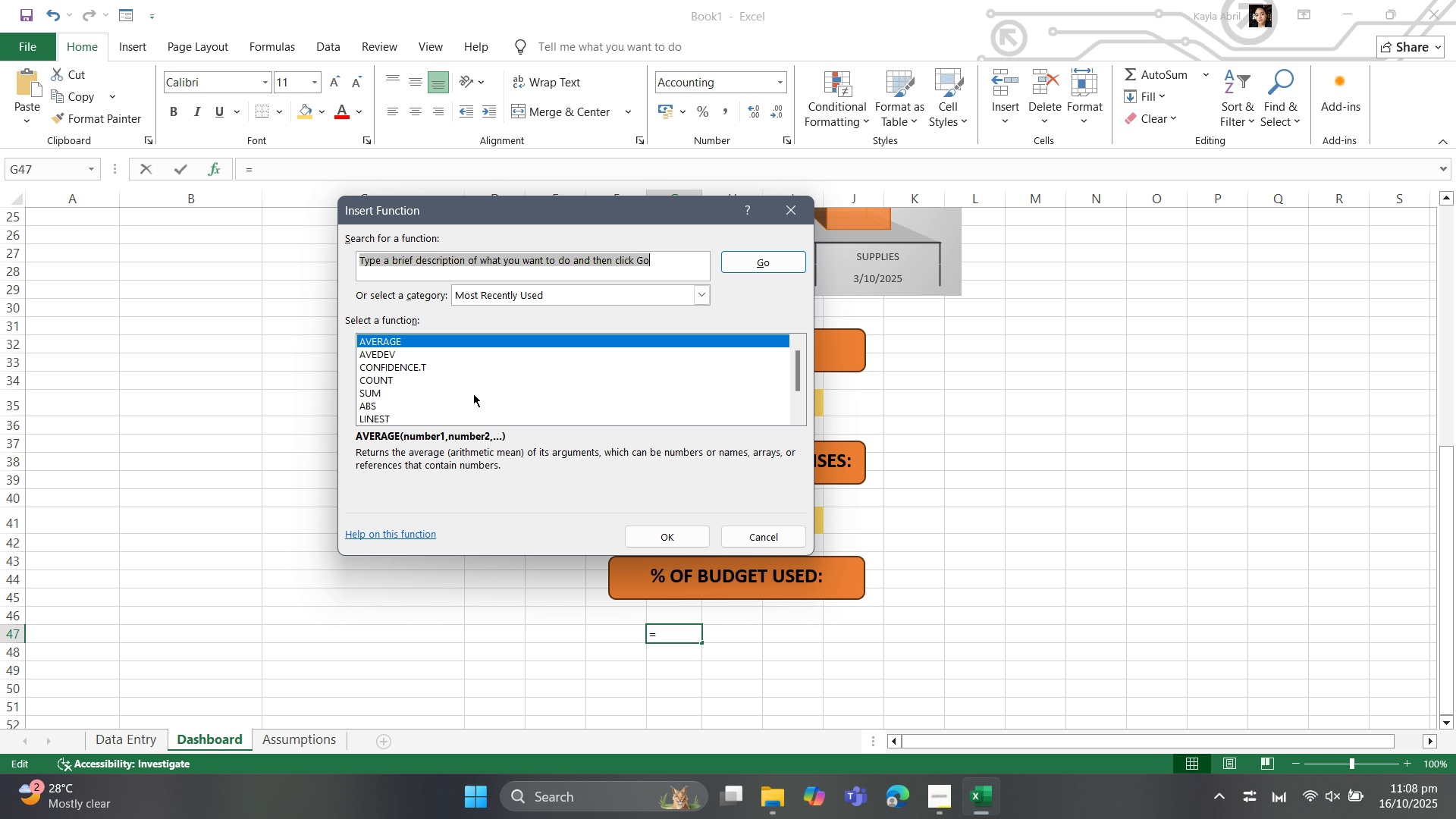 
wait(10.63)
 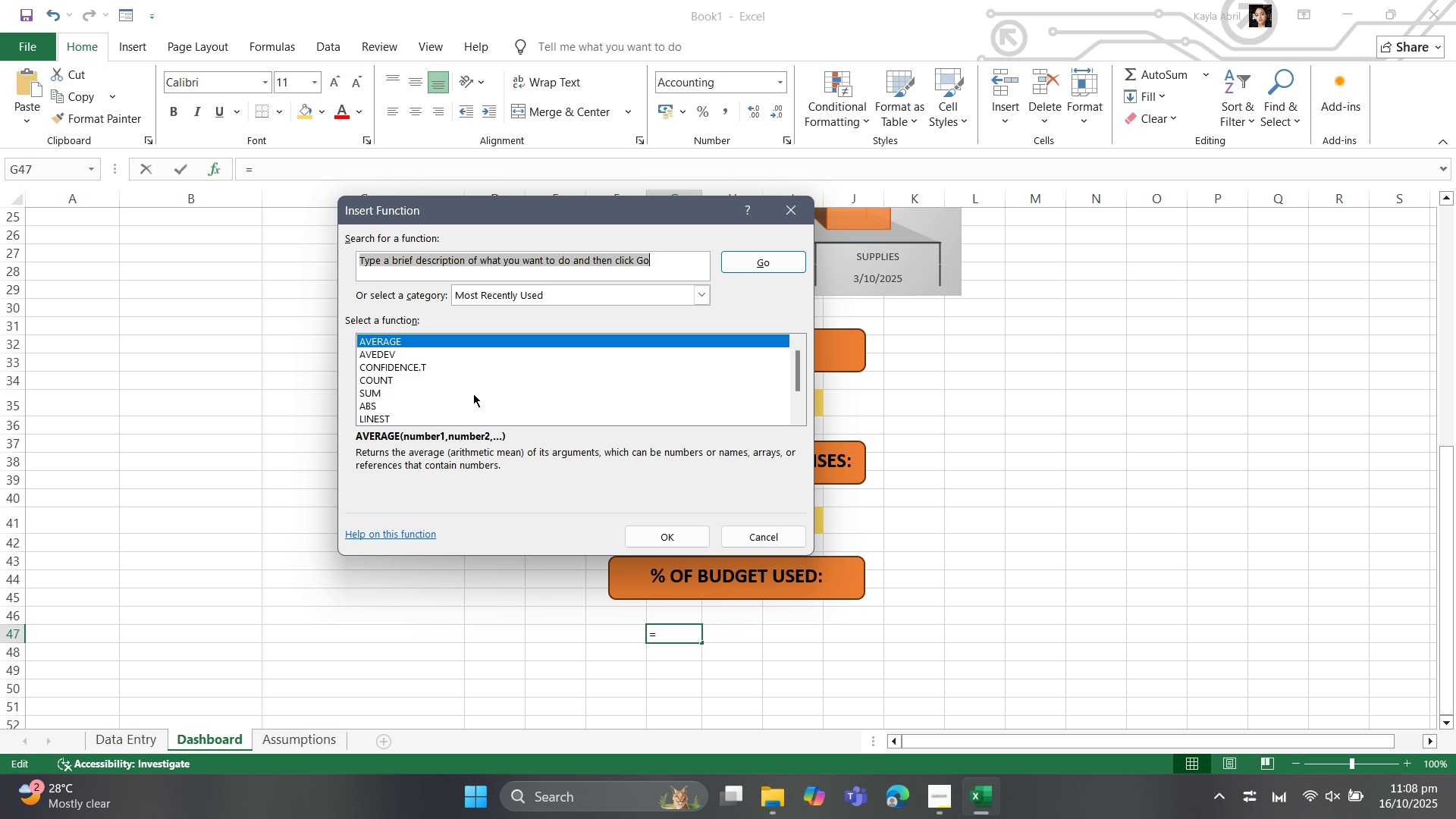 
scroll: coordinate [583, 403], scroll_direction: down, amount: 2.0
 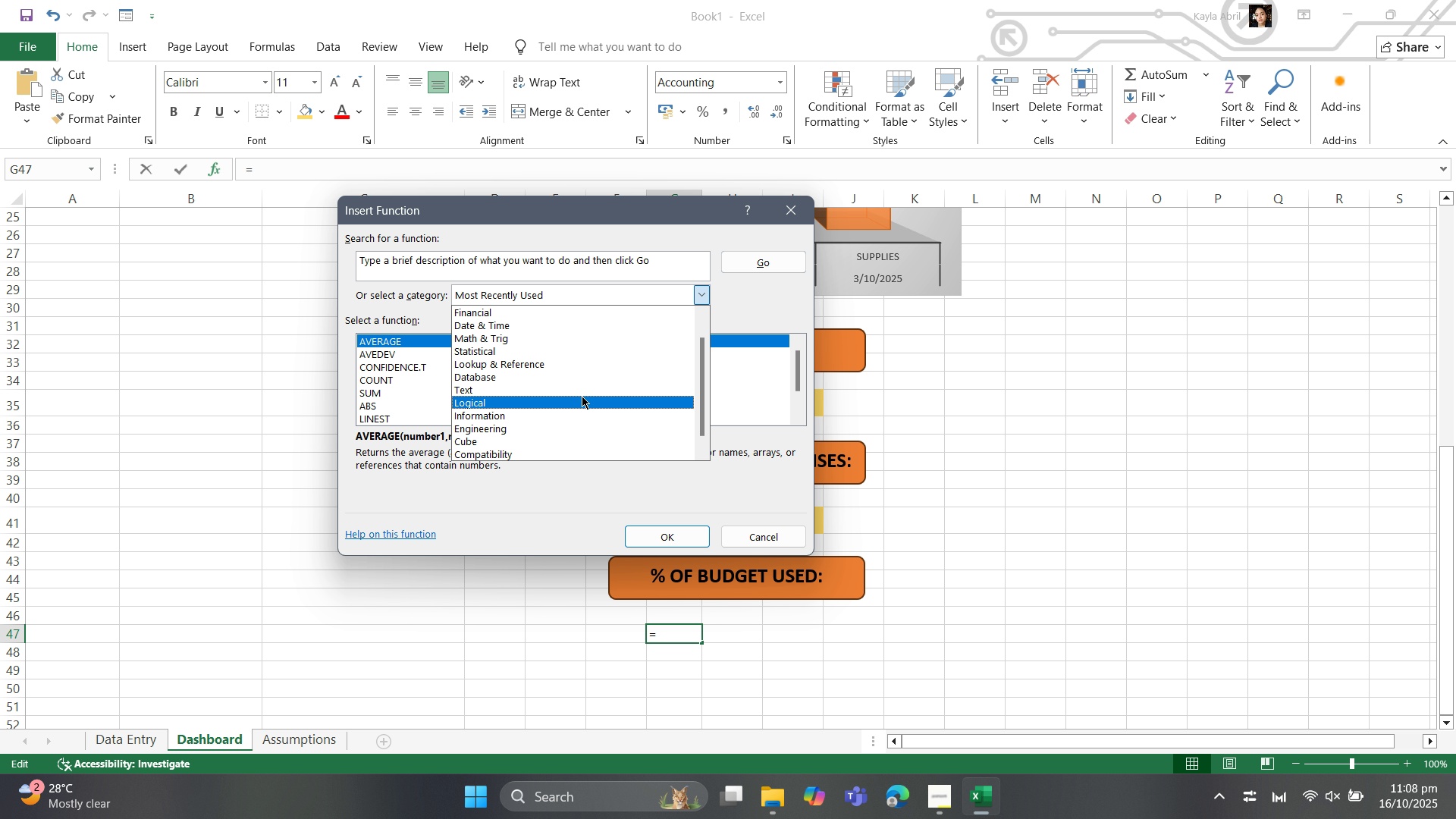 
wait(8.86)
 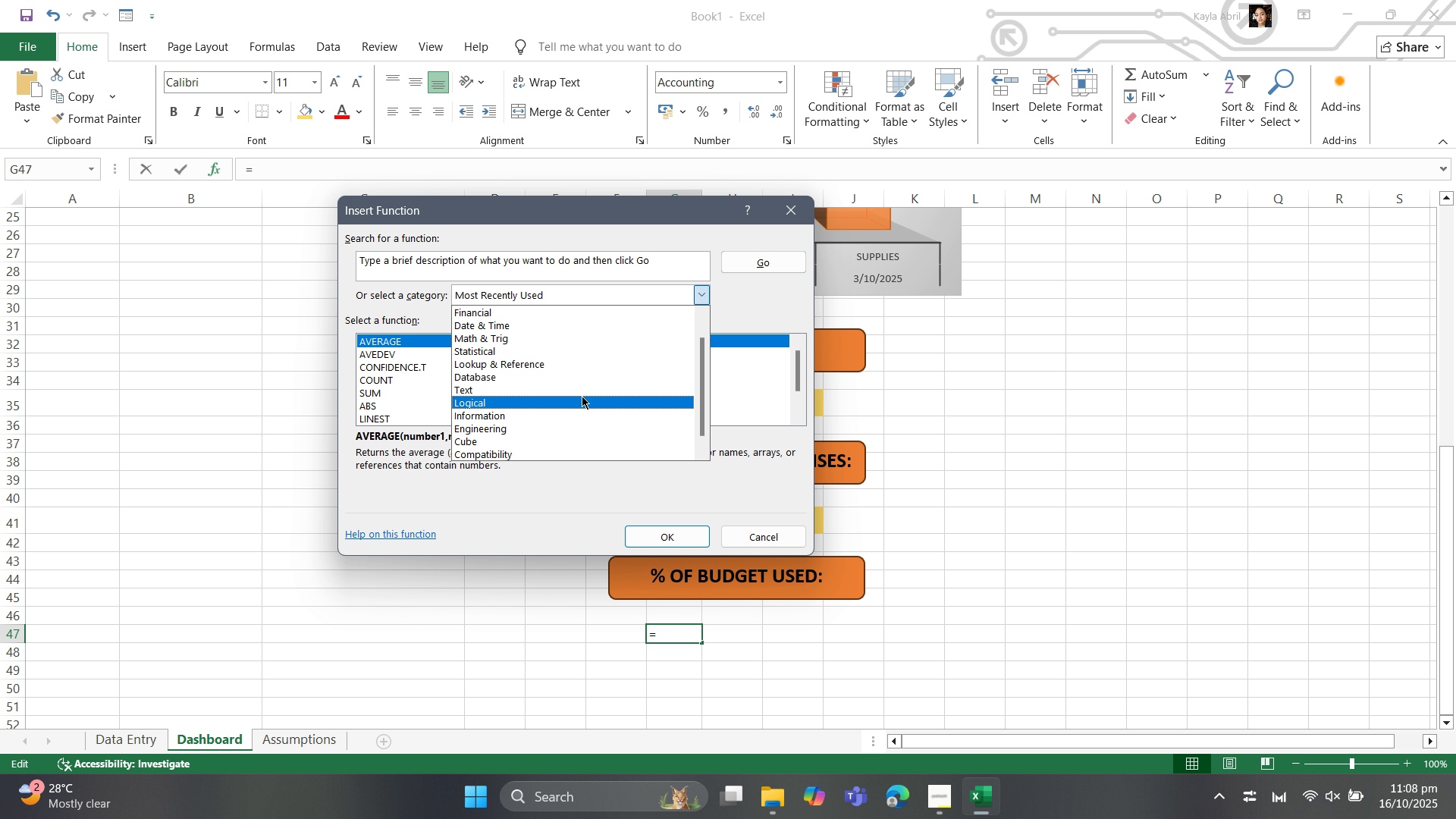 
scroll: coordinate [529, 395], scroll_direction: down, amount: 11.0
 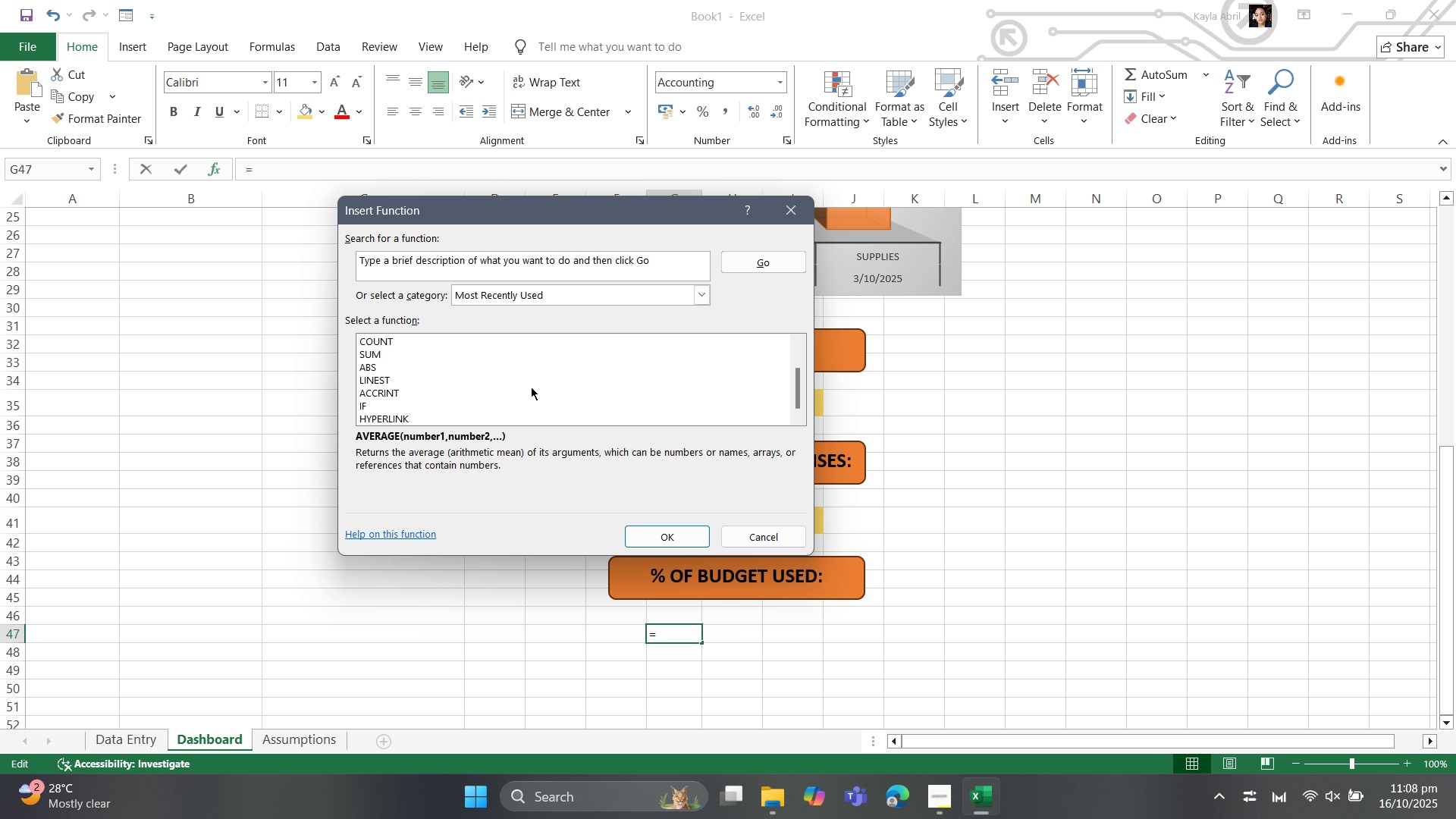 
scroll: coordinate [531, 382], scroll_direction: up, amount: 4.0
 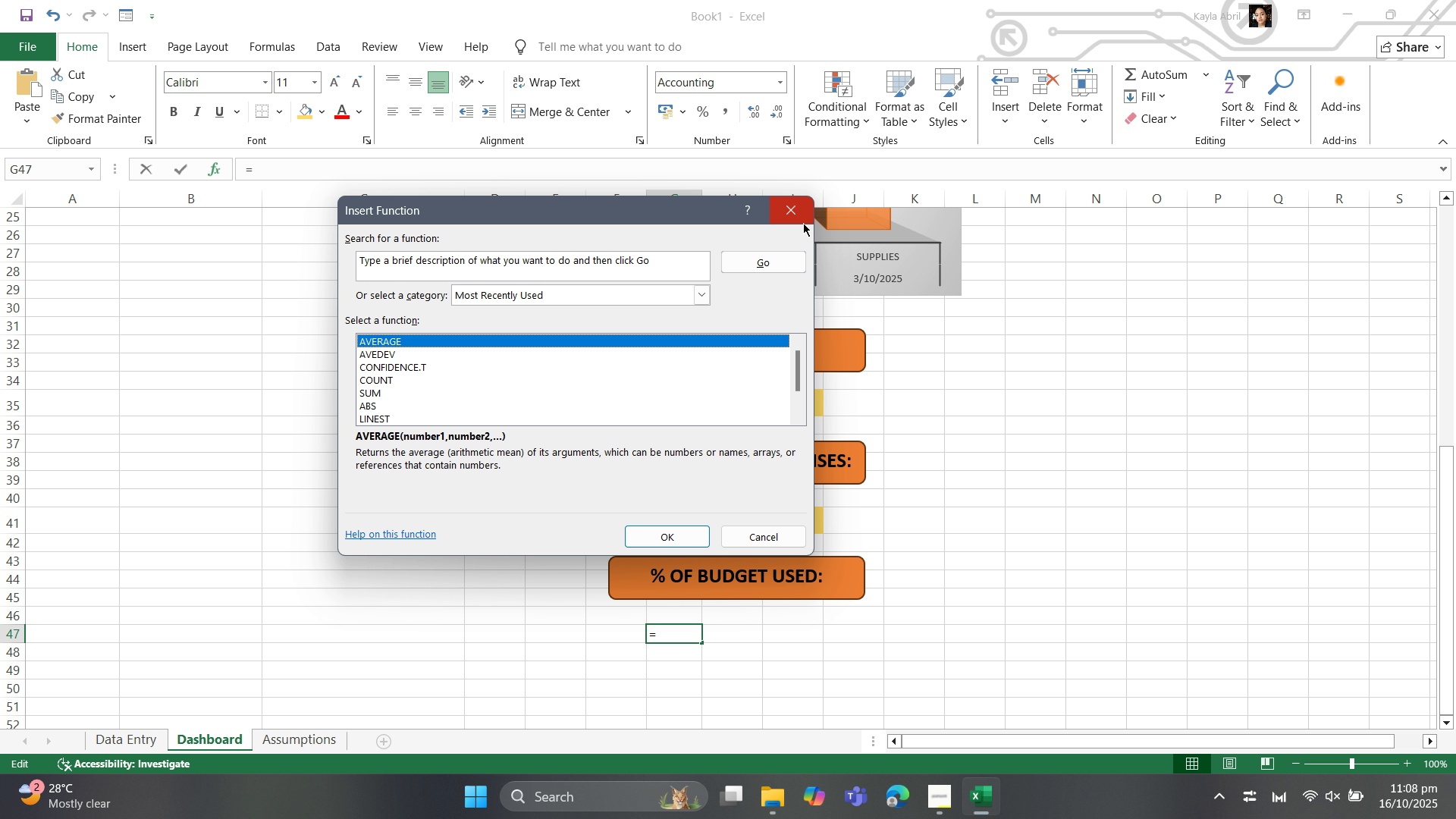 
left_click([803, 223])
 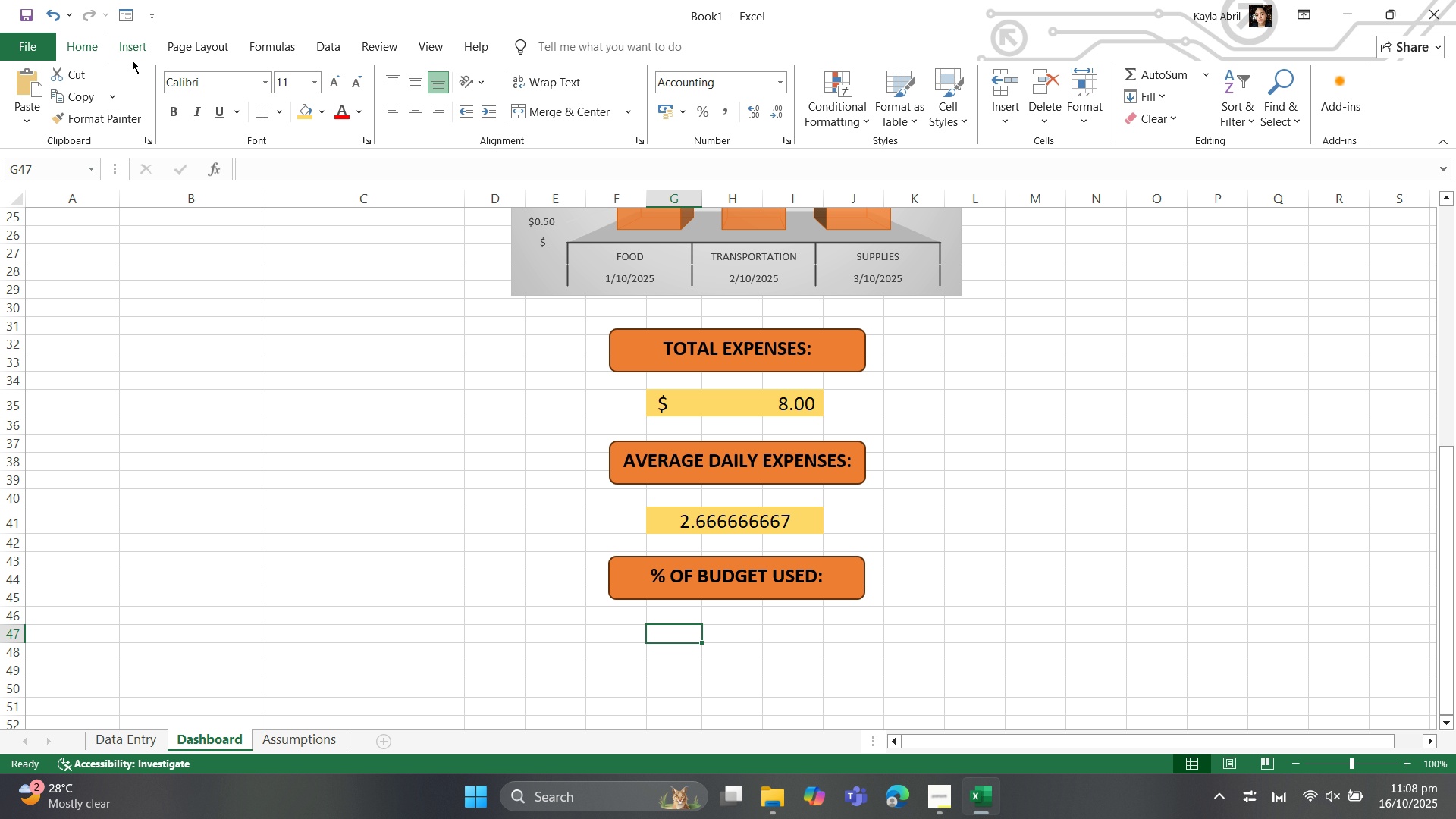 
wait(6.02)
 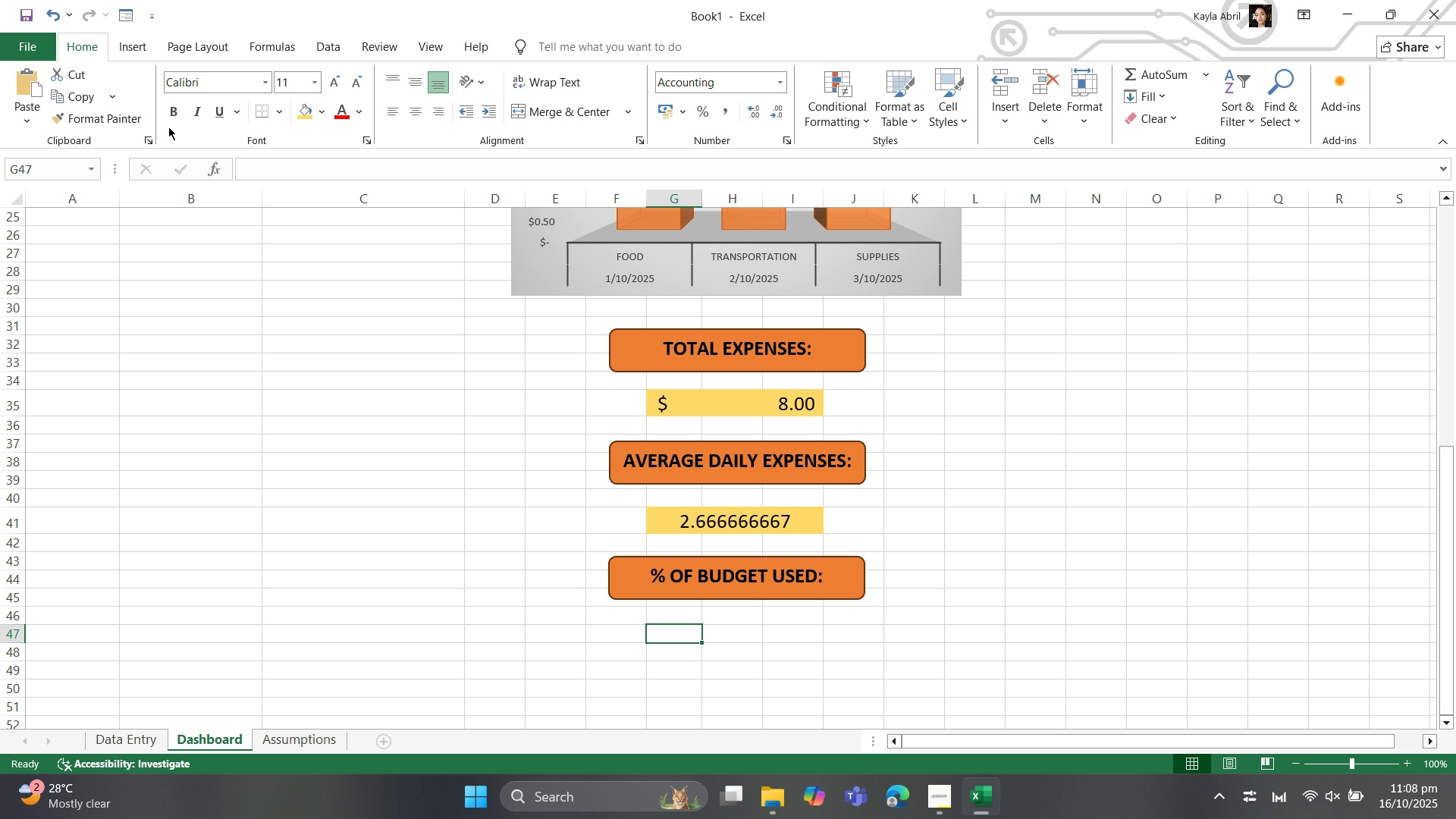 
left_click([132, 60])
 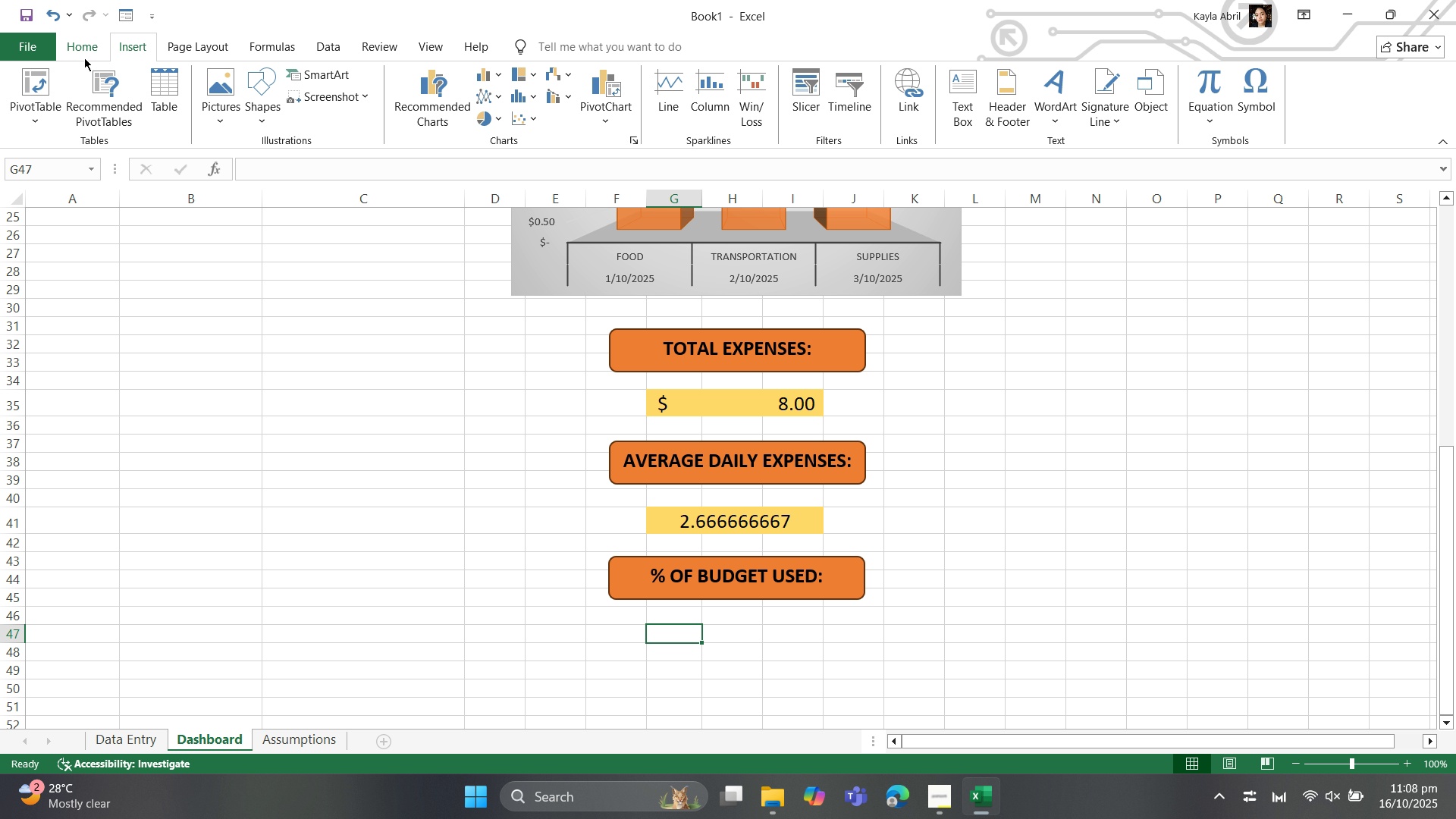 
left_click([84, 56])
 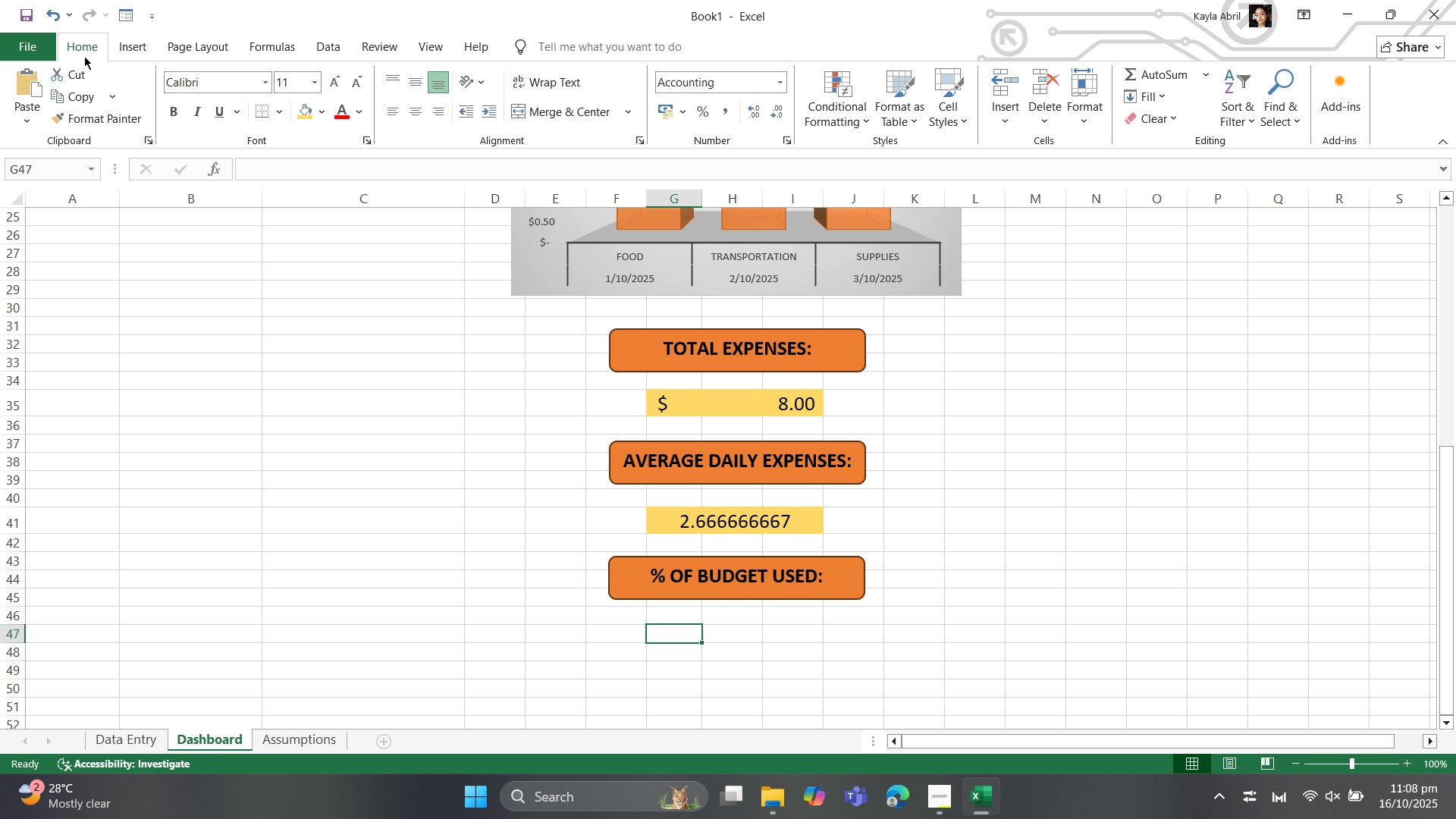 
wait(8.6)
 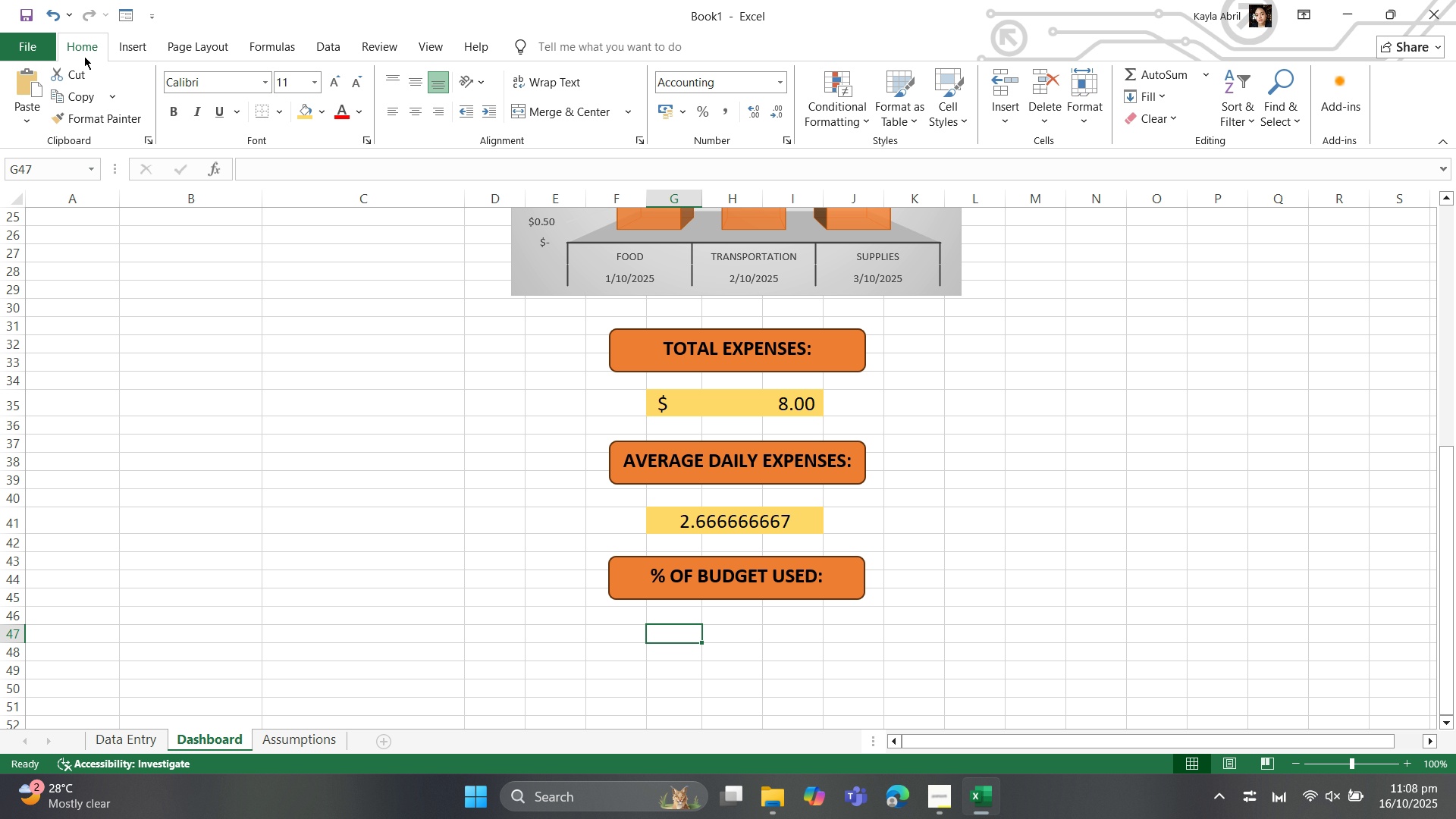 
right_click([674, 632])
 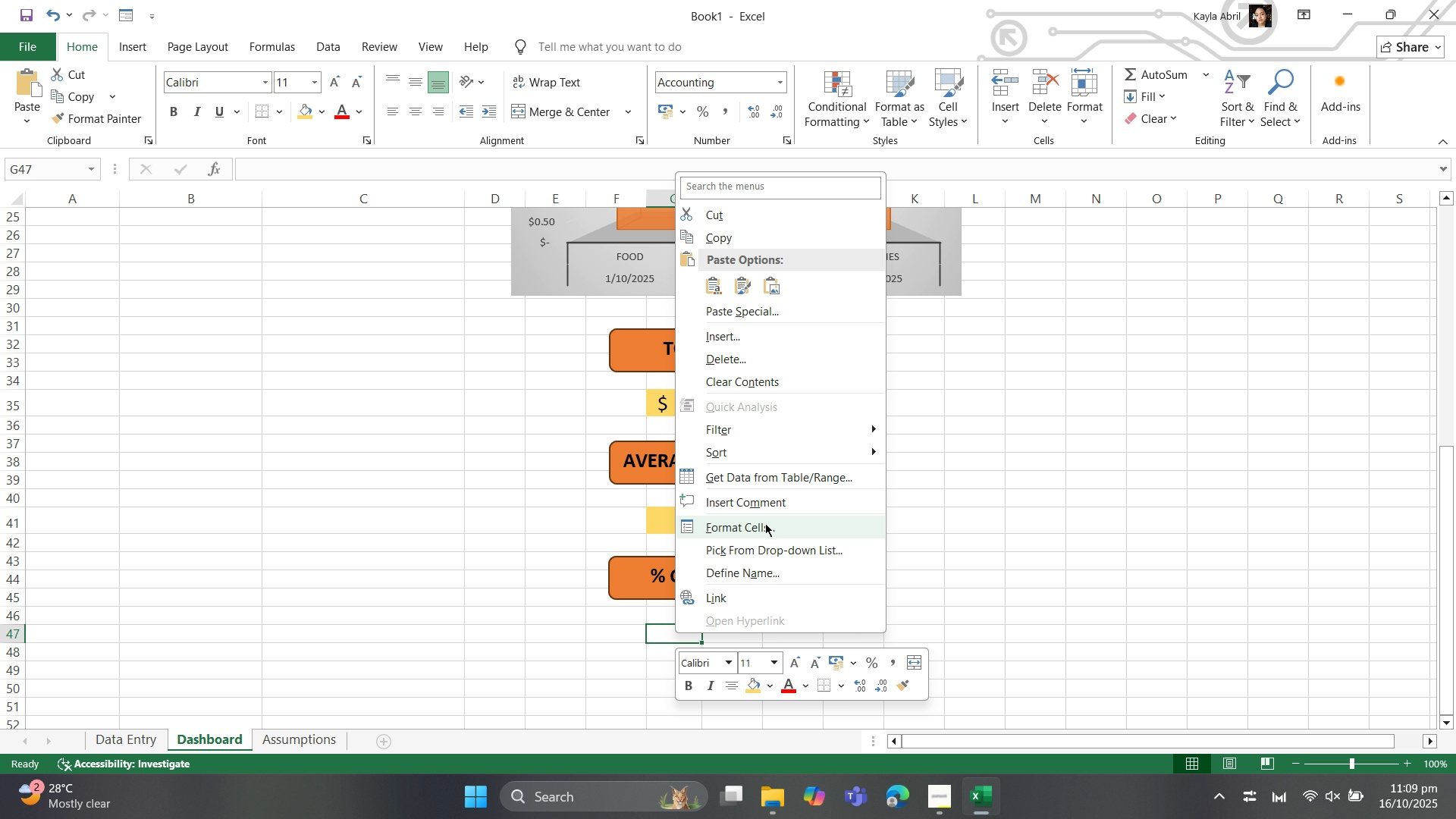 
left_click([765, 523])
 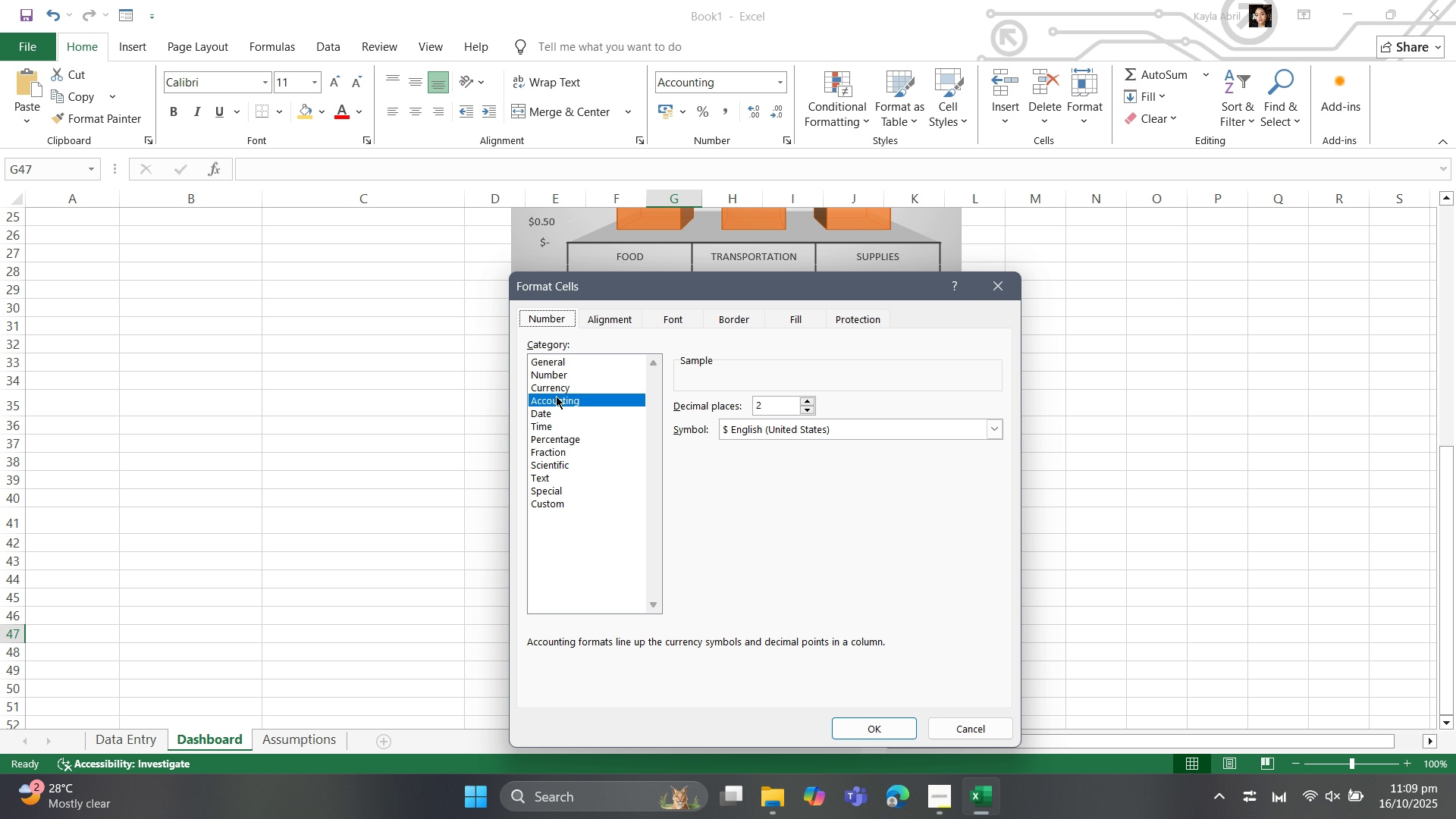 
left_click([547, 372])
 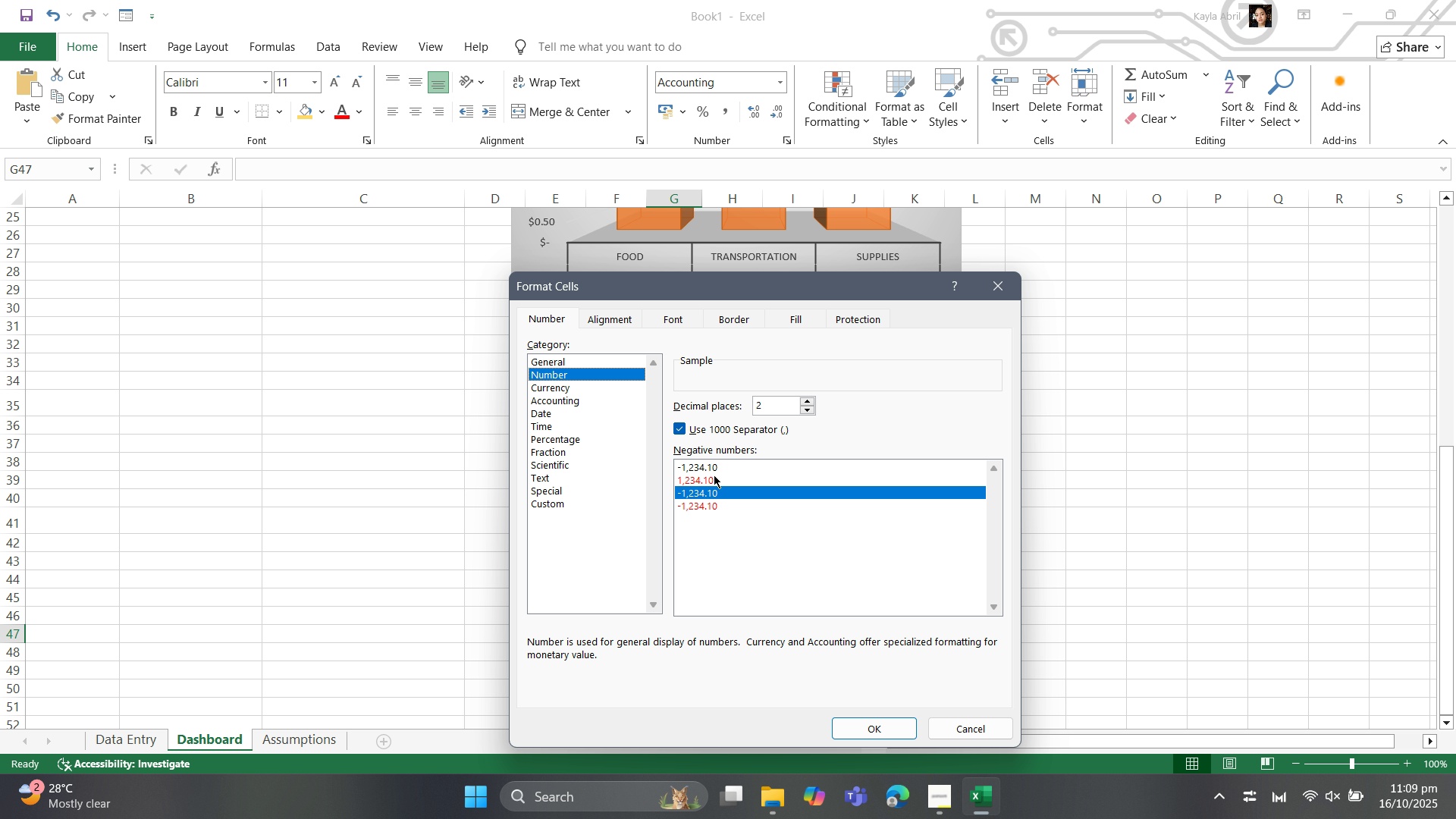 
wait(17.39)
 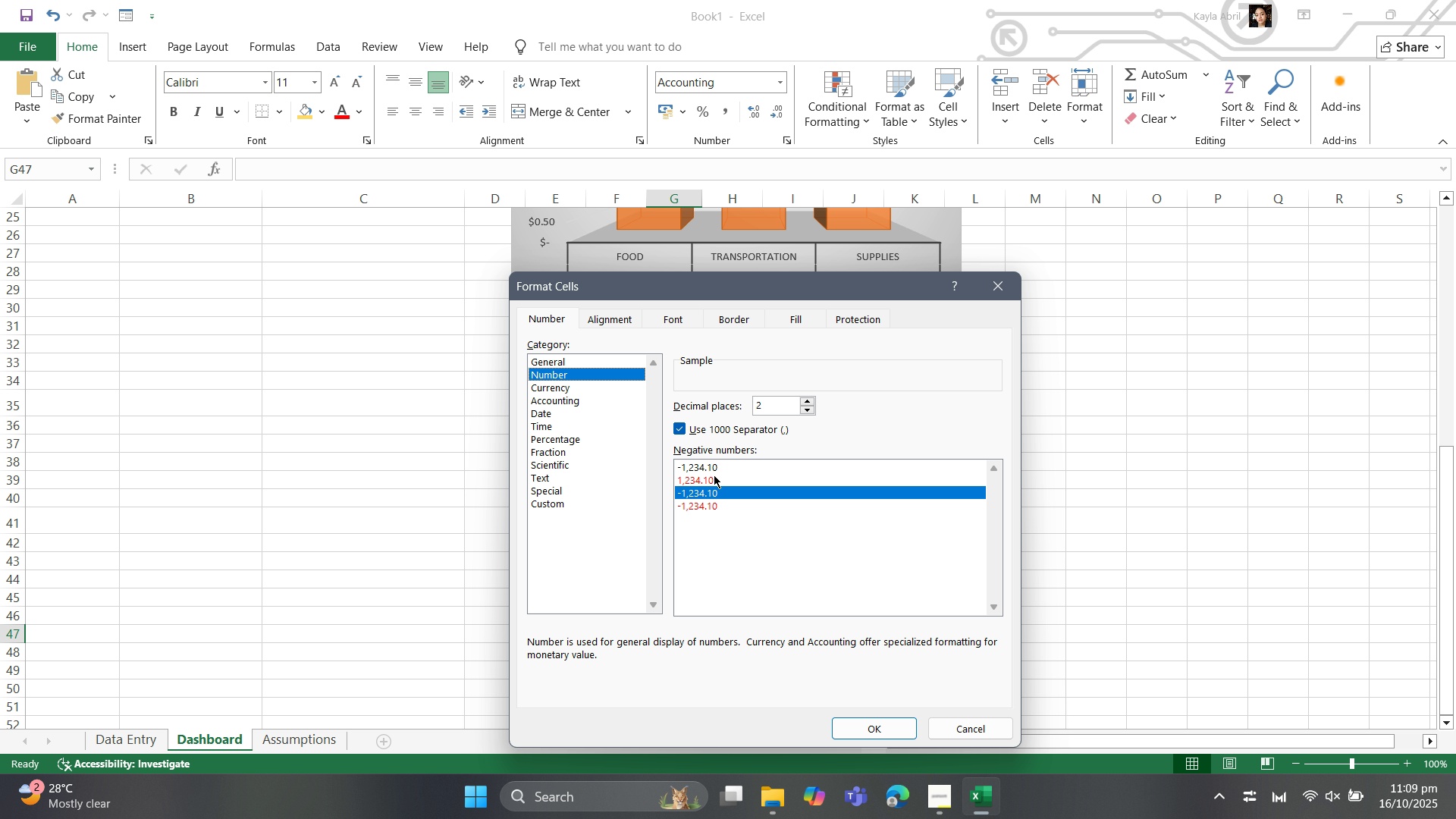 
left_click([869, 723])
 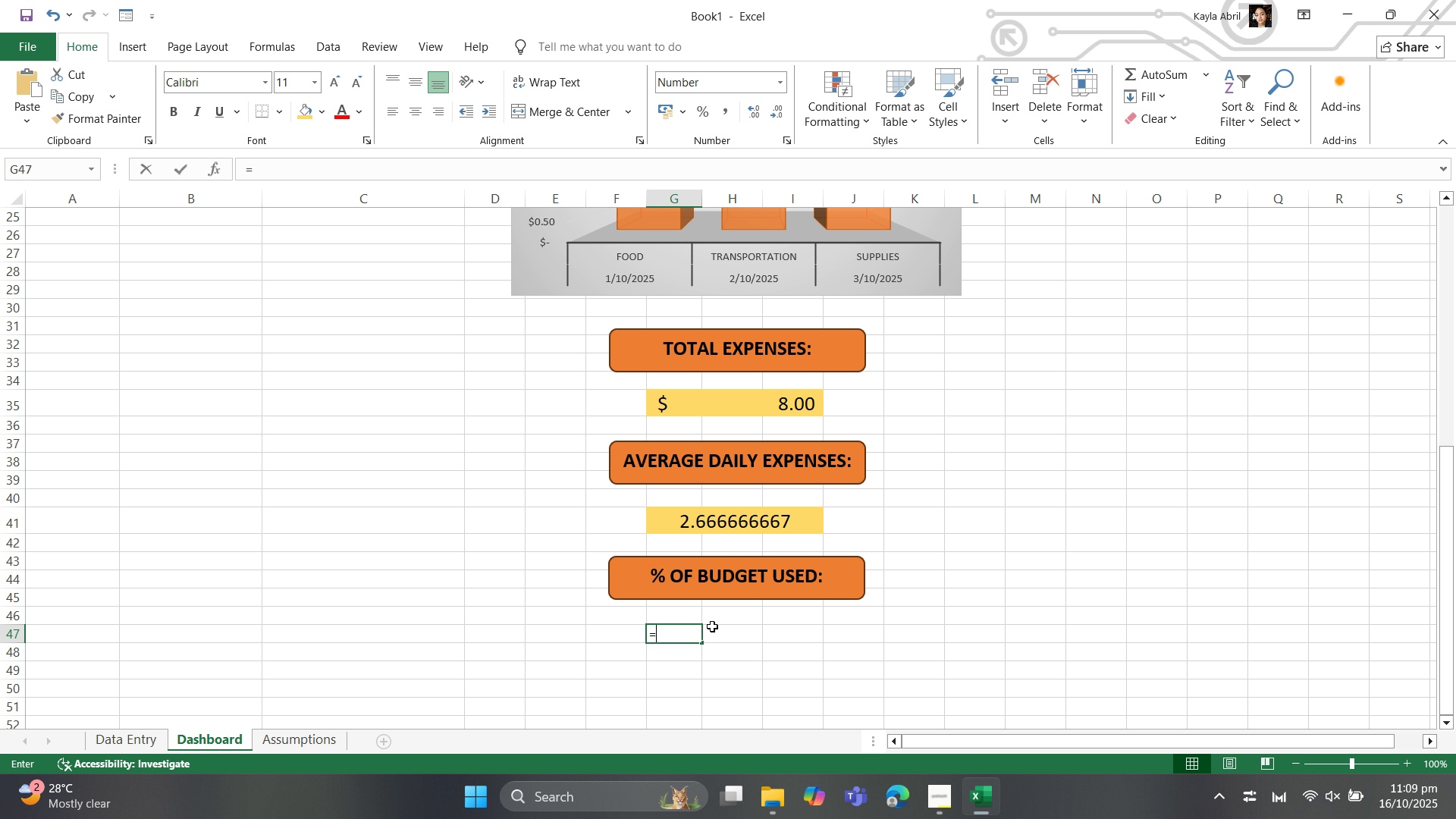 
type(=SUM()
 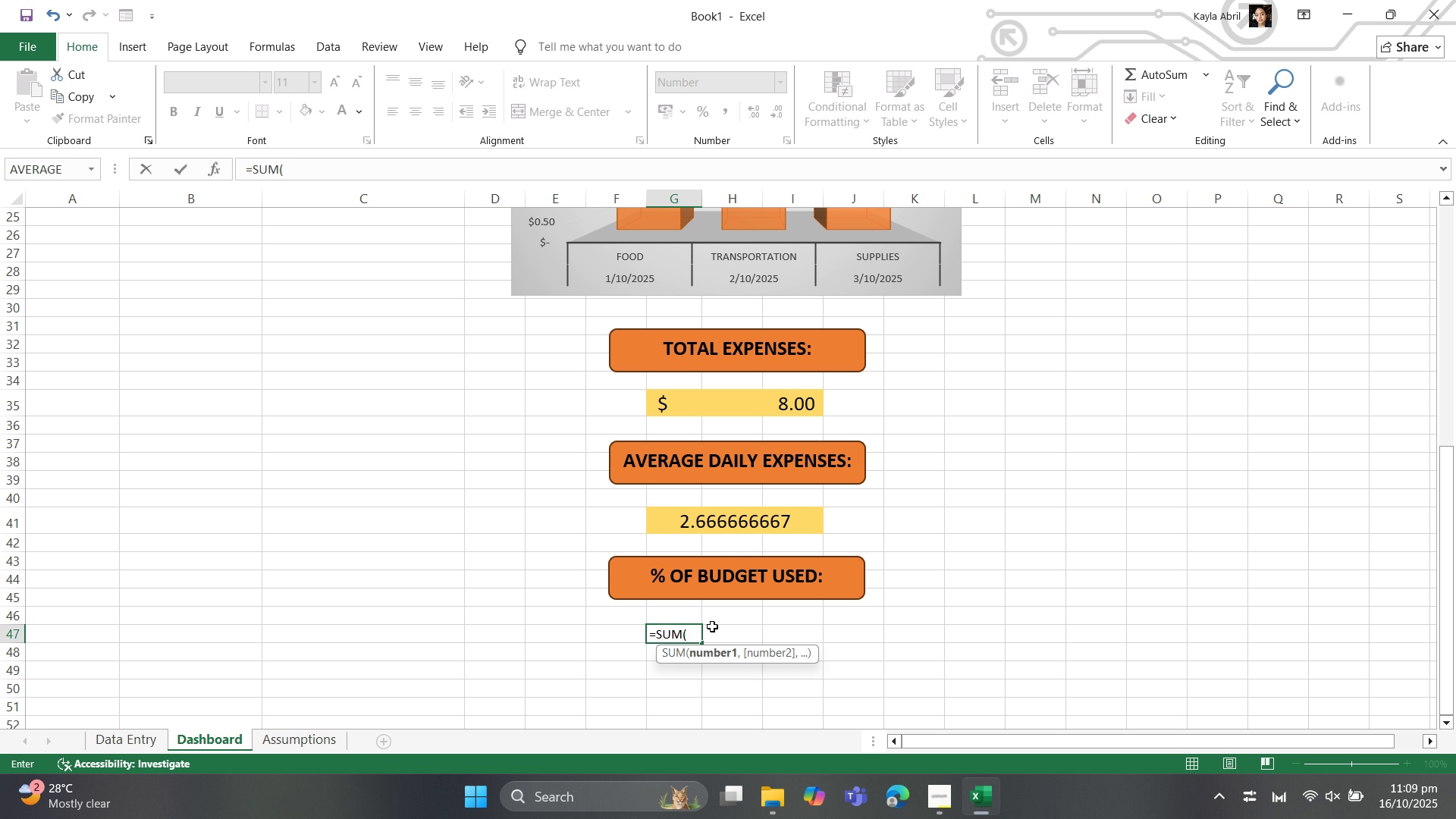 
scroll: coordinate [262, 428], scroll_direction: up, amount: 11.0
 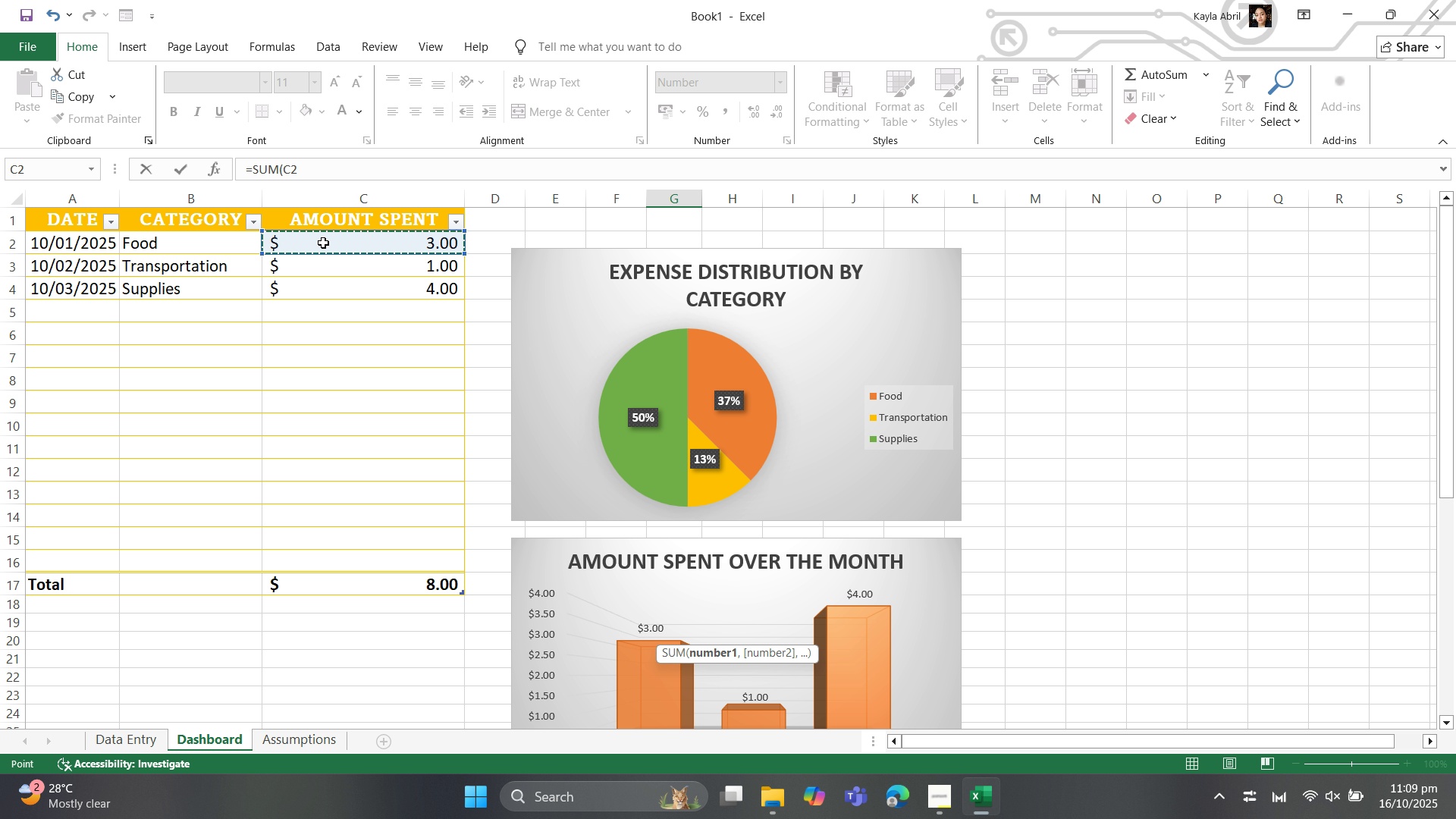 
wait(5.6)
 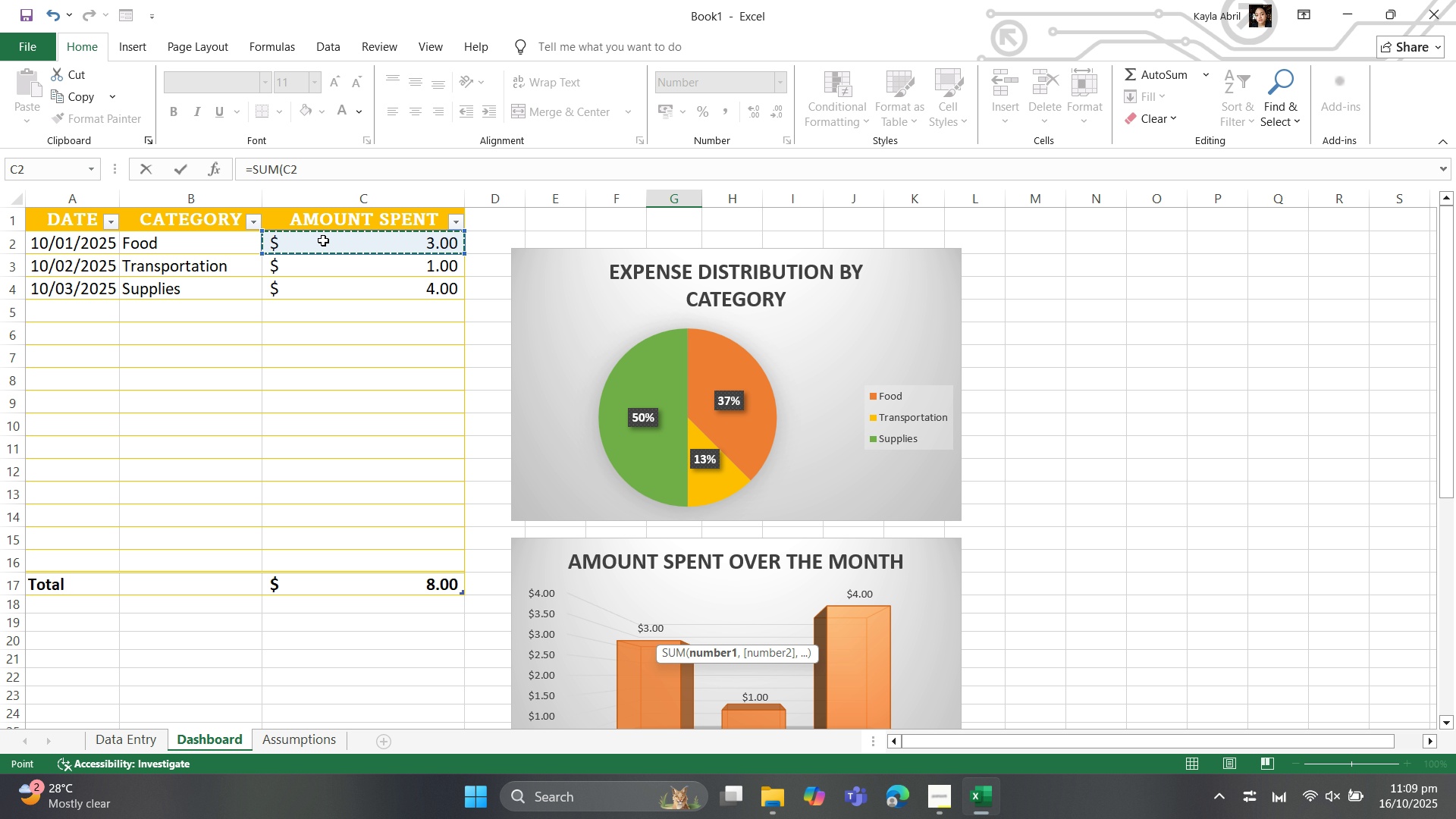 
scroll: coordinate [852, 667], scroll_direction: down, amount: 7.0
 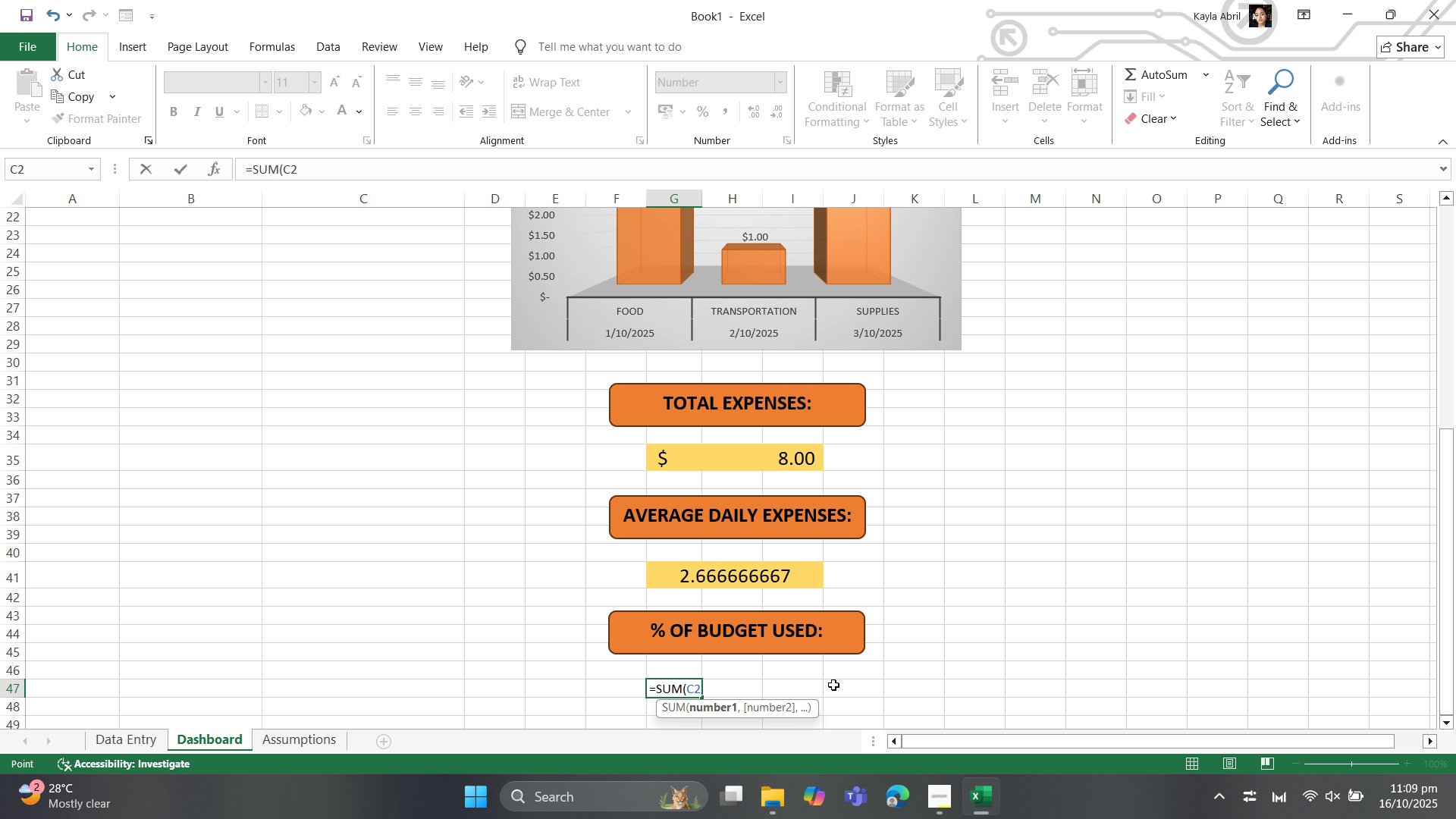 
key(Backspace)
 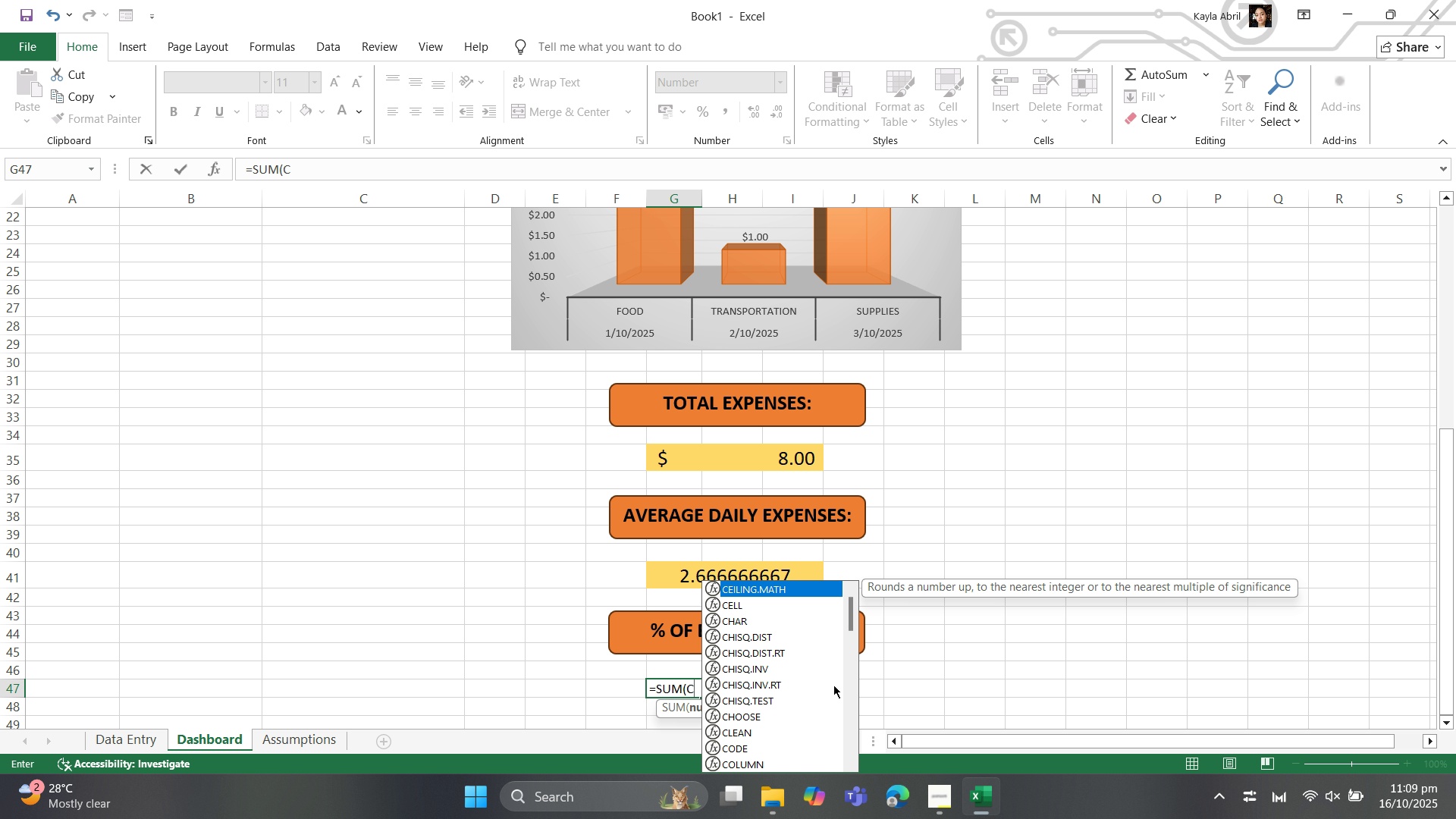 
key(Backspace)
 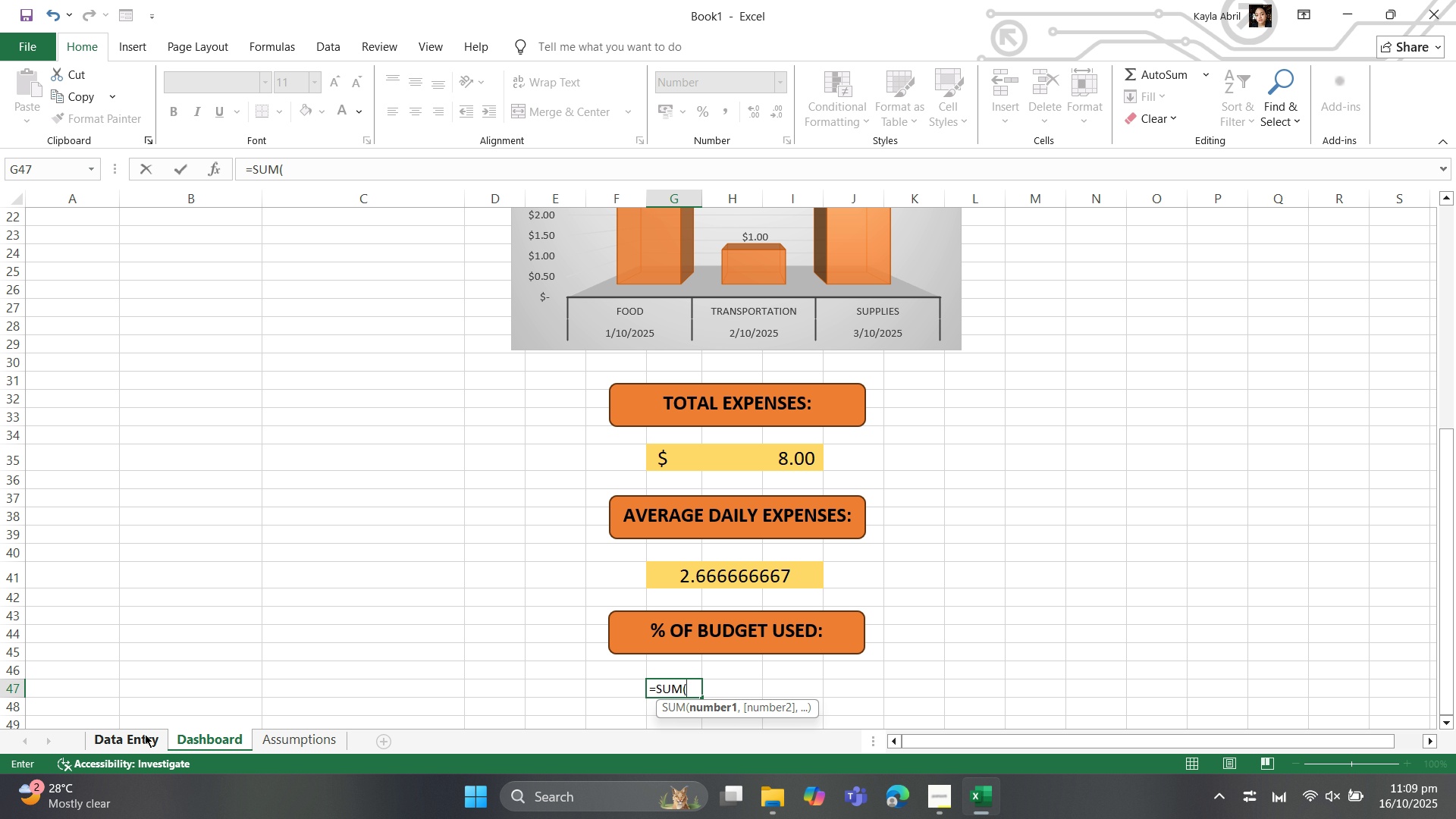 
left_click([139, 745])
 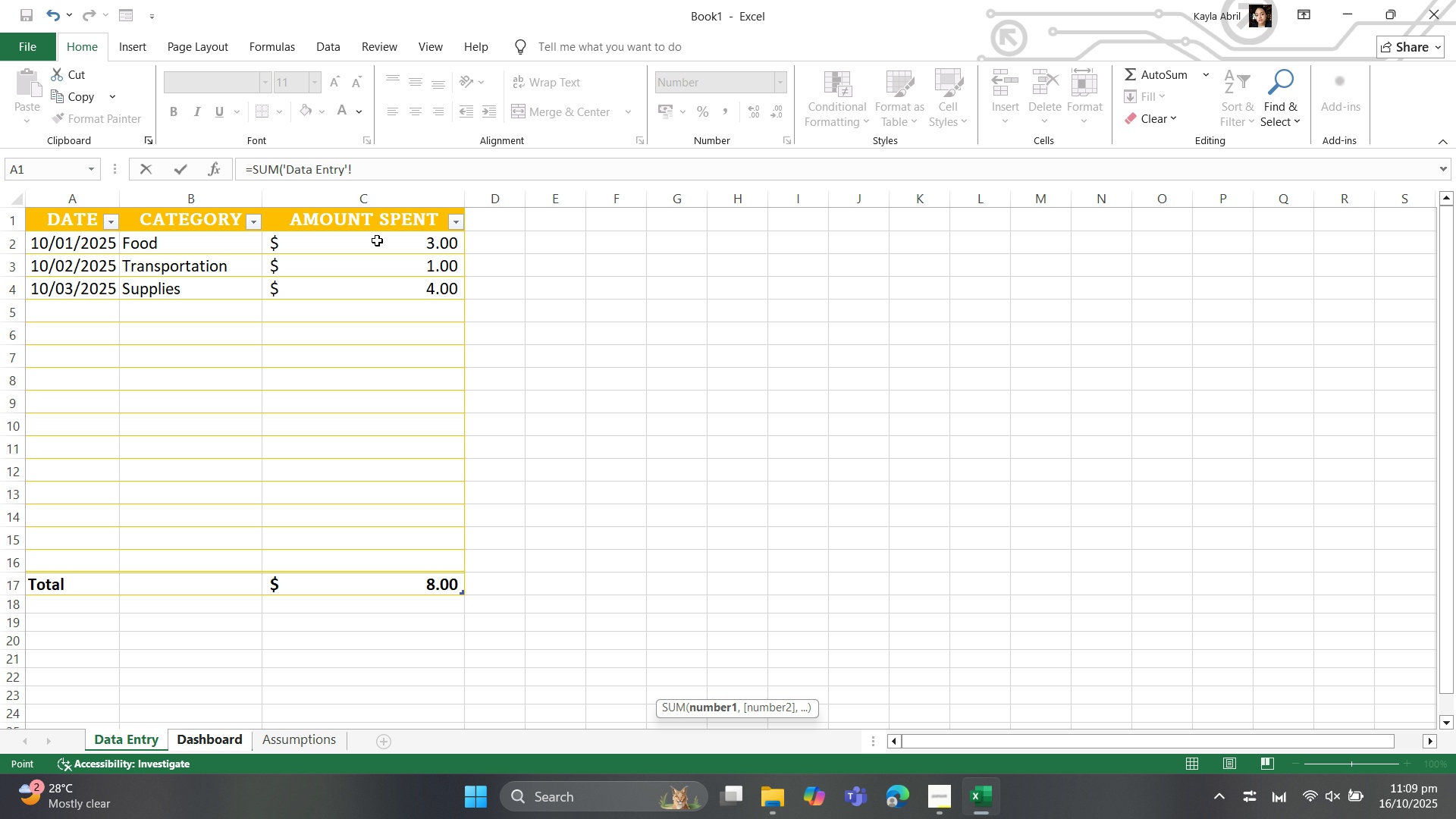 
left_click_drag(start_coordinate=[377, 240], to_coordinate=[370, 566])
 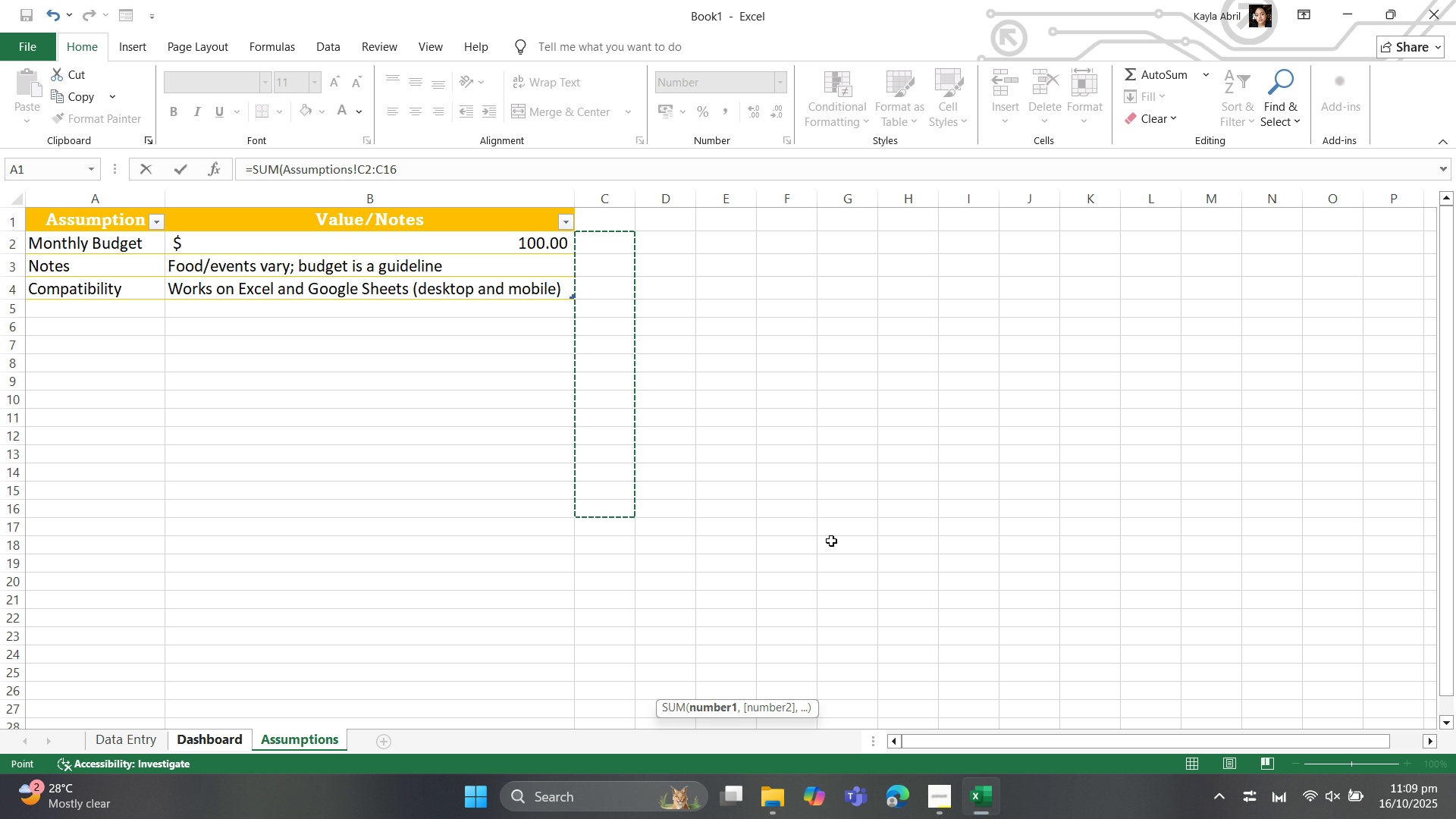 
scroll: coordinate [827, 539], scroll_direction: down, amount: 2.0
 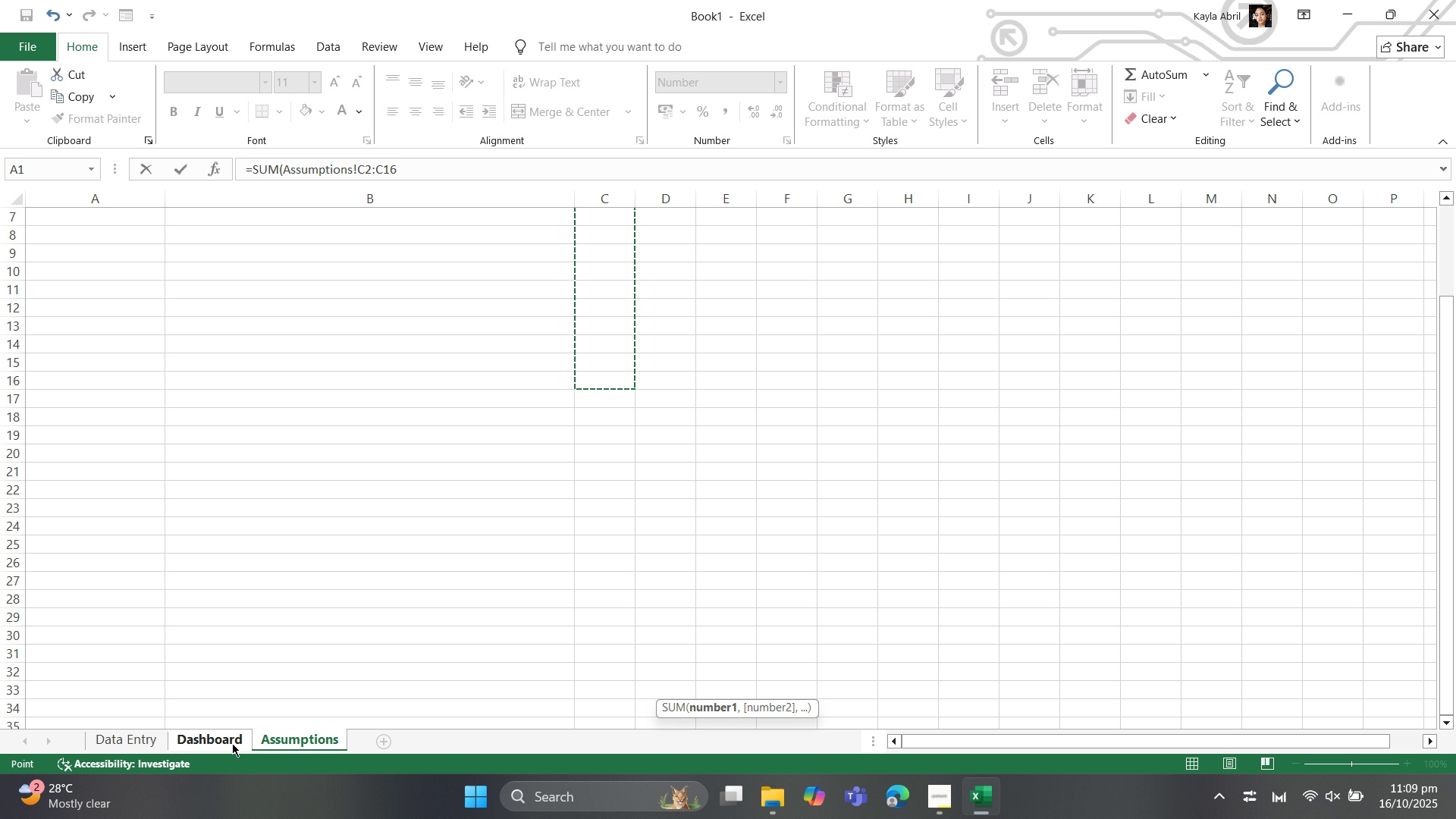 
left_click([232, 743])
 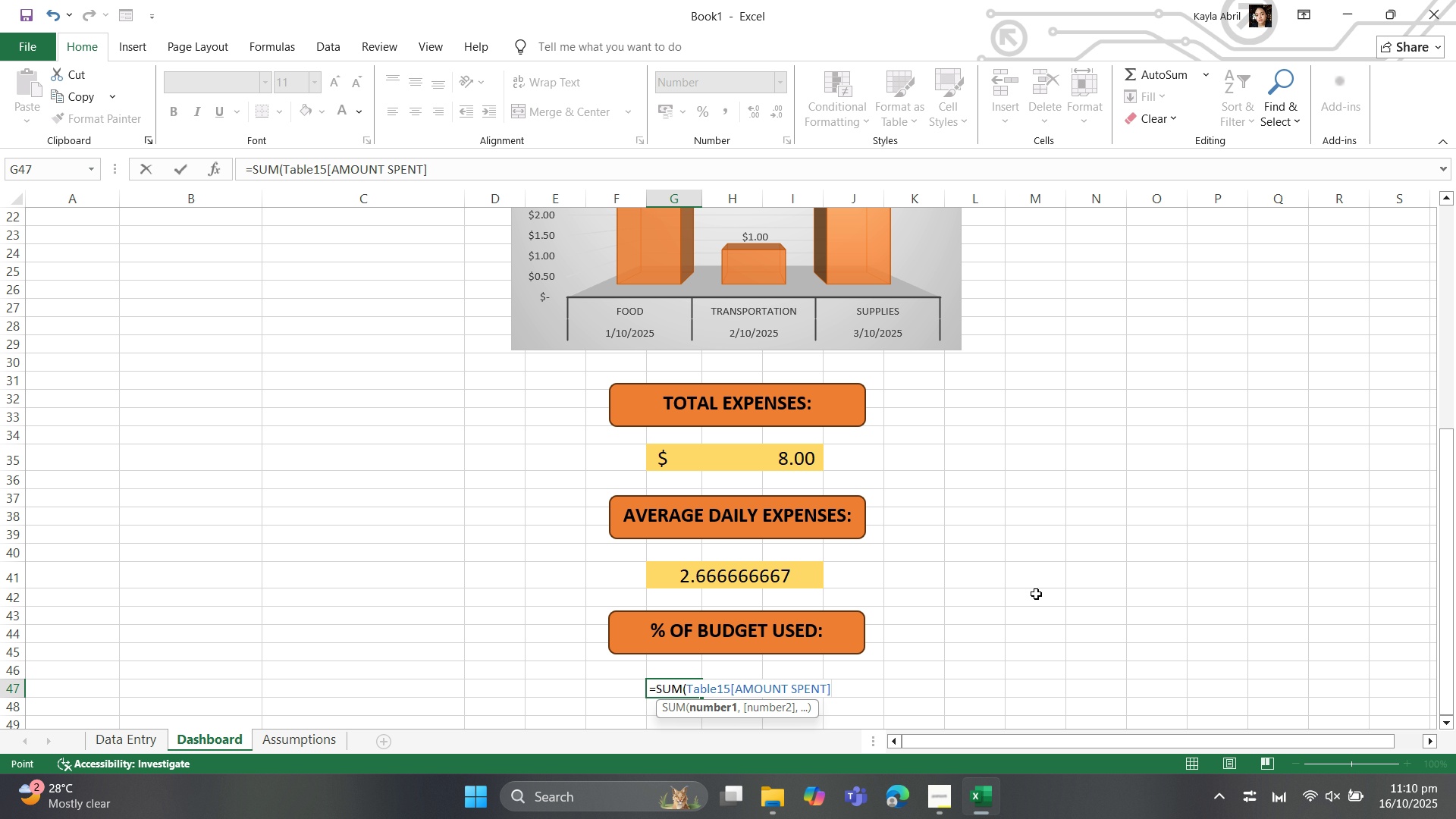 
wait(7.16)
 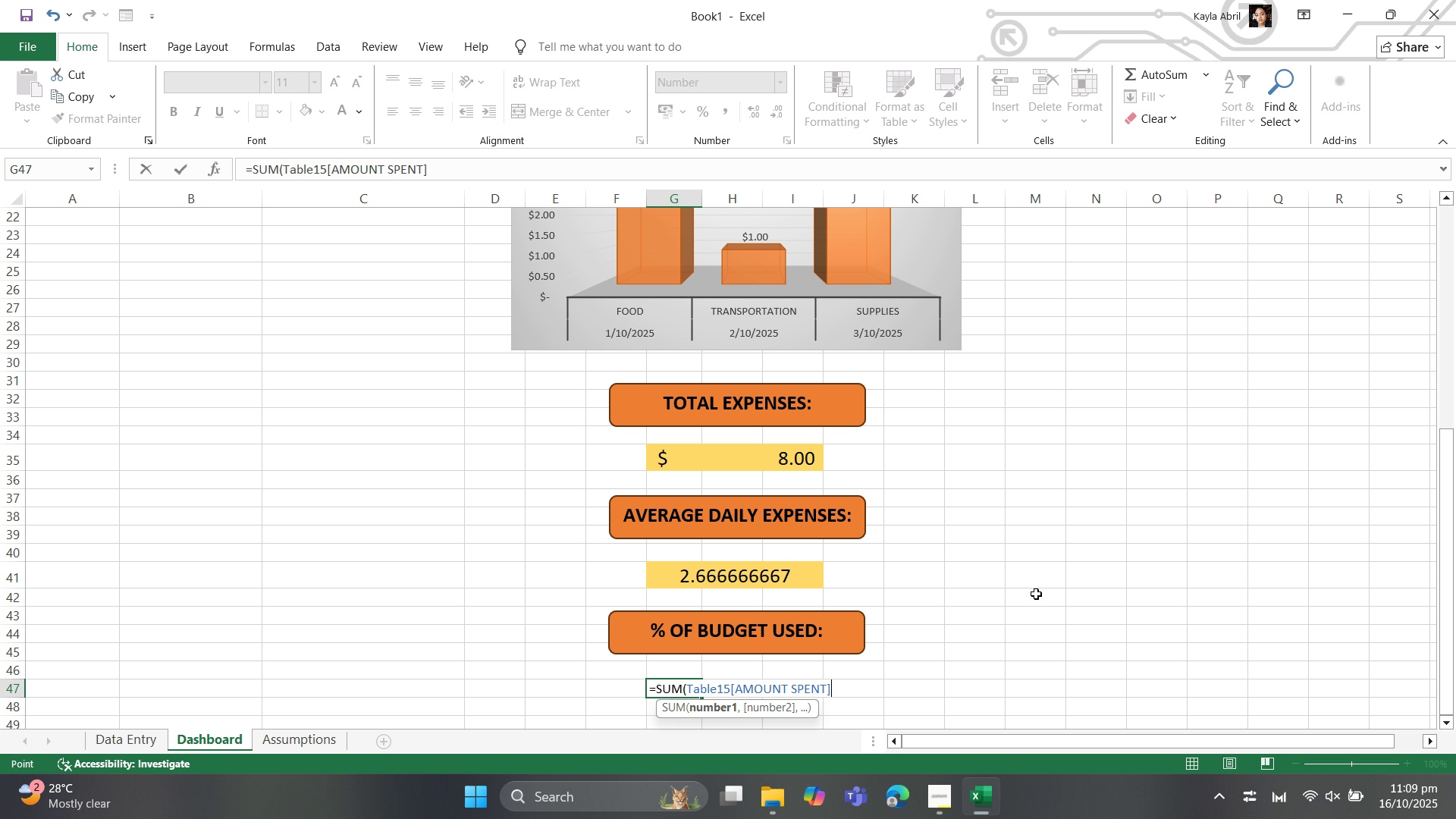 
key(Shift+0)
 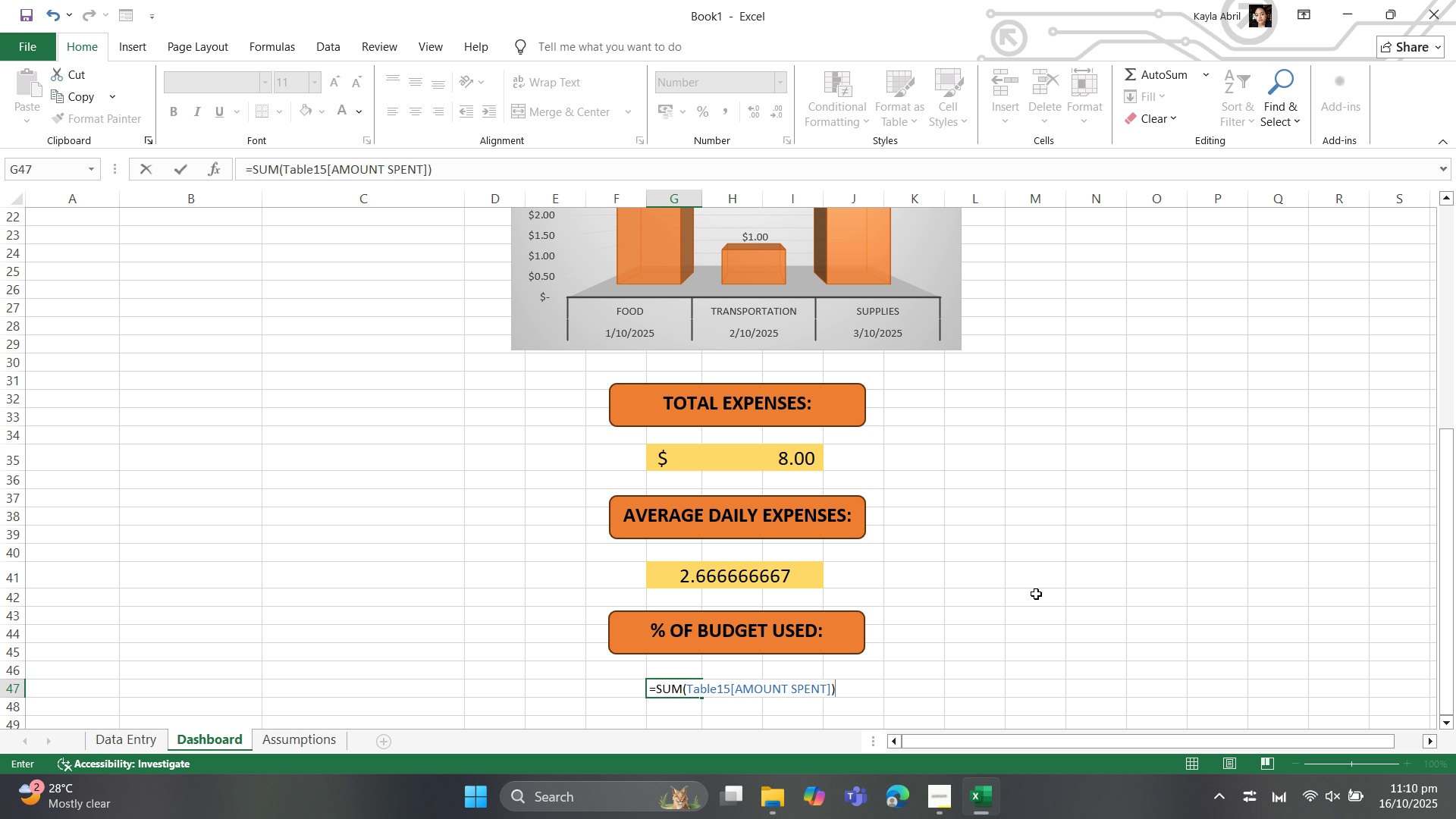 
key(Slash)
 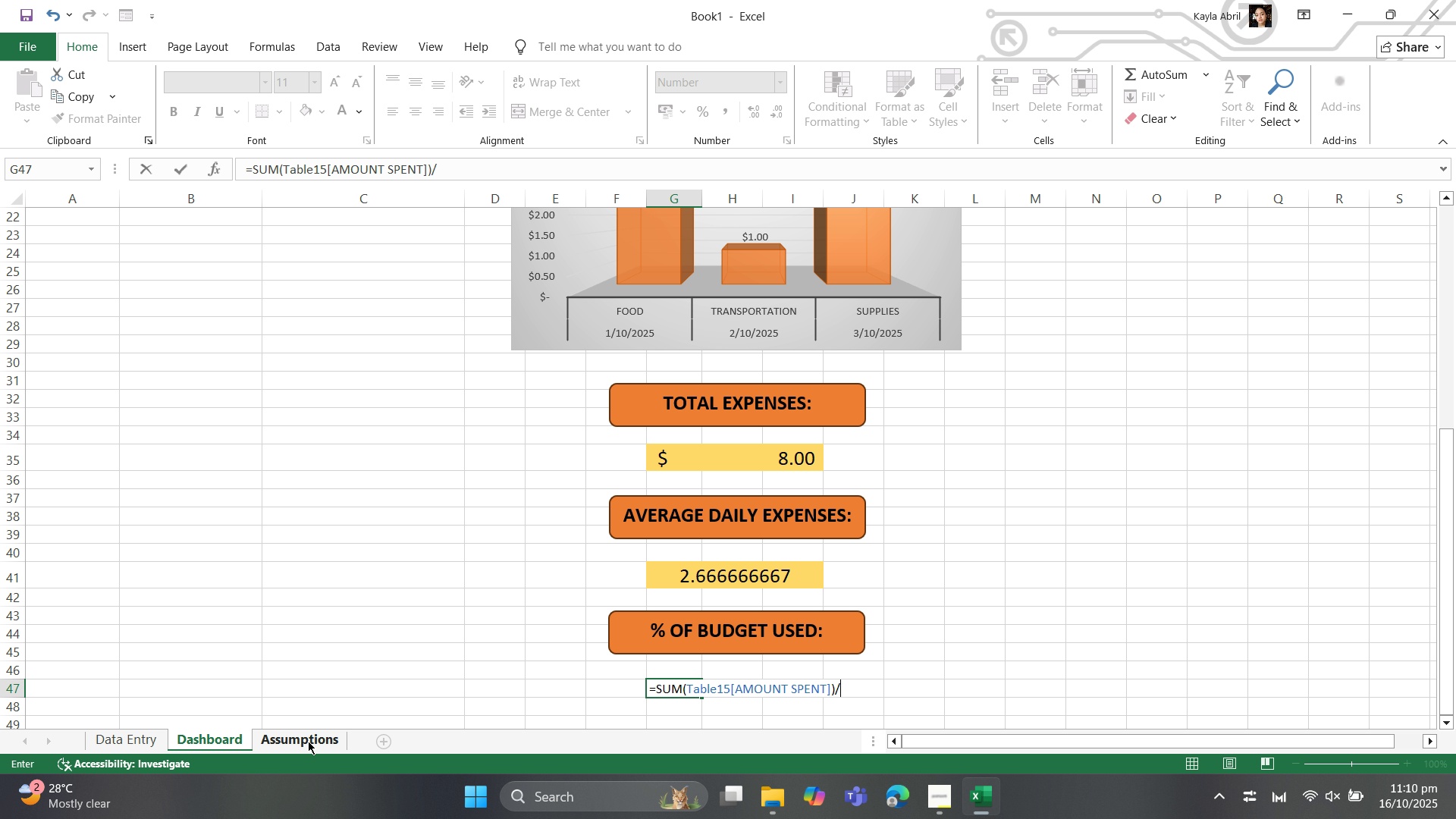 
wait(9.28)
 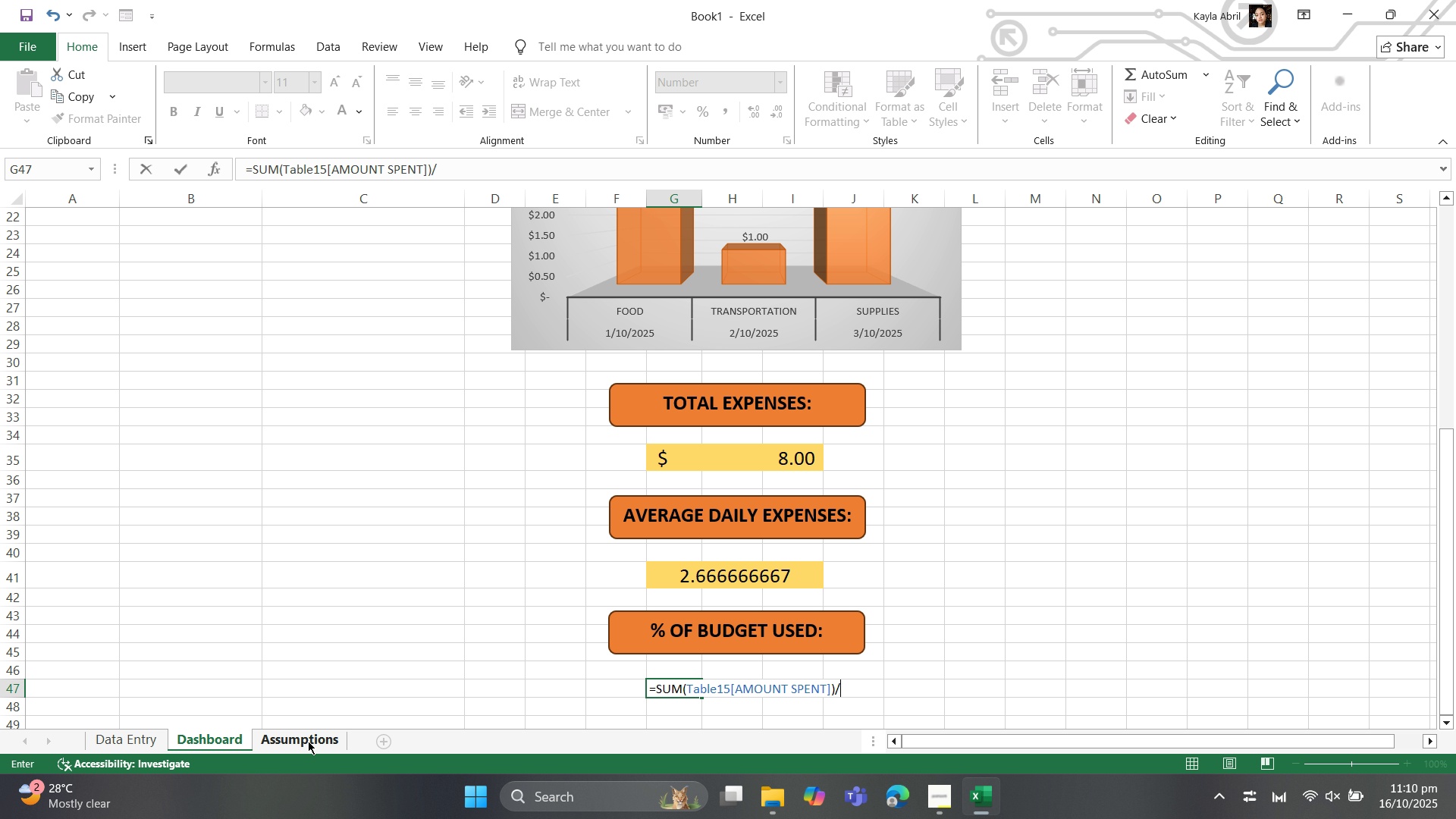 
left_click([306, 738])
 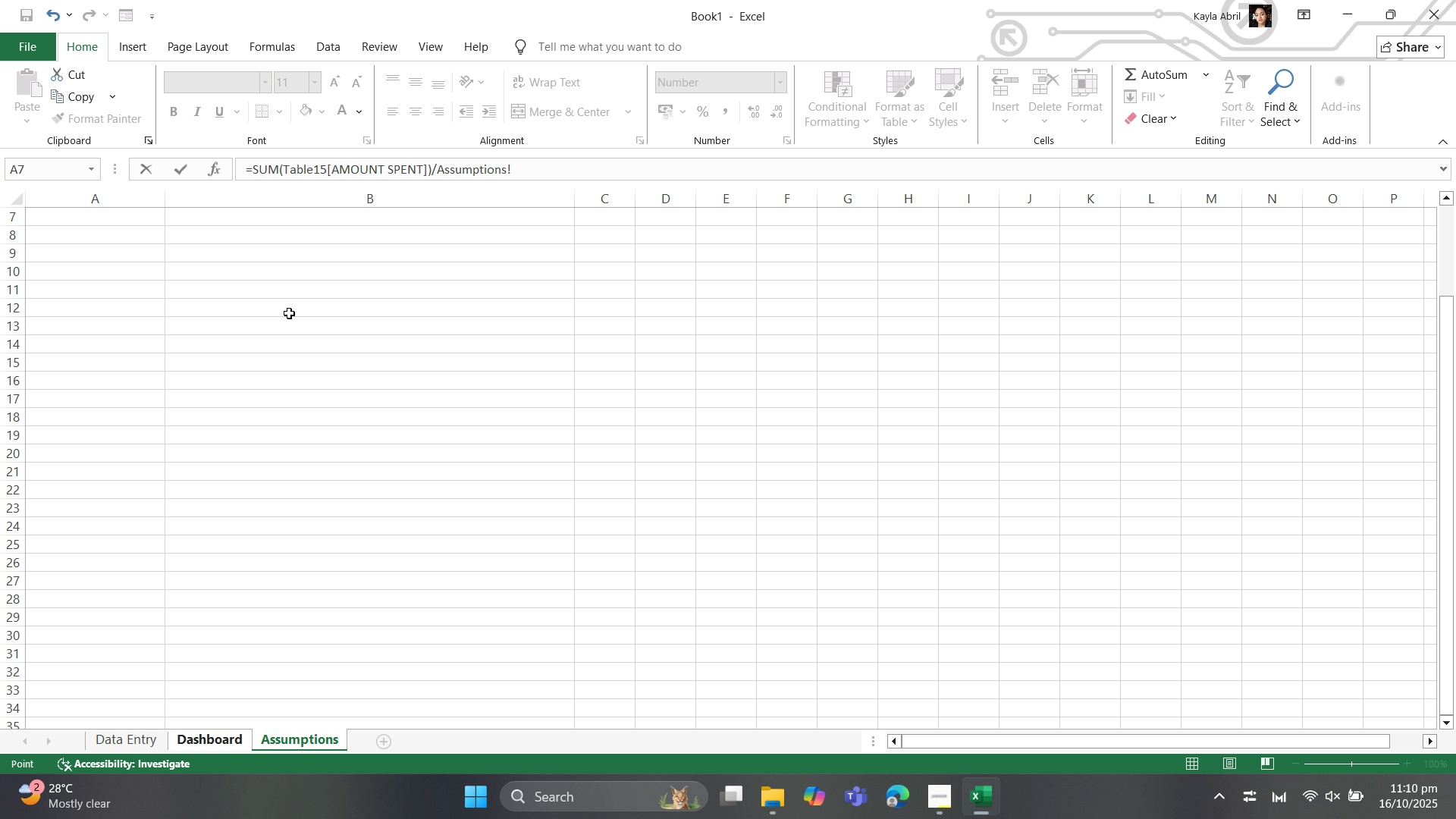 
scroll: coordinate [259, 389], scroll_direction: up, amount: 16.0
 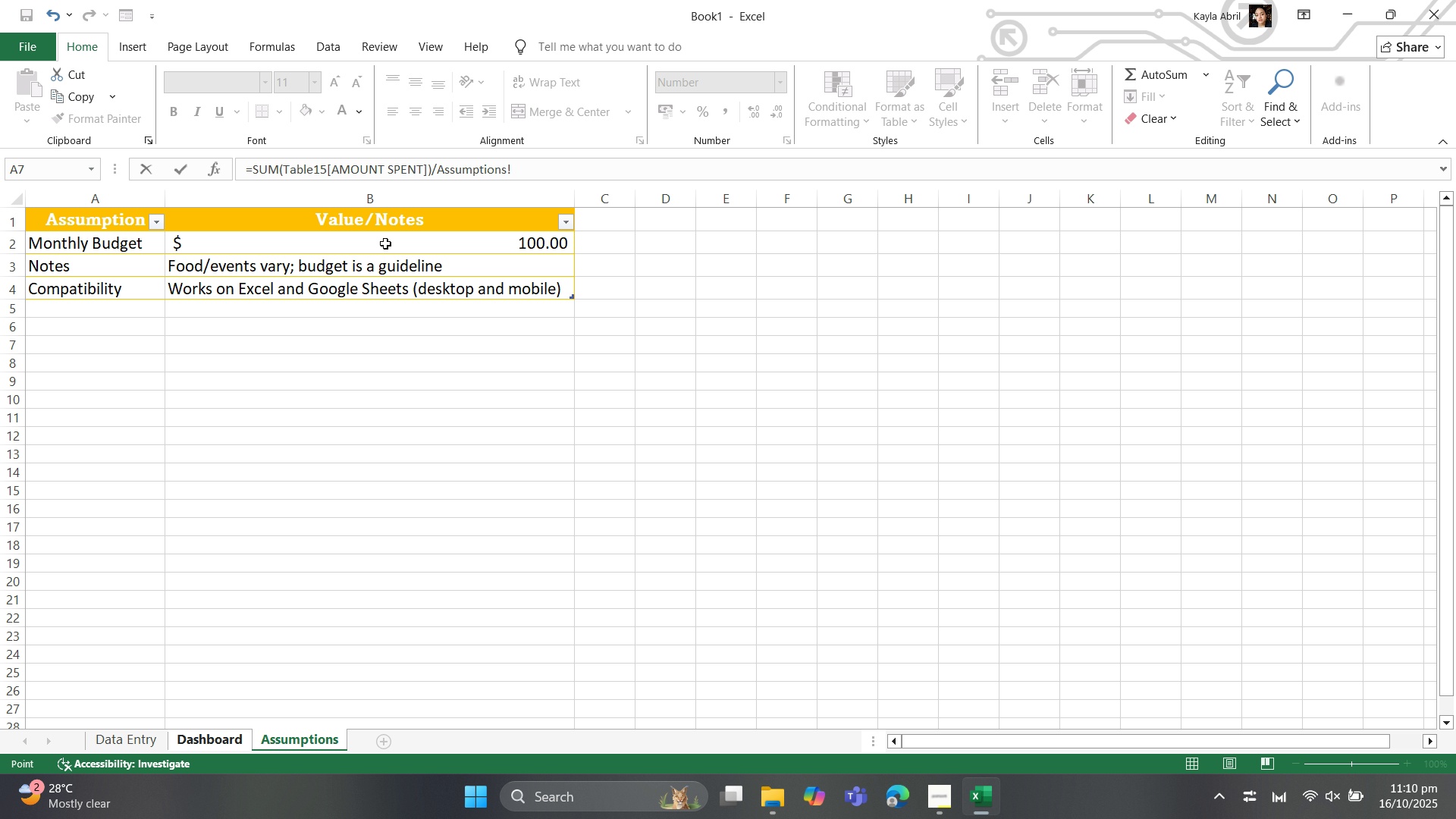 
left_click([386, 243])
 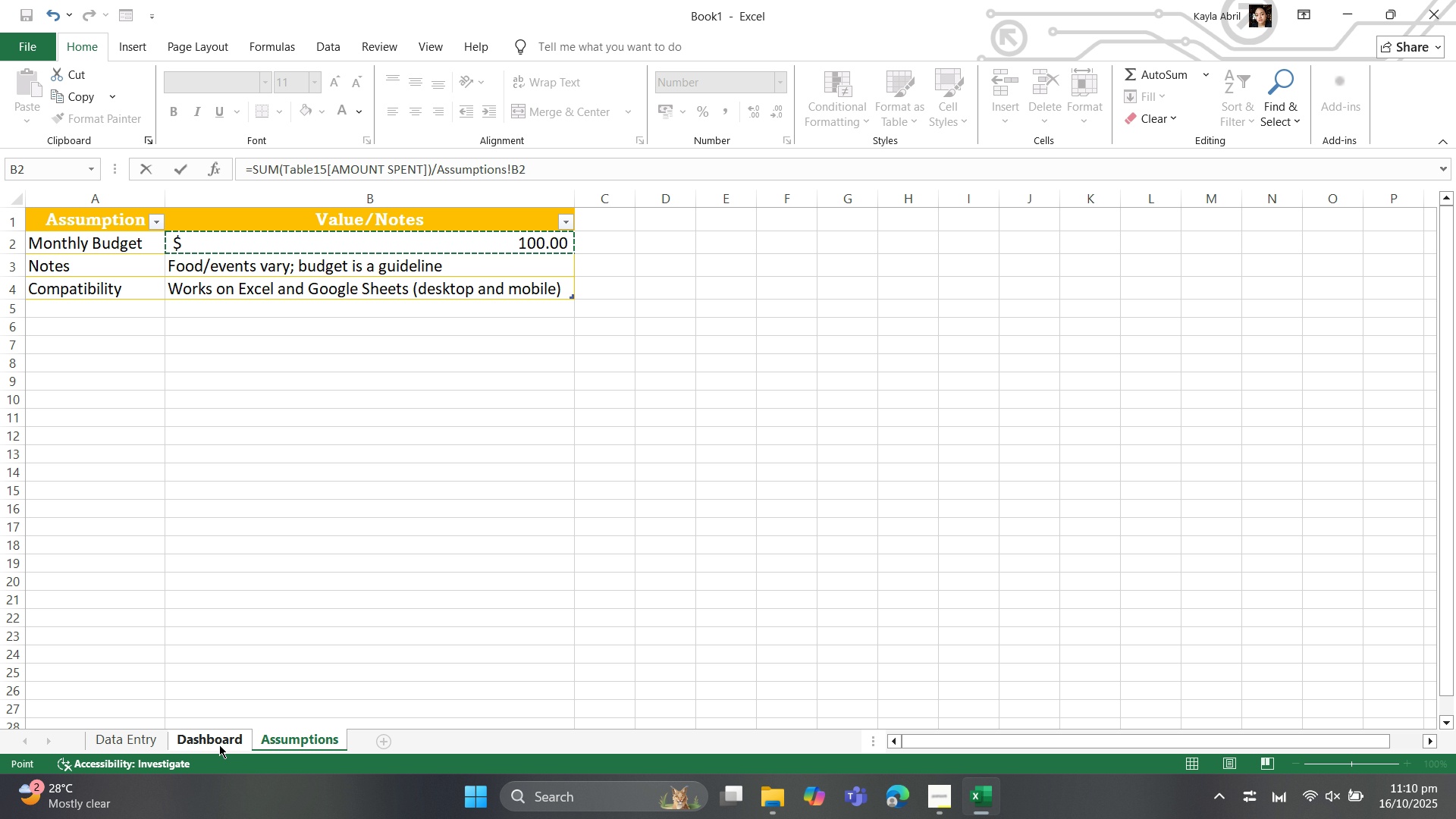 
left_click([215, 740])
 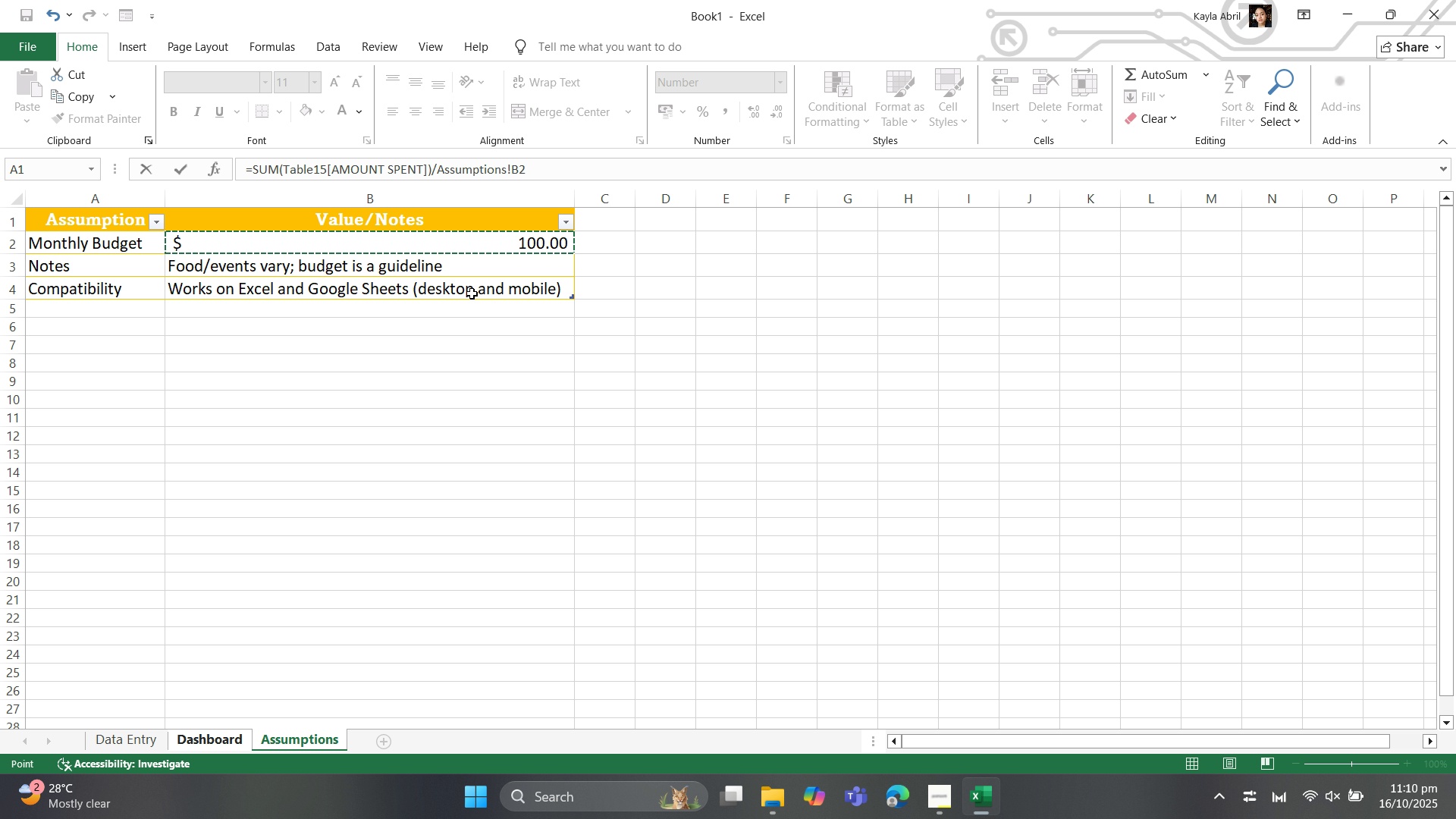 
left_click([482, 246])
 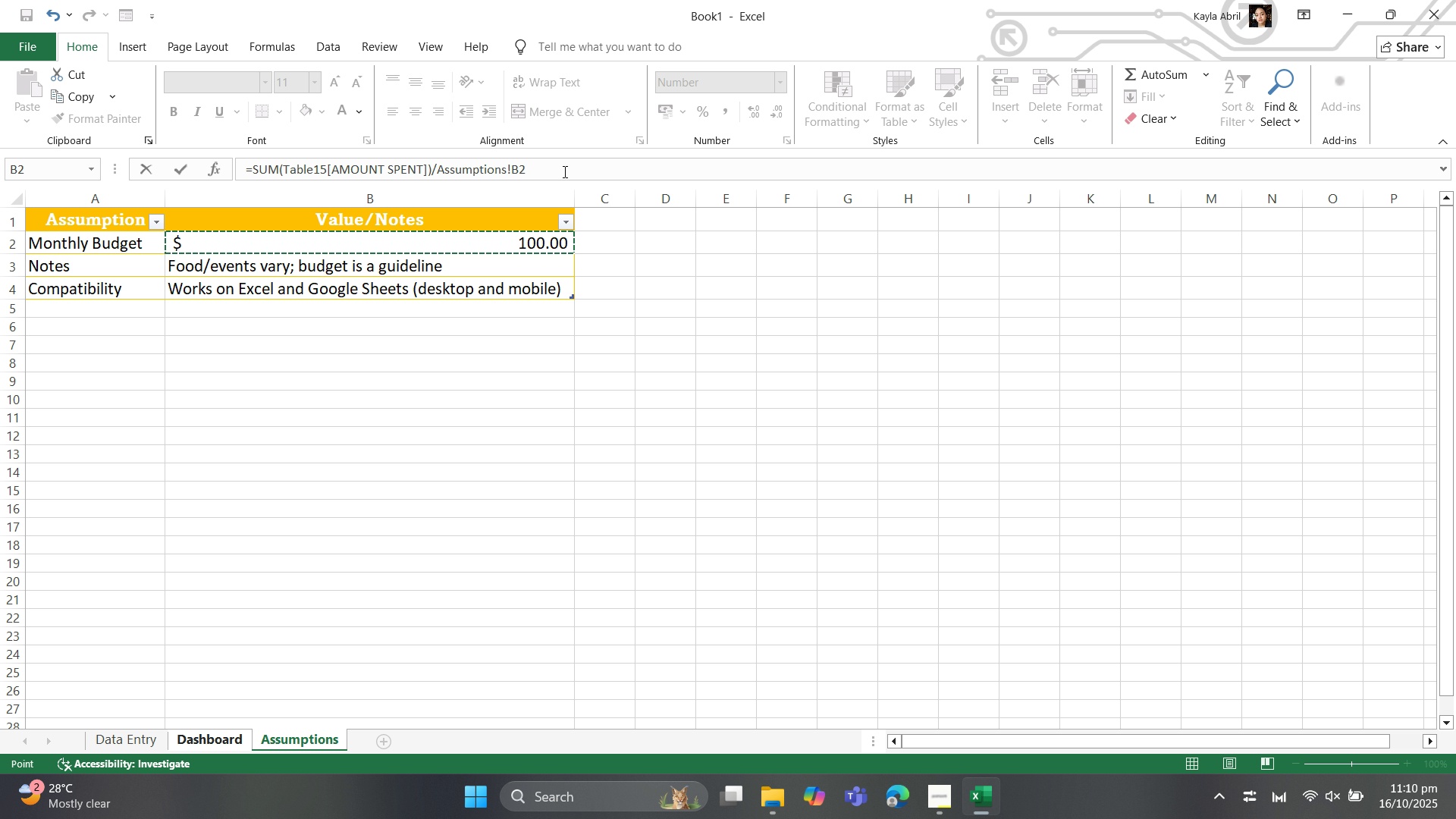 
left_click([563, 171])
 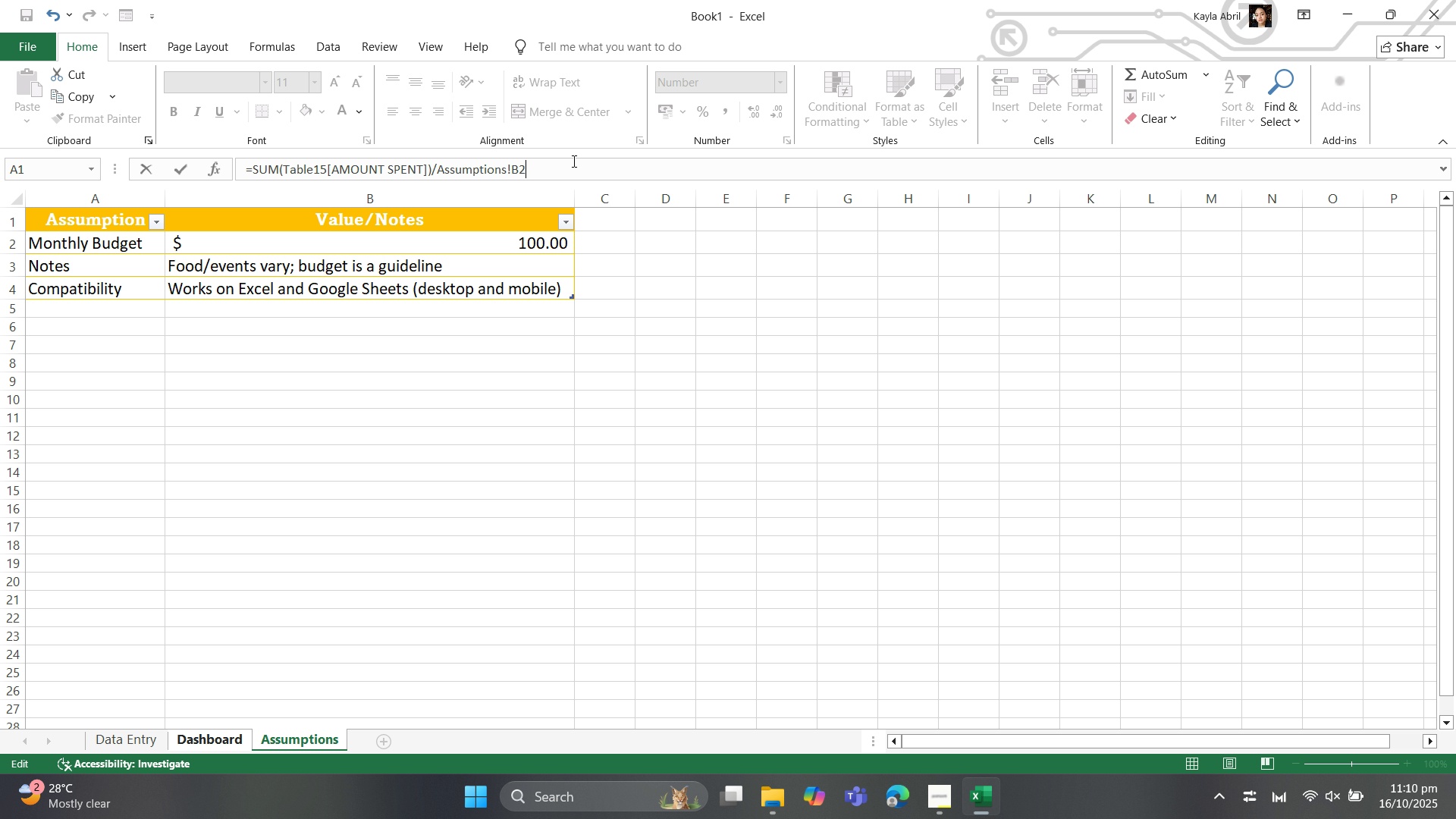 
key(Shift+0)
 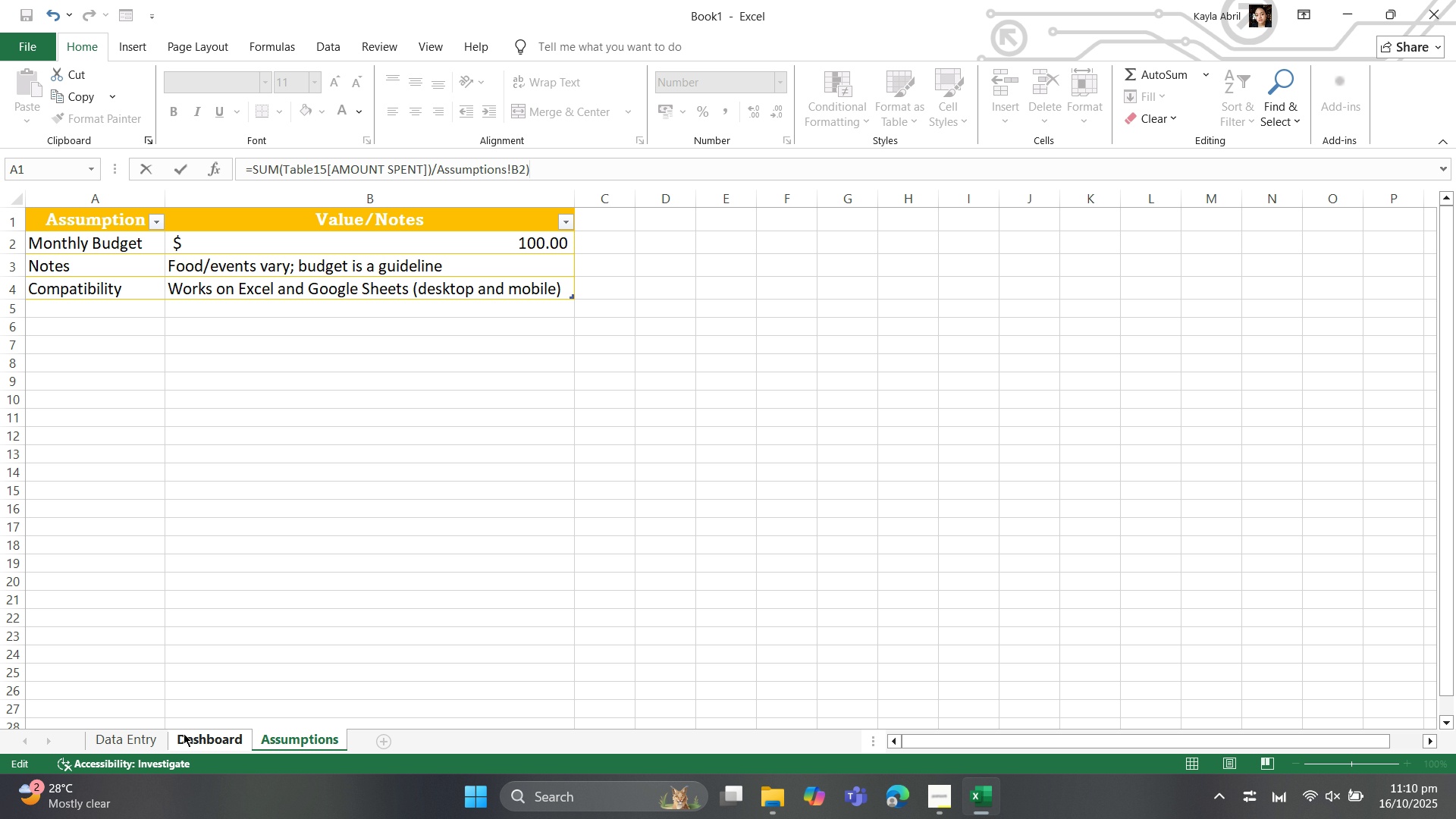 
left_click([190, 733])
 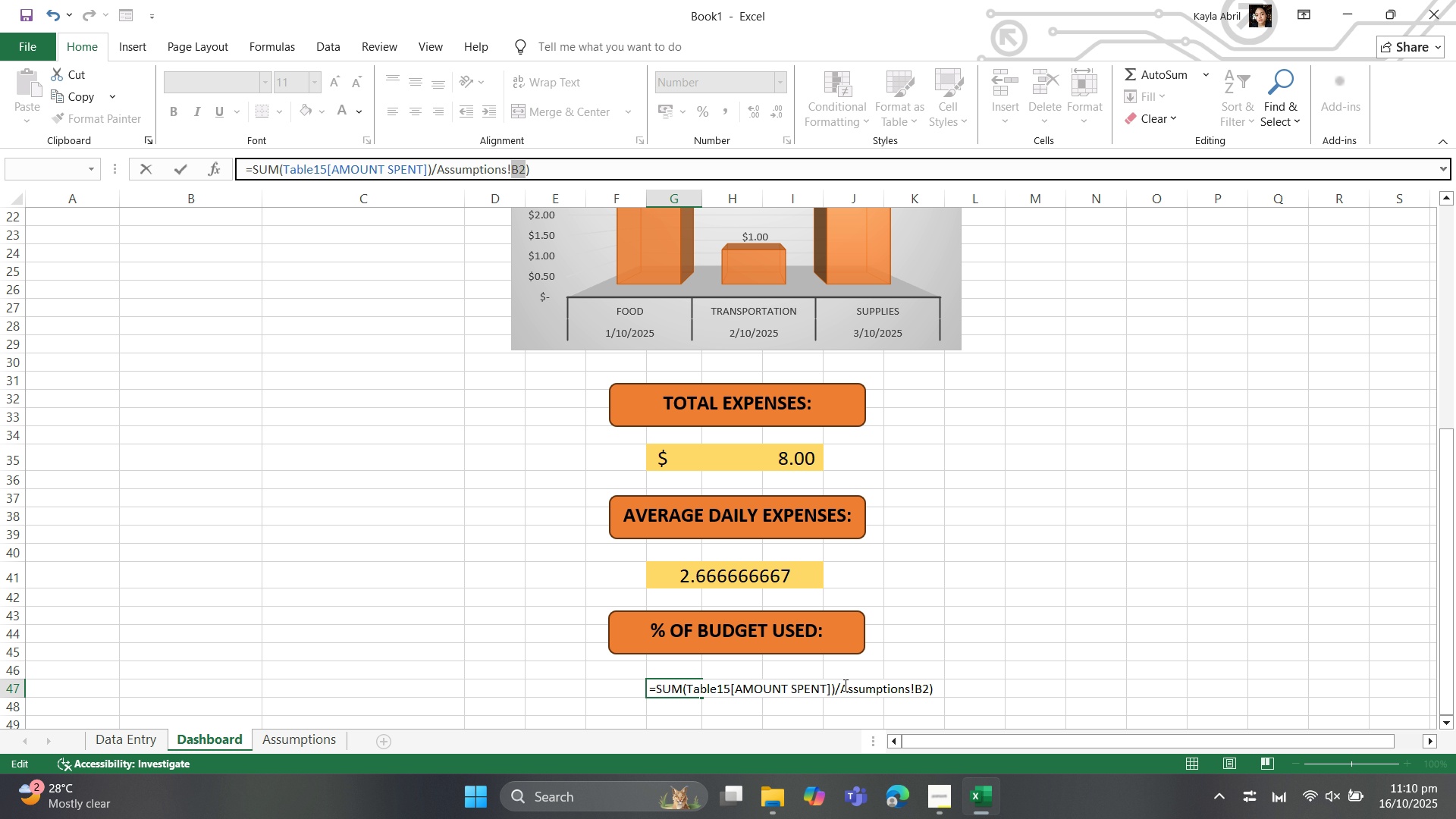 
wait(6.2)
 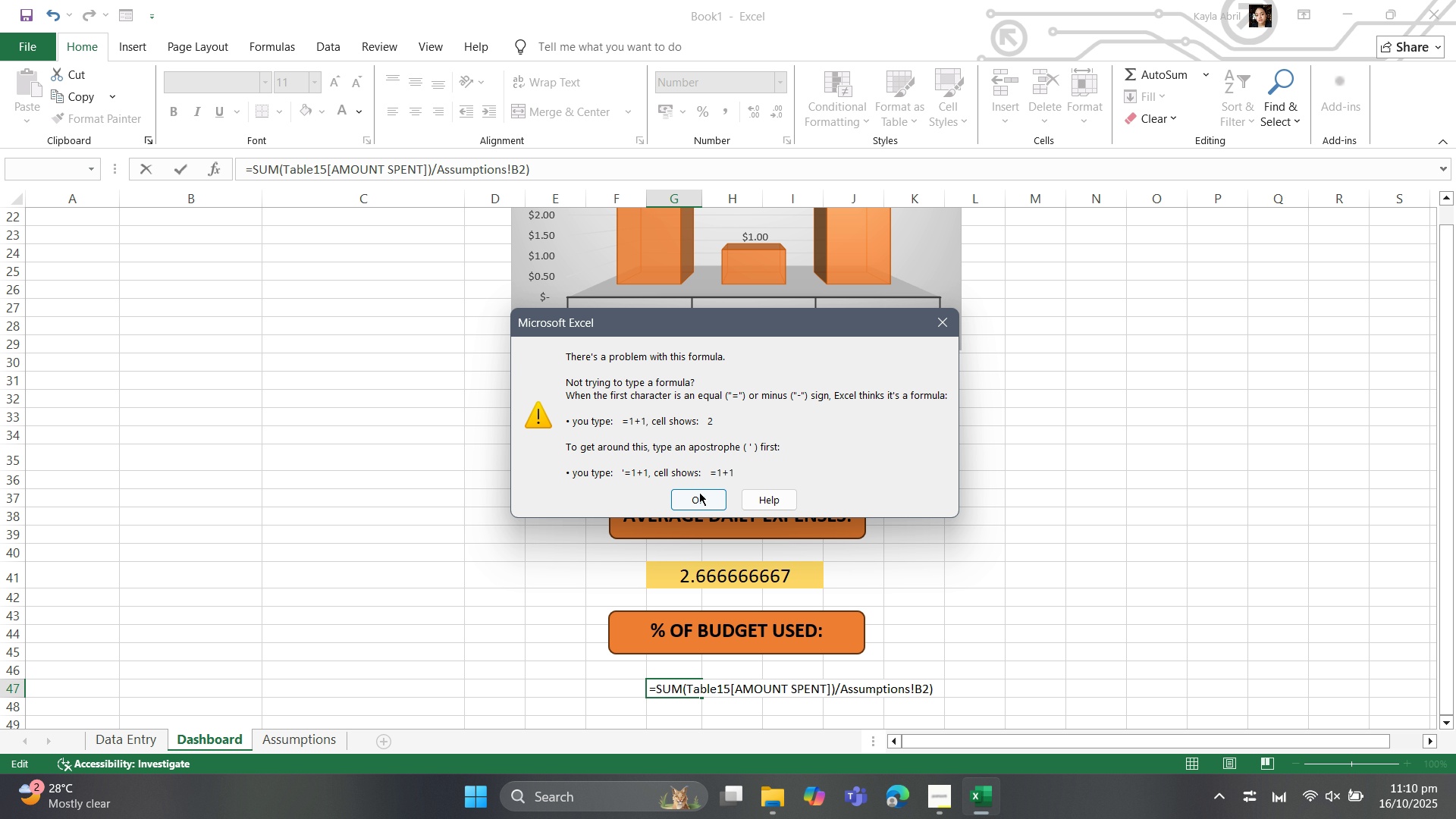 
key(Shift+9)
 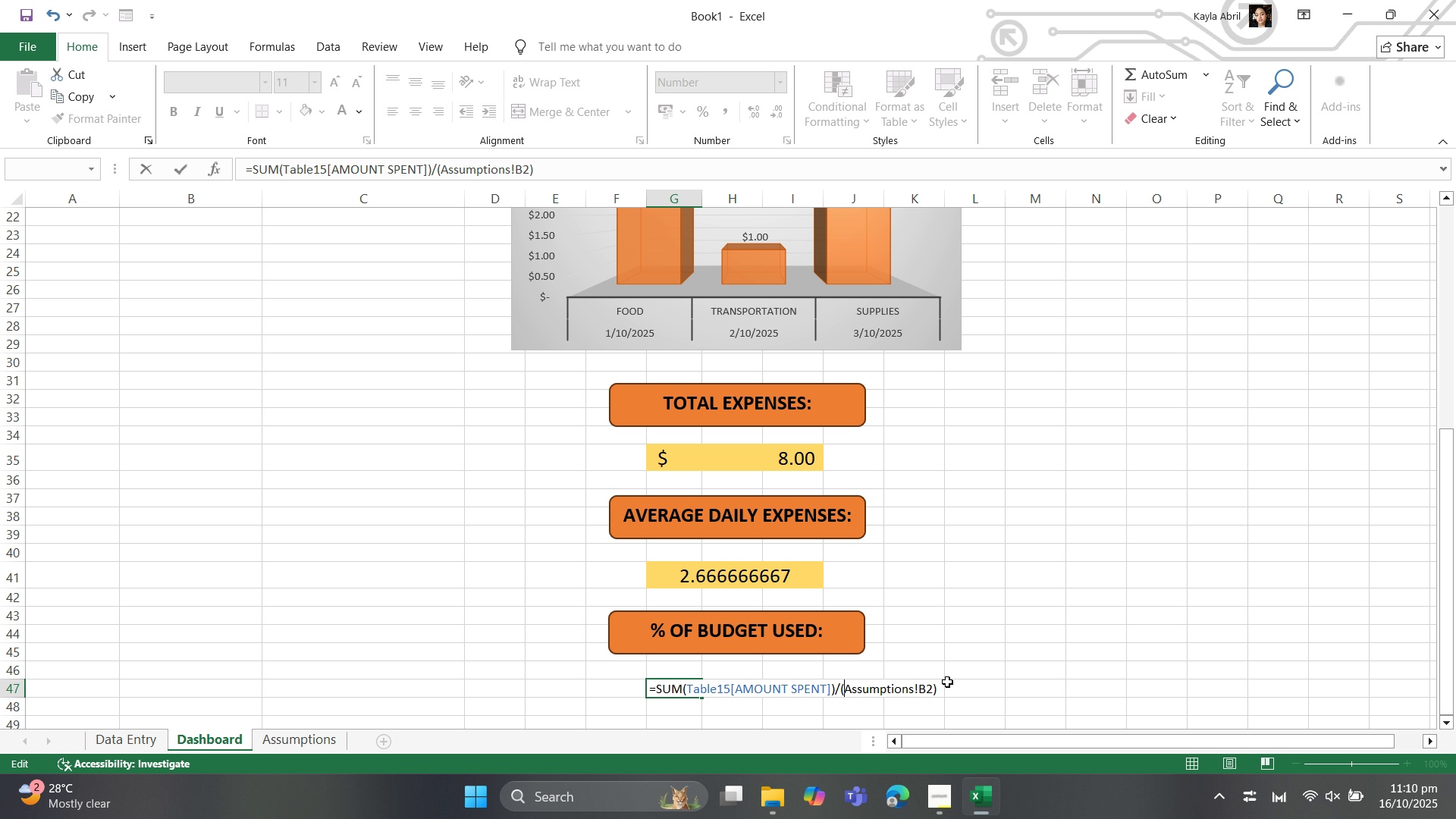 
left_click([949, 690])
 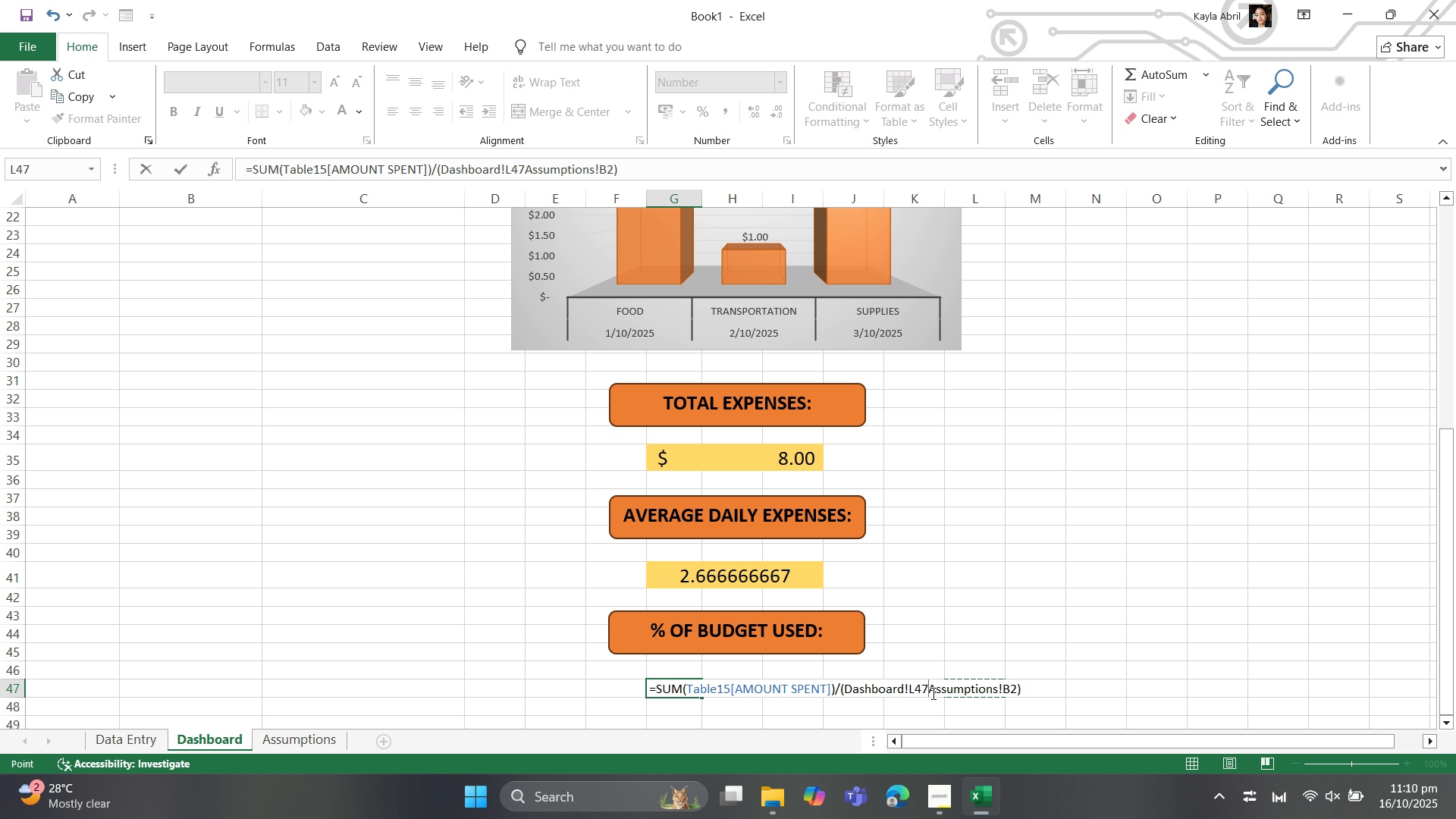 
key(Backspace)
 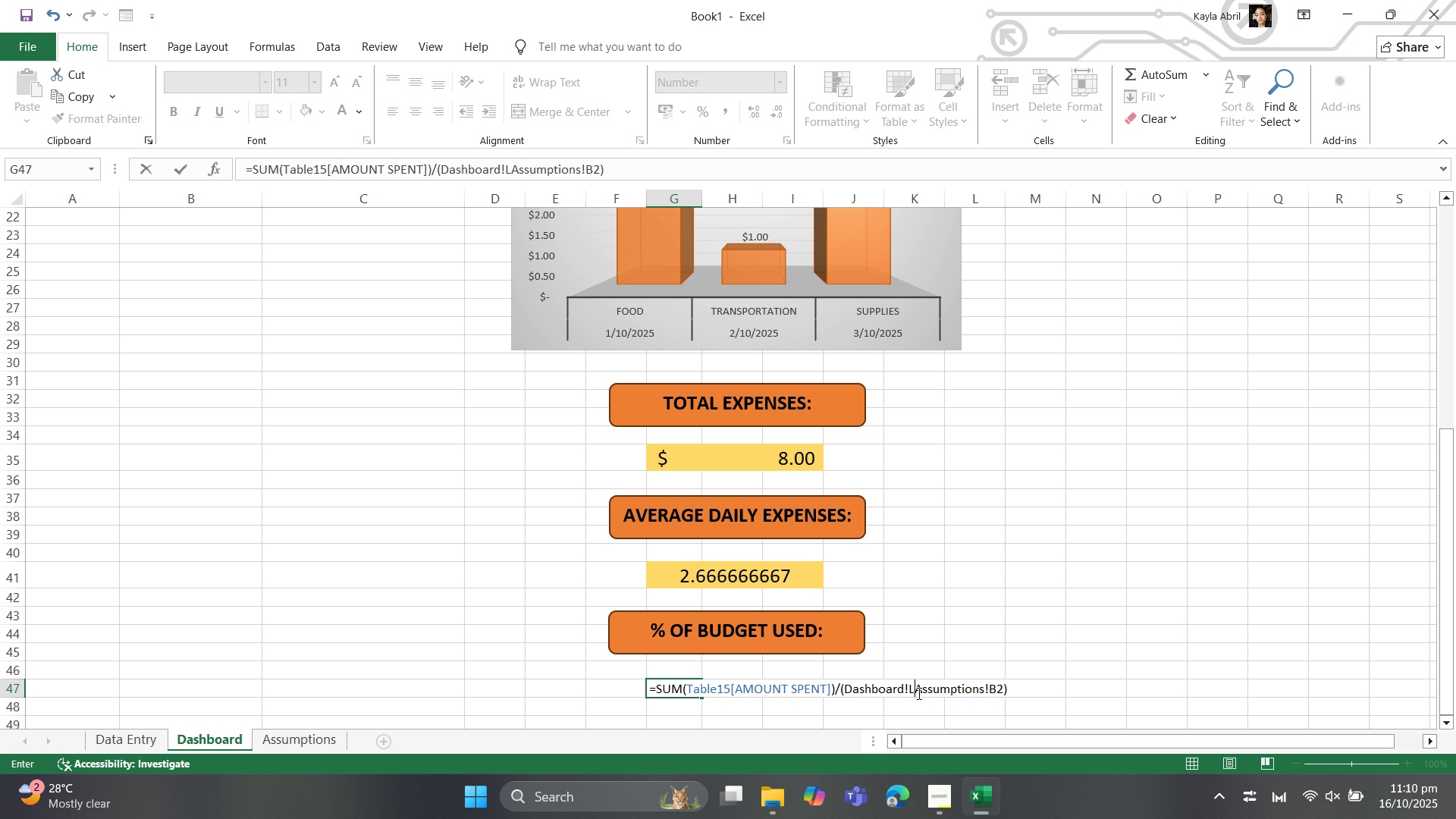 
key(Backspace)
 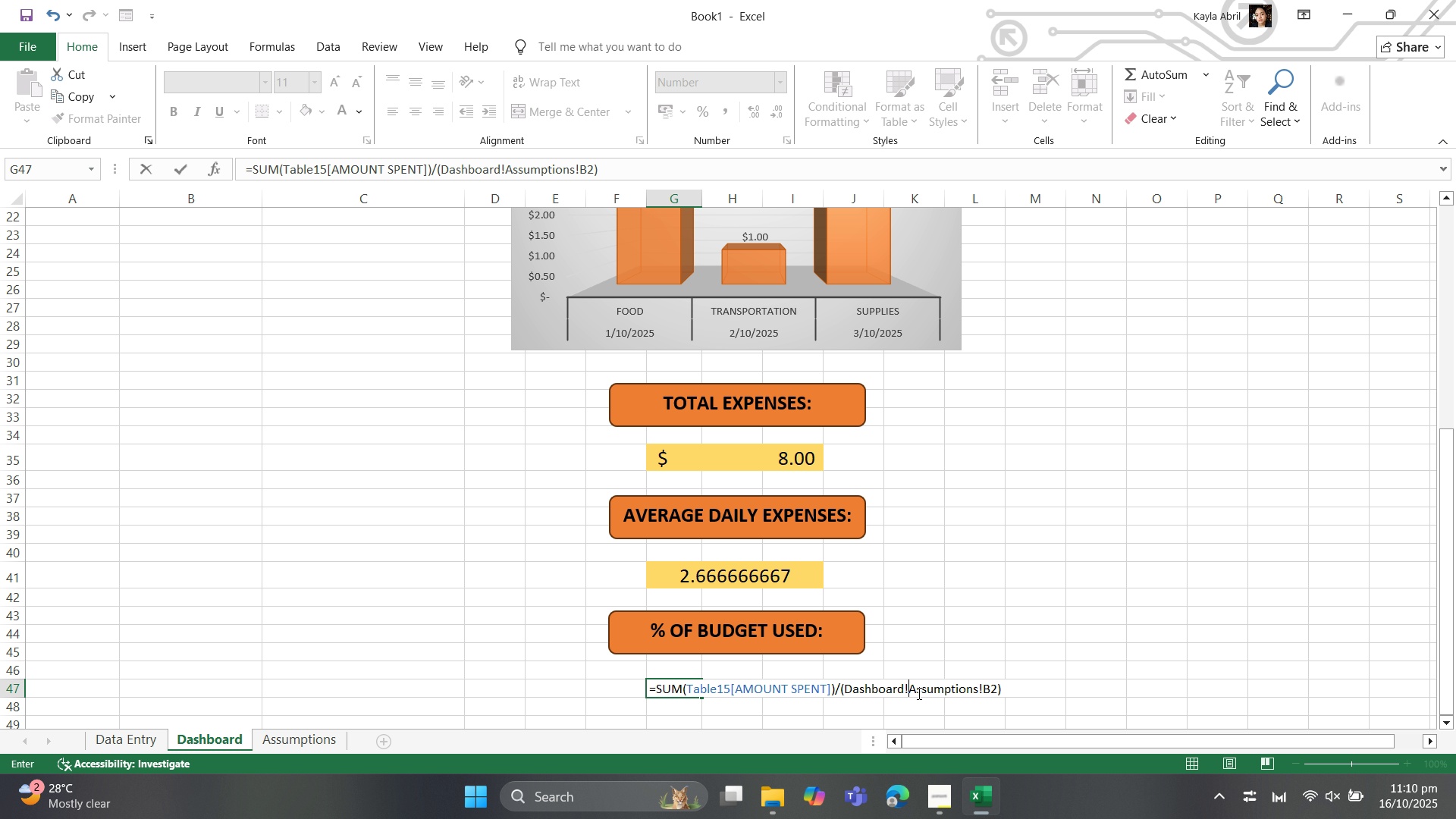 
key(Backspace)
 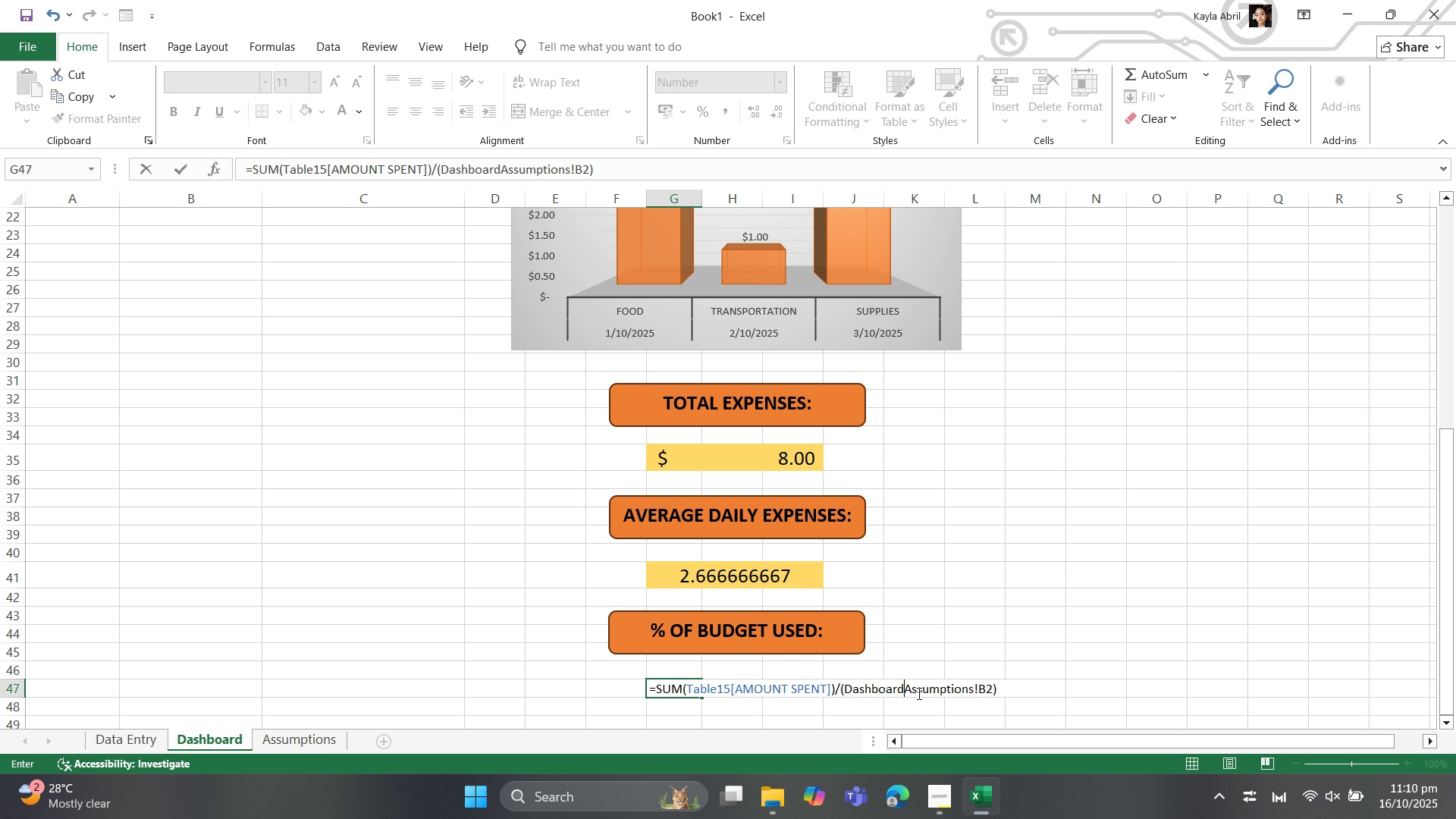 
key(Backspace)
 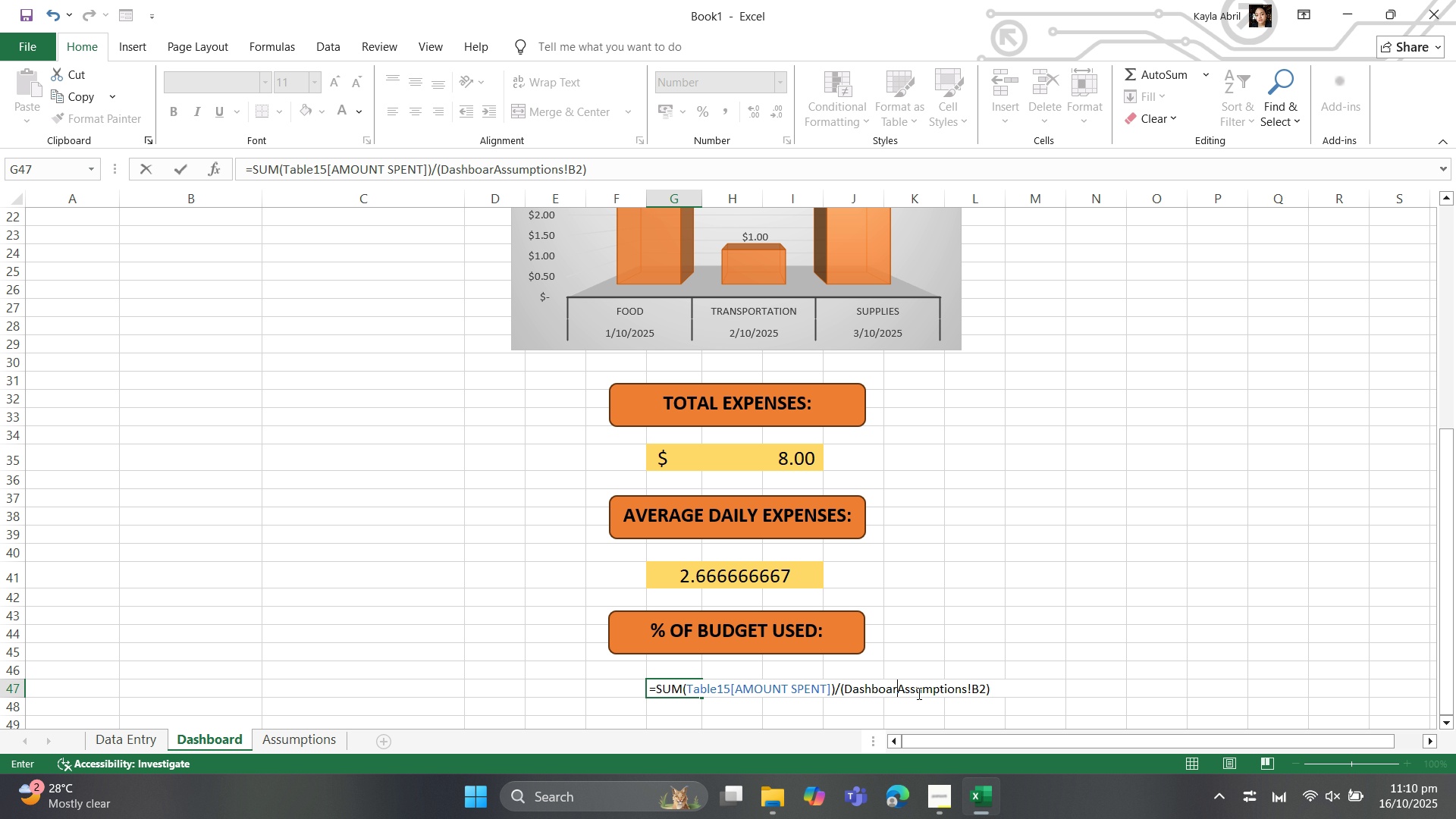 
key(Backspace)
 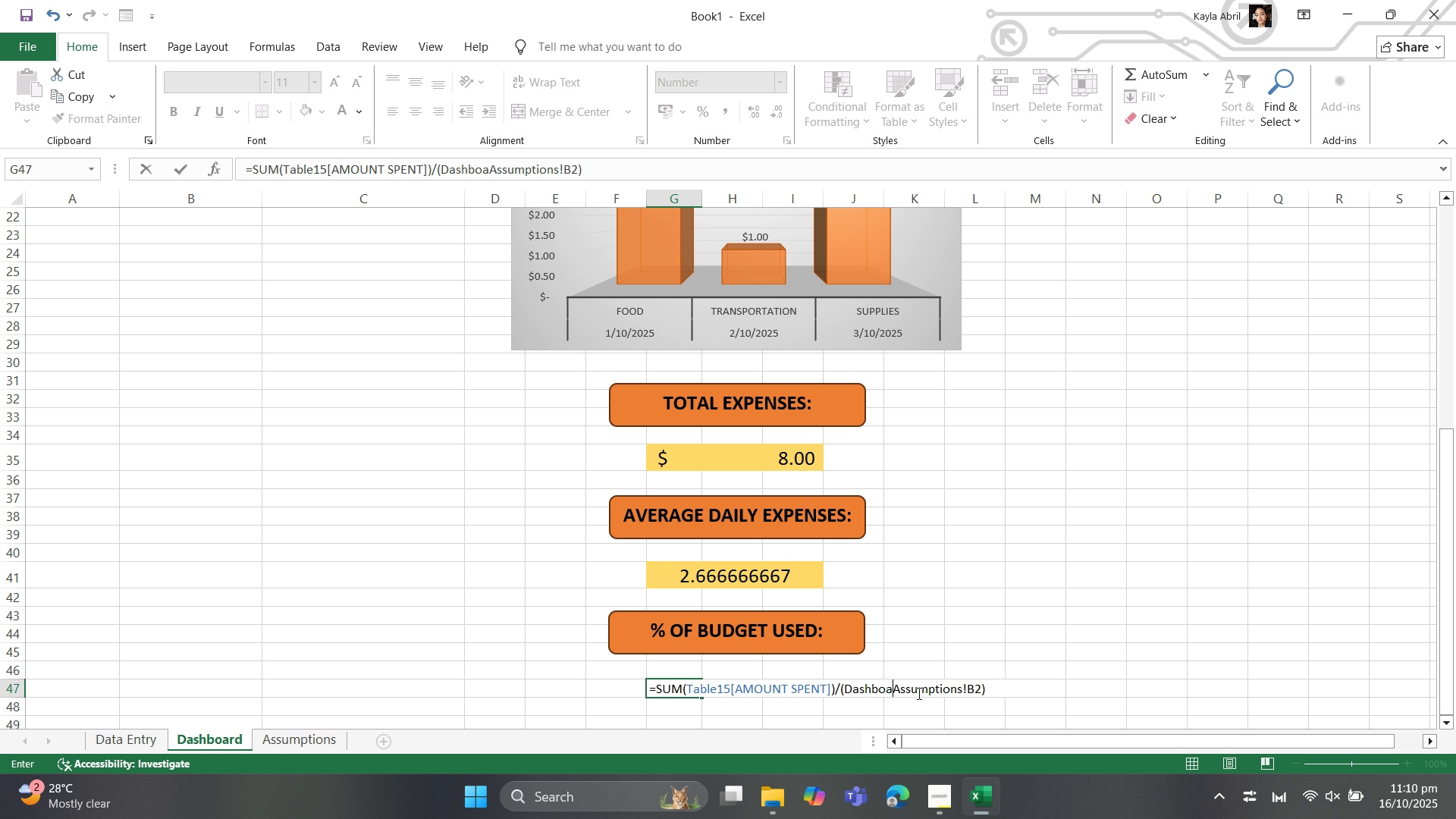 
key(Backspace)
 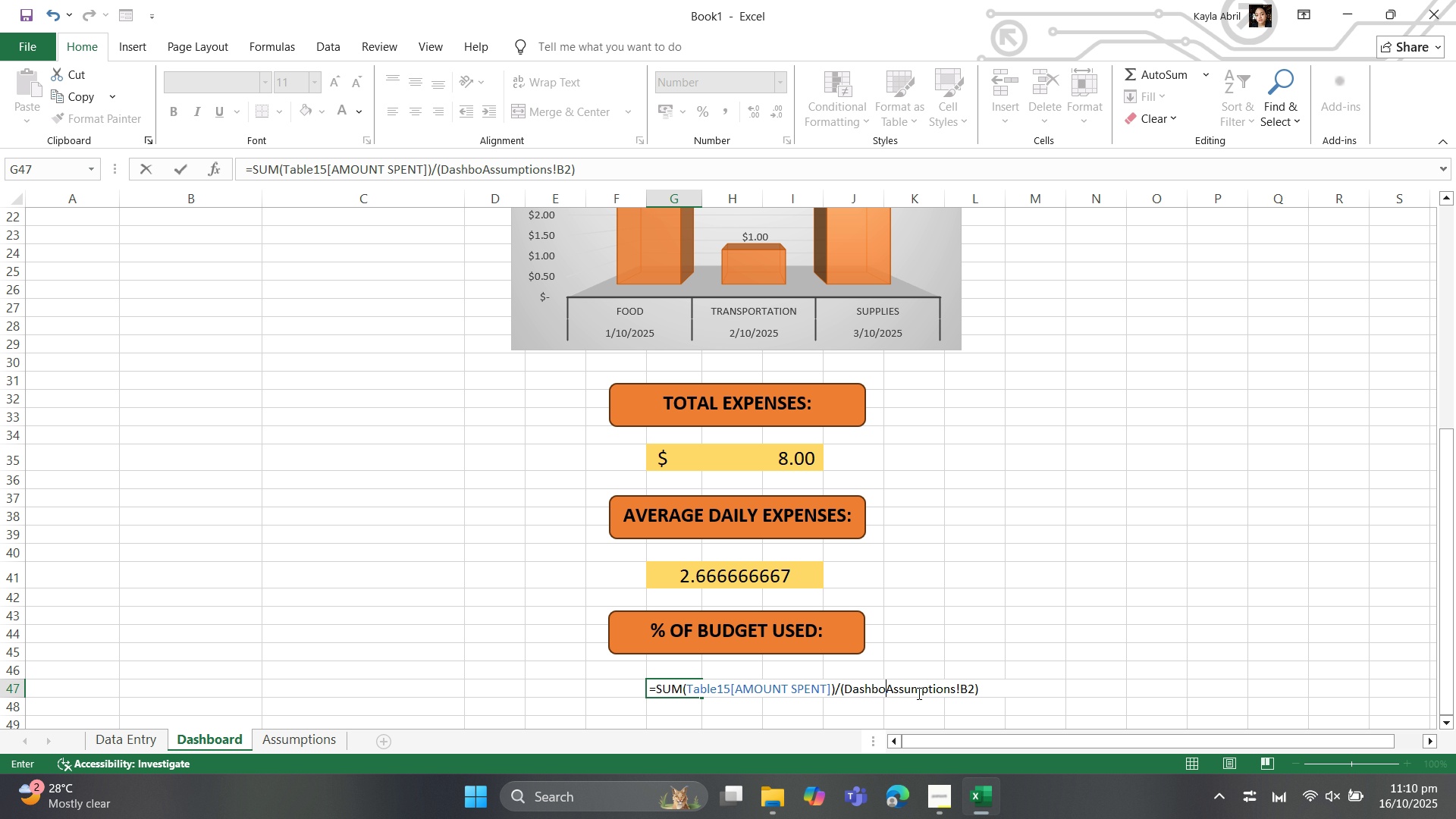 
key(Backspace)
 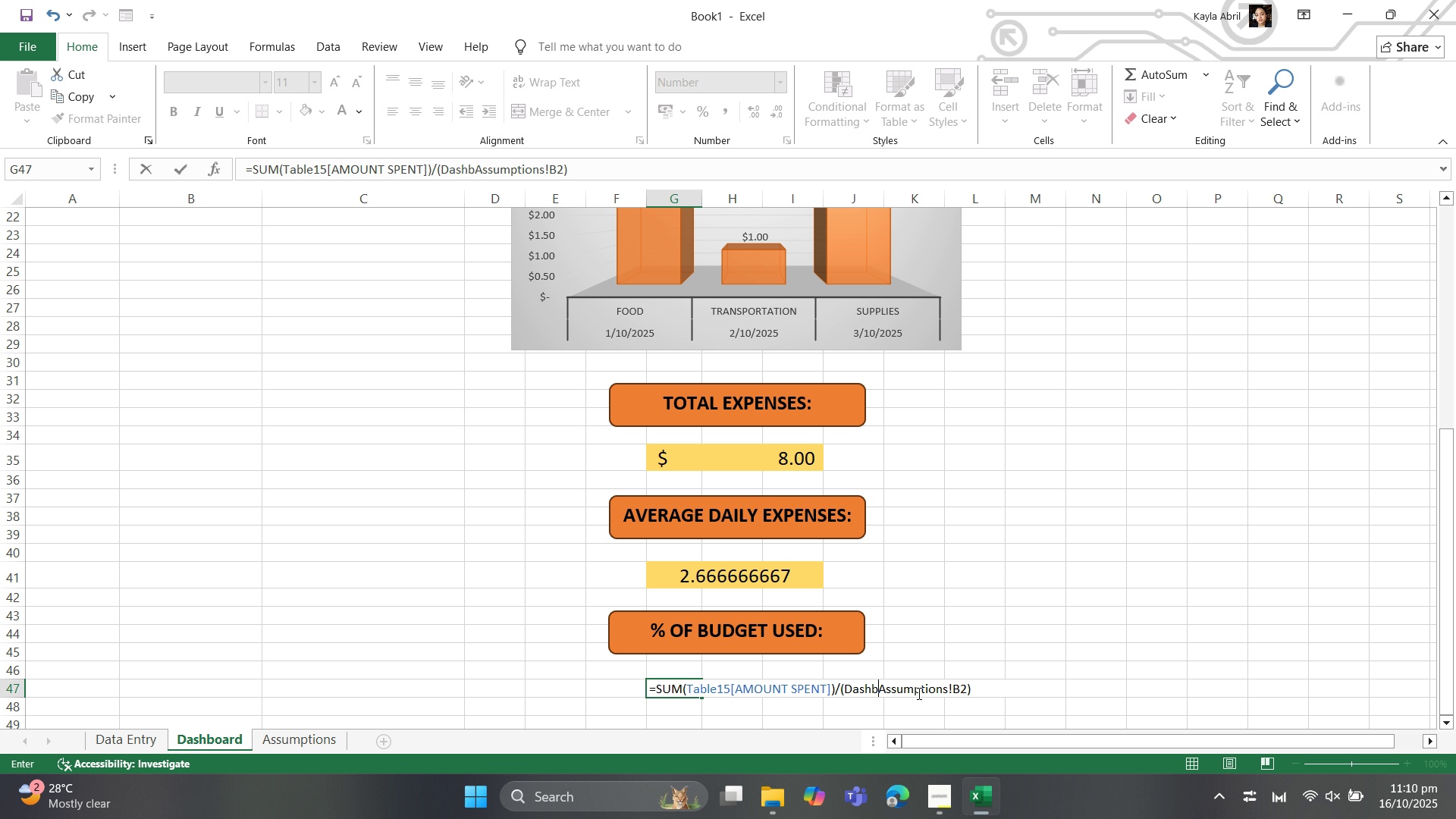 
key(Backspace)
 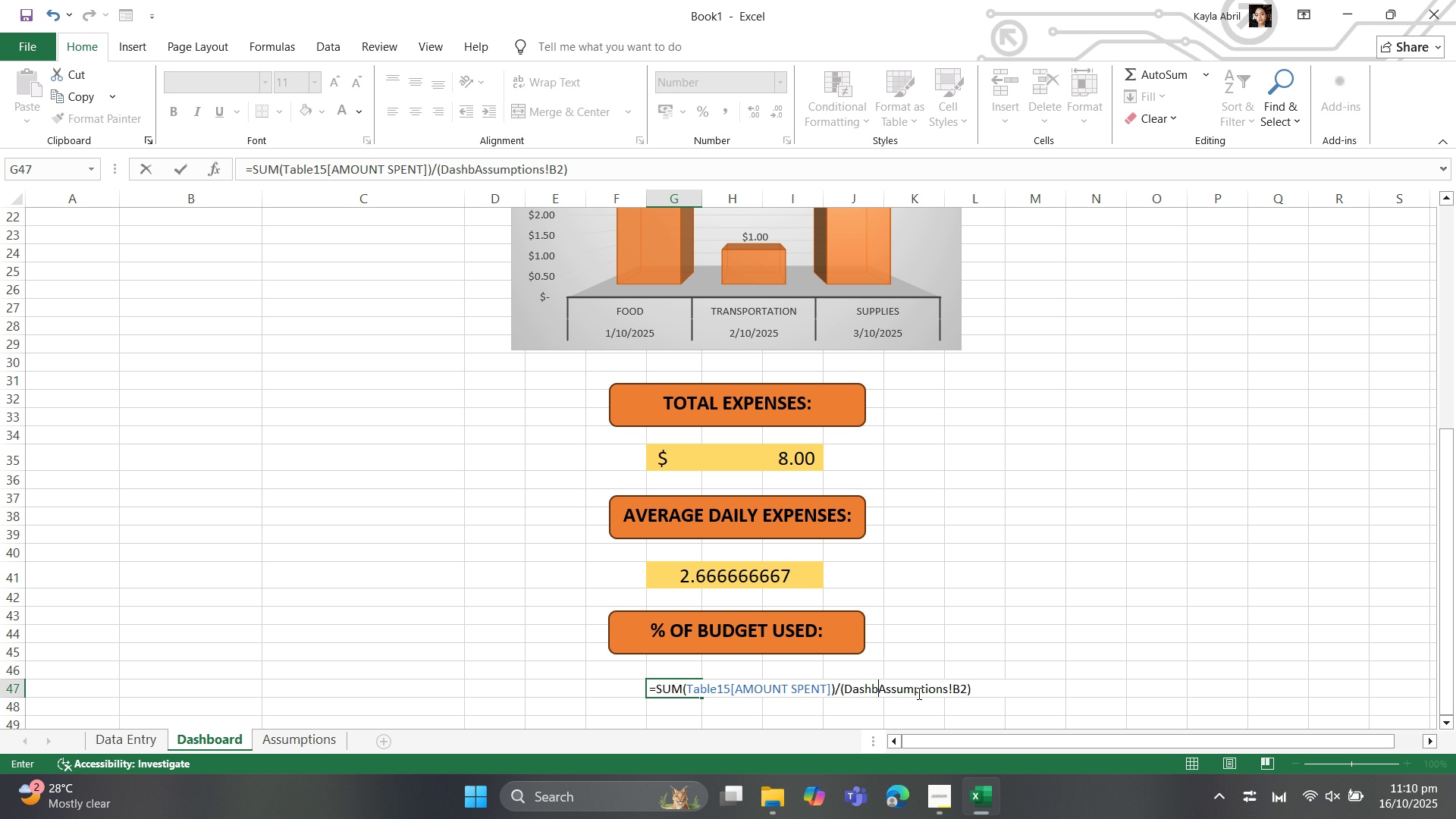 
key(Backspace)
 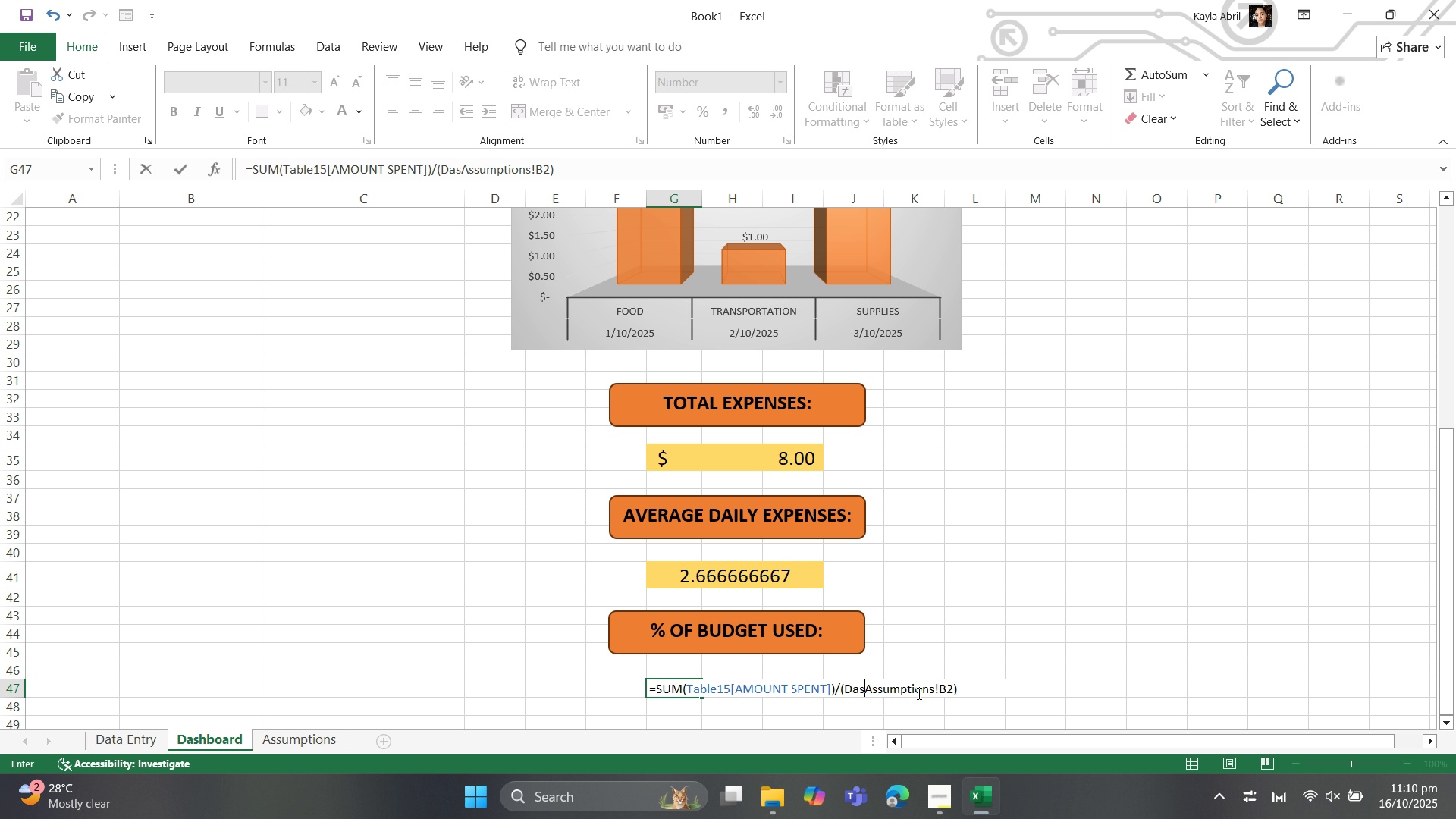 
key(Backspace)
 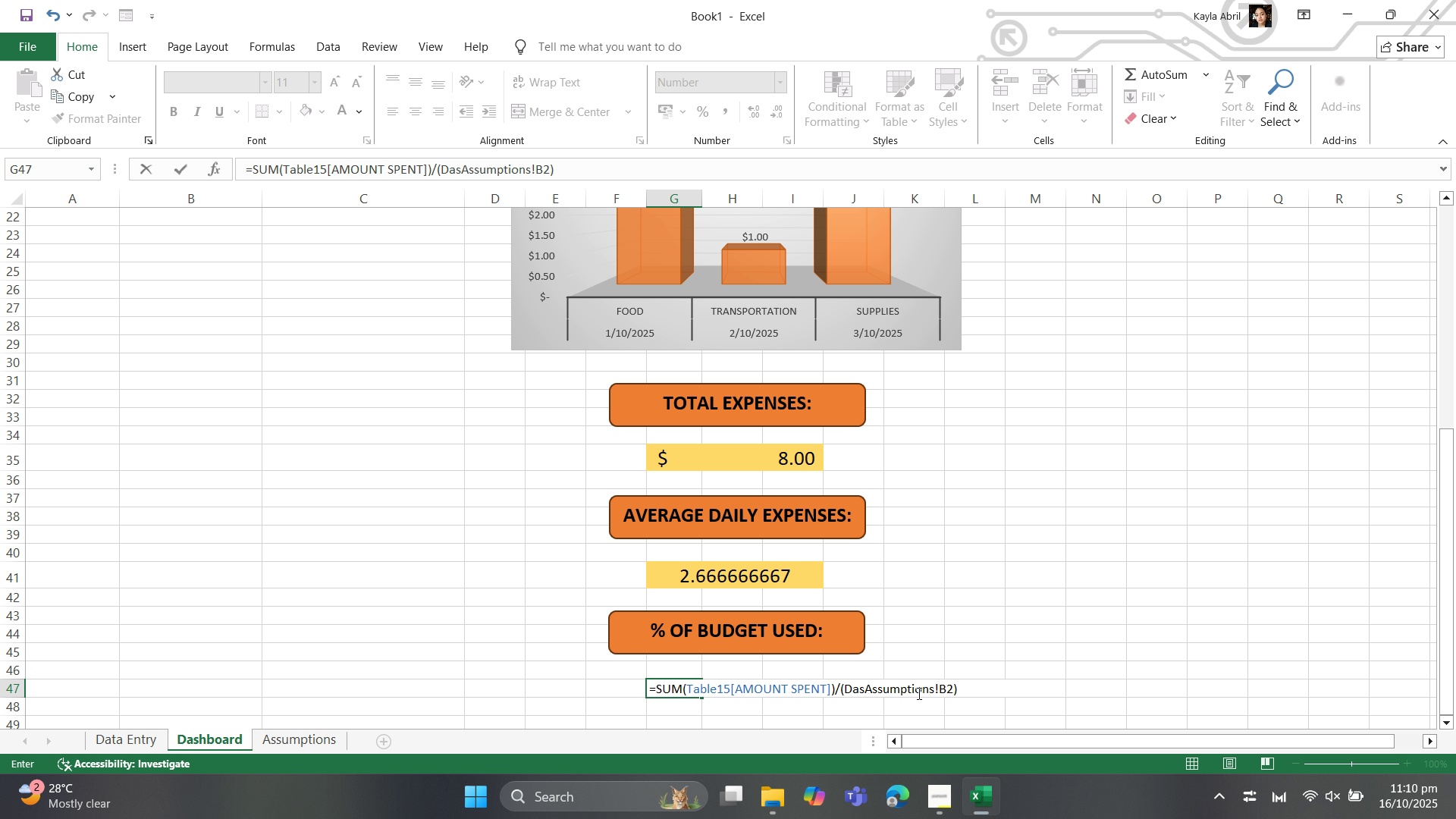 
key(Backspace)
 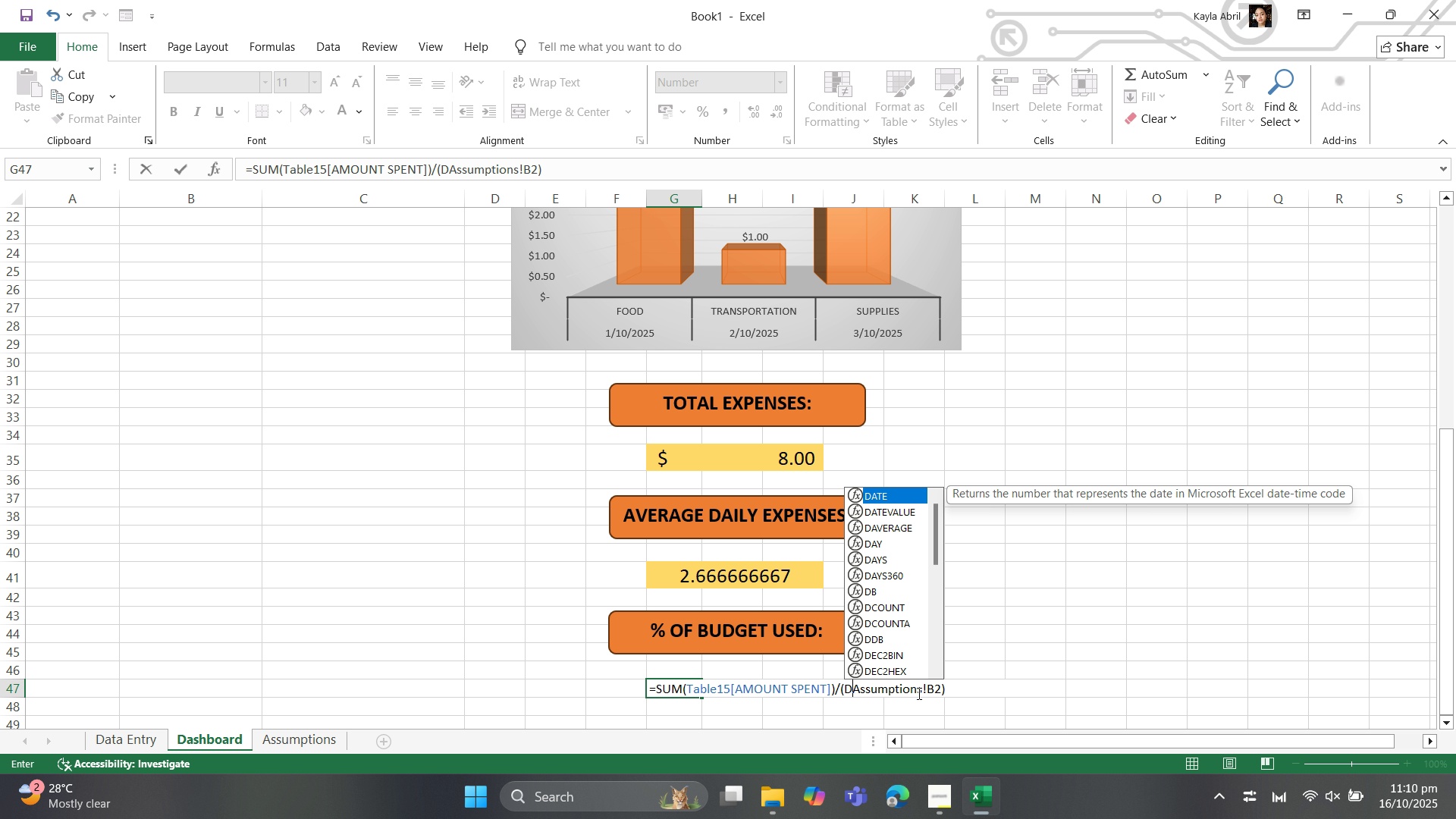 
key(Backspace)
 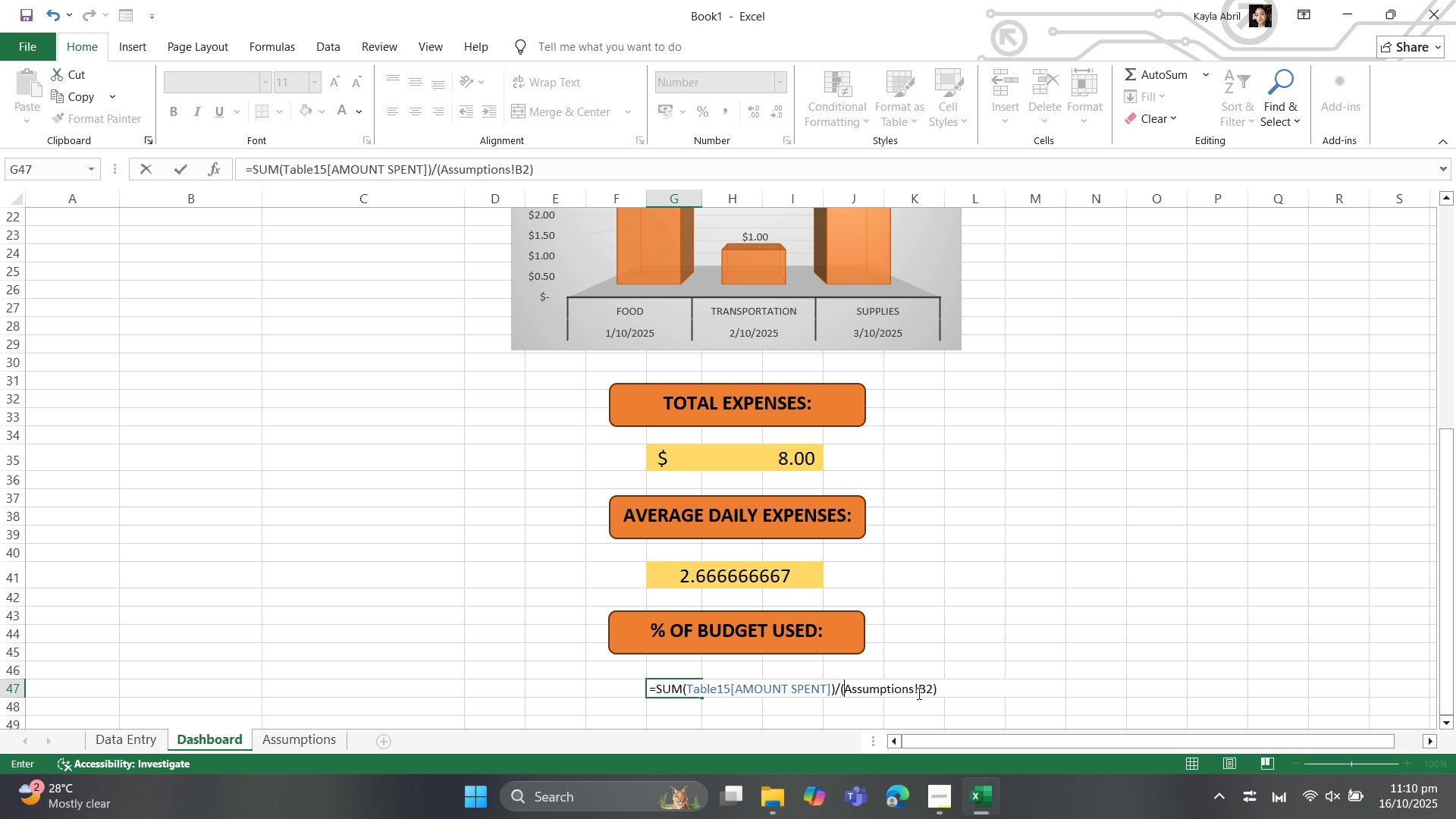 
key(Backspace)
 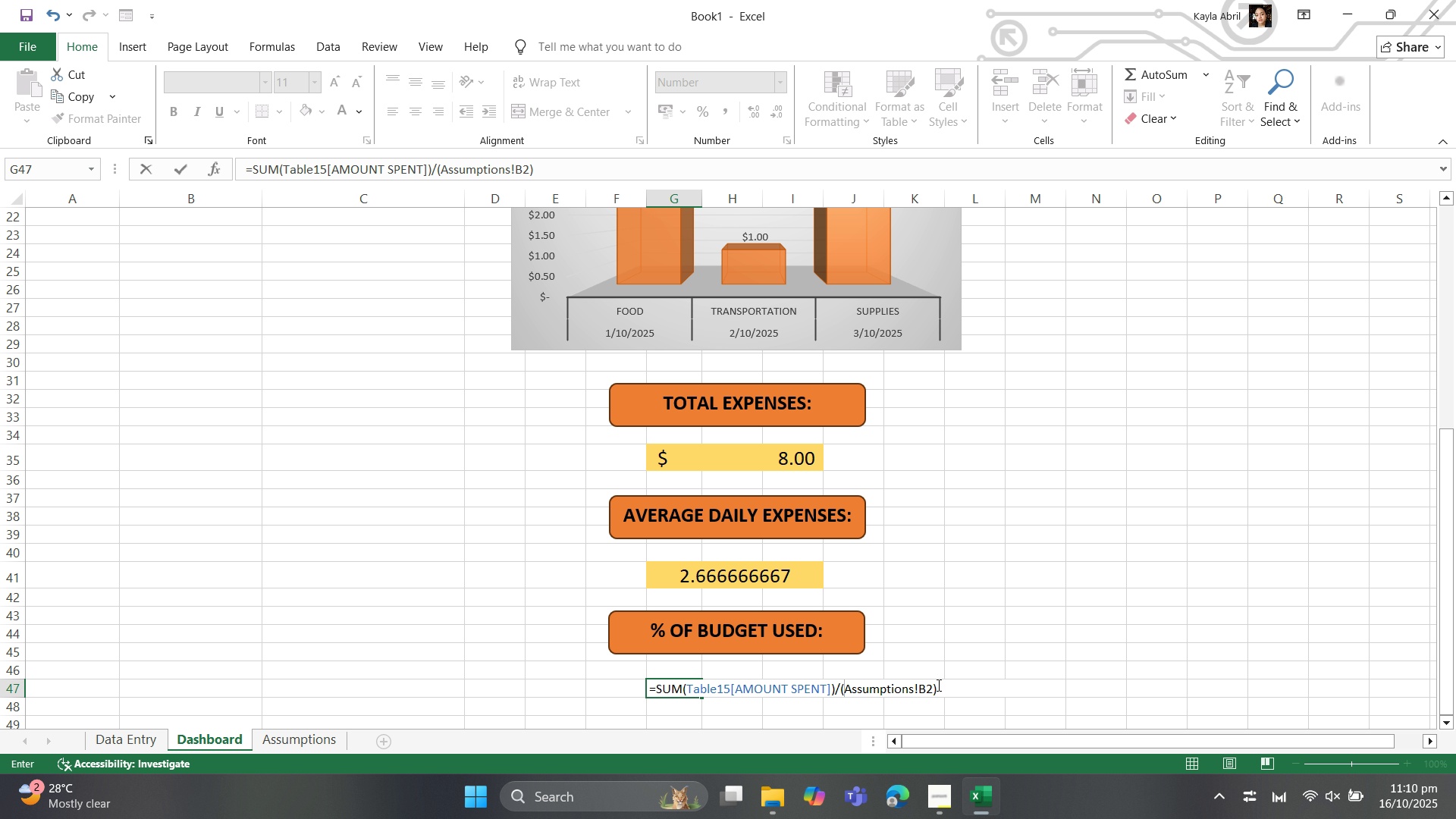 
left_click([937, 685])
 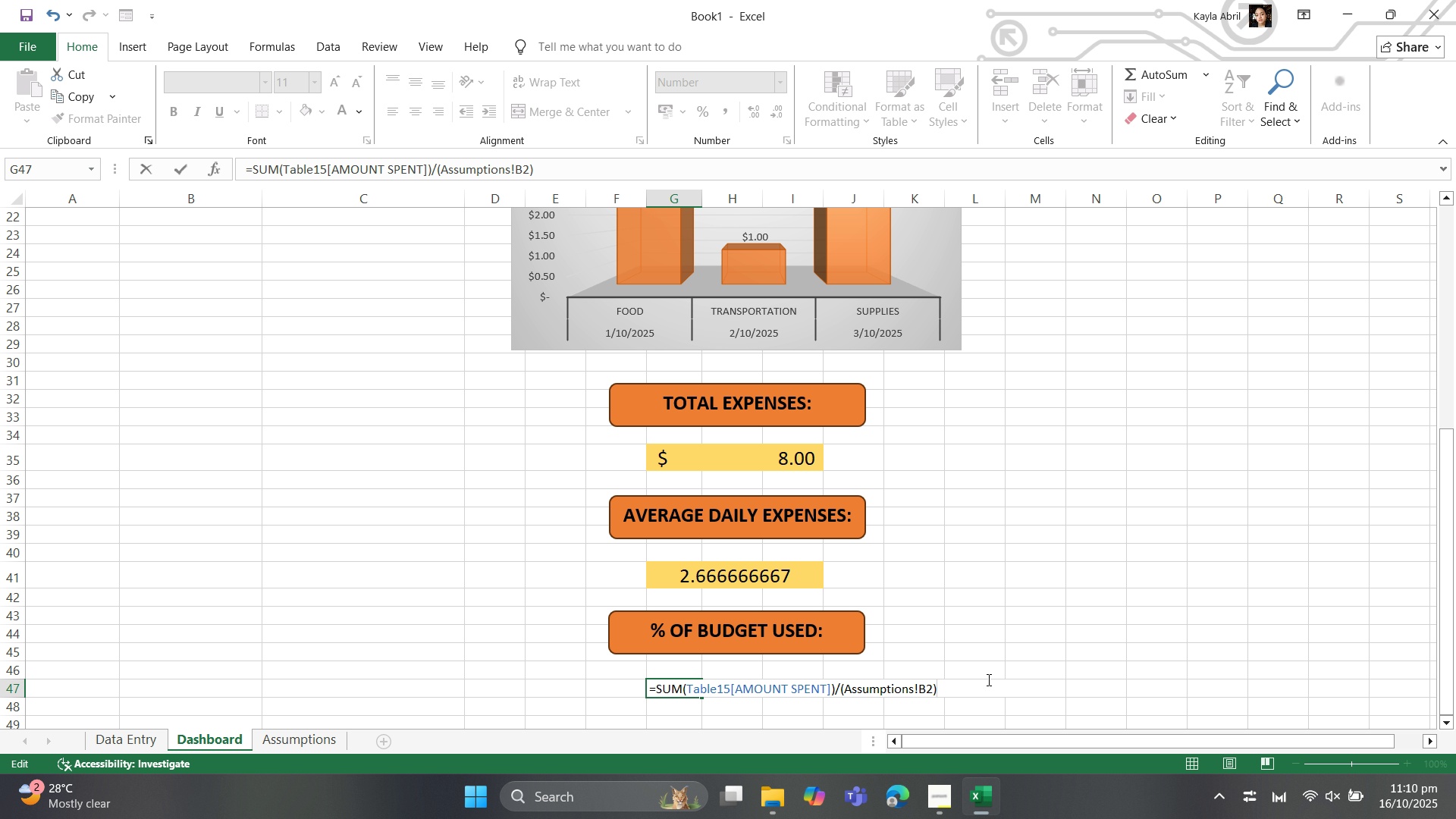 
key(Enter)
 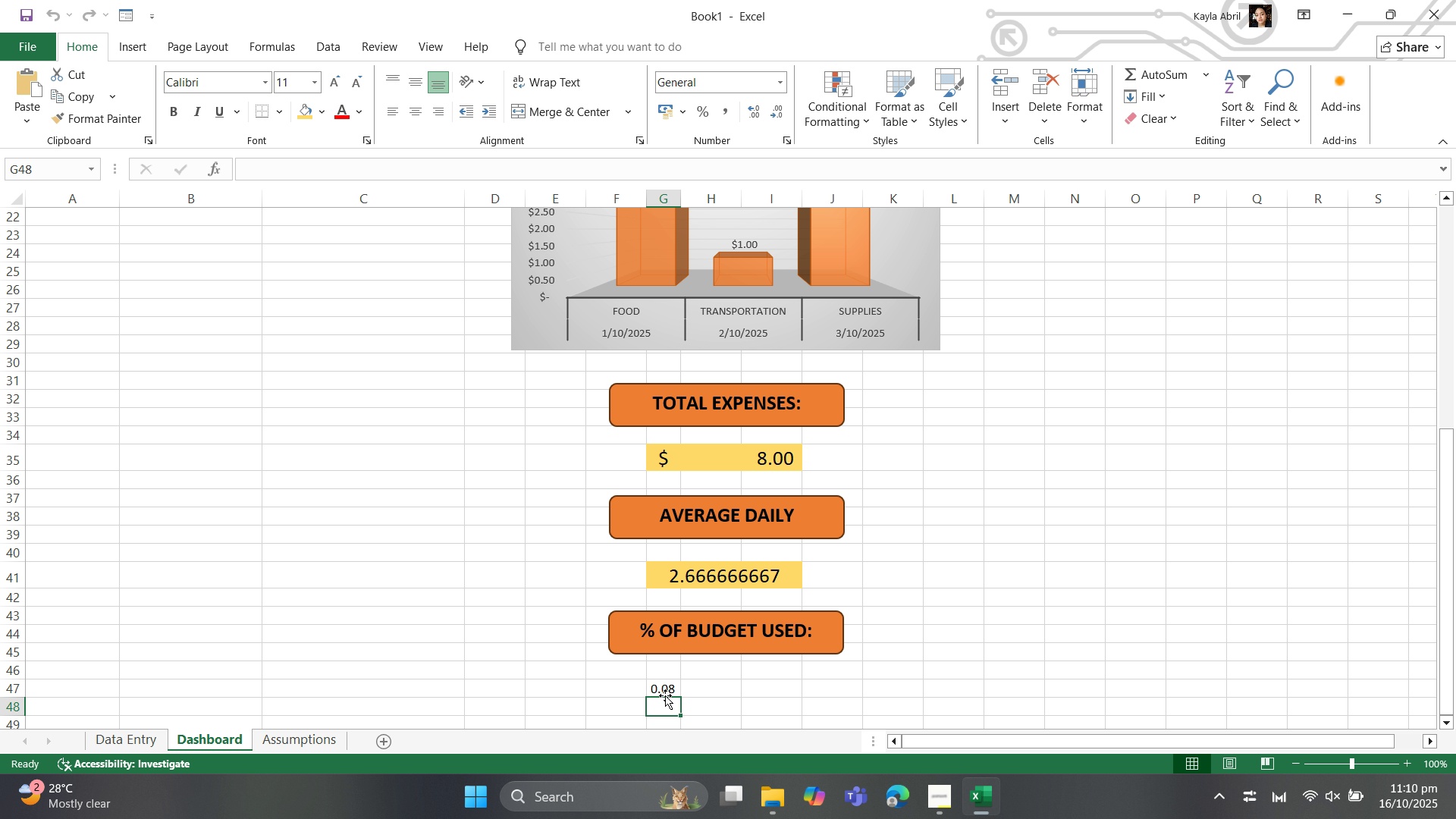 
left_click([664, 691])
 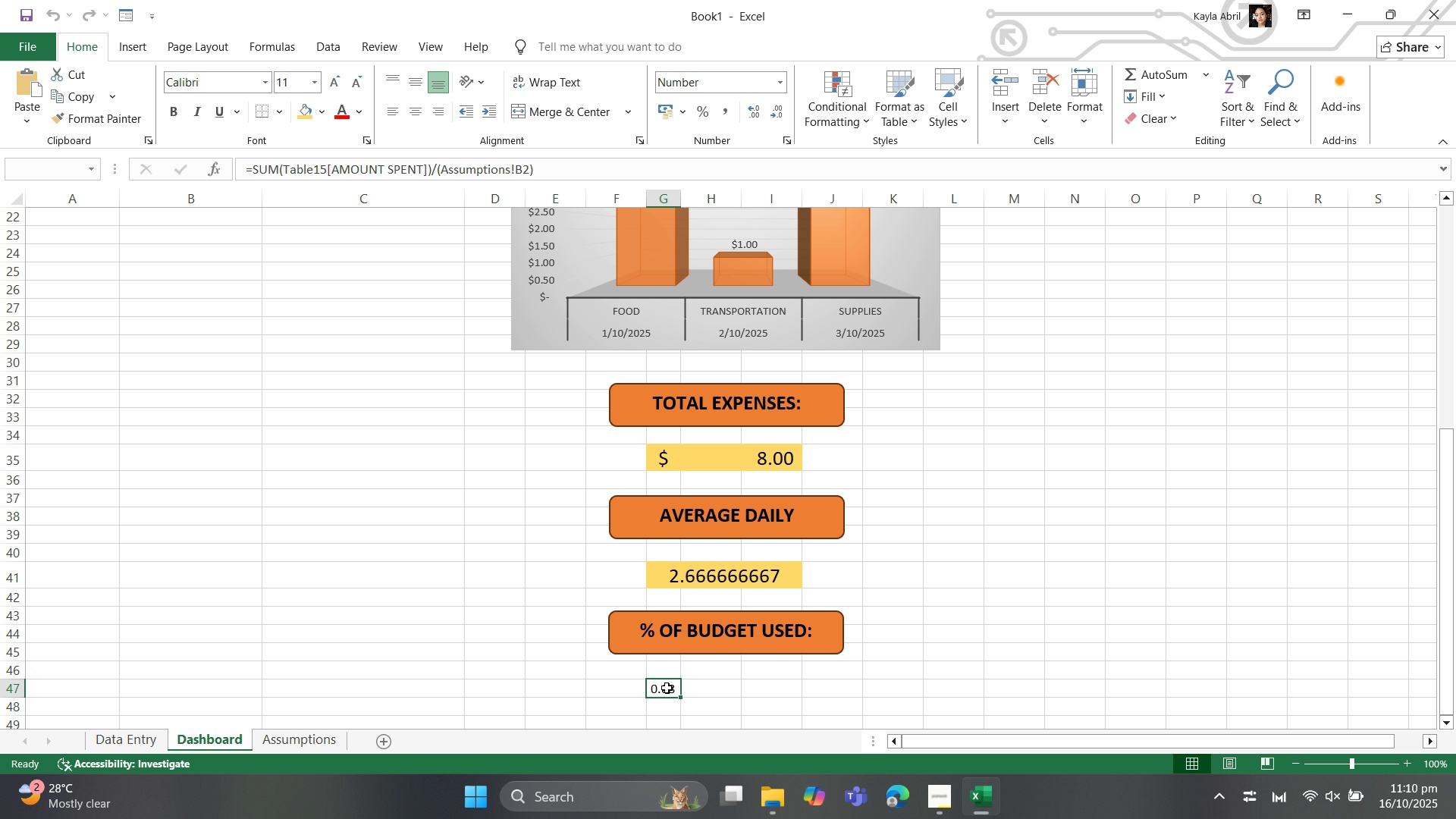 
wait(7.05)
 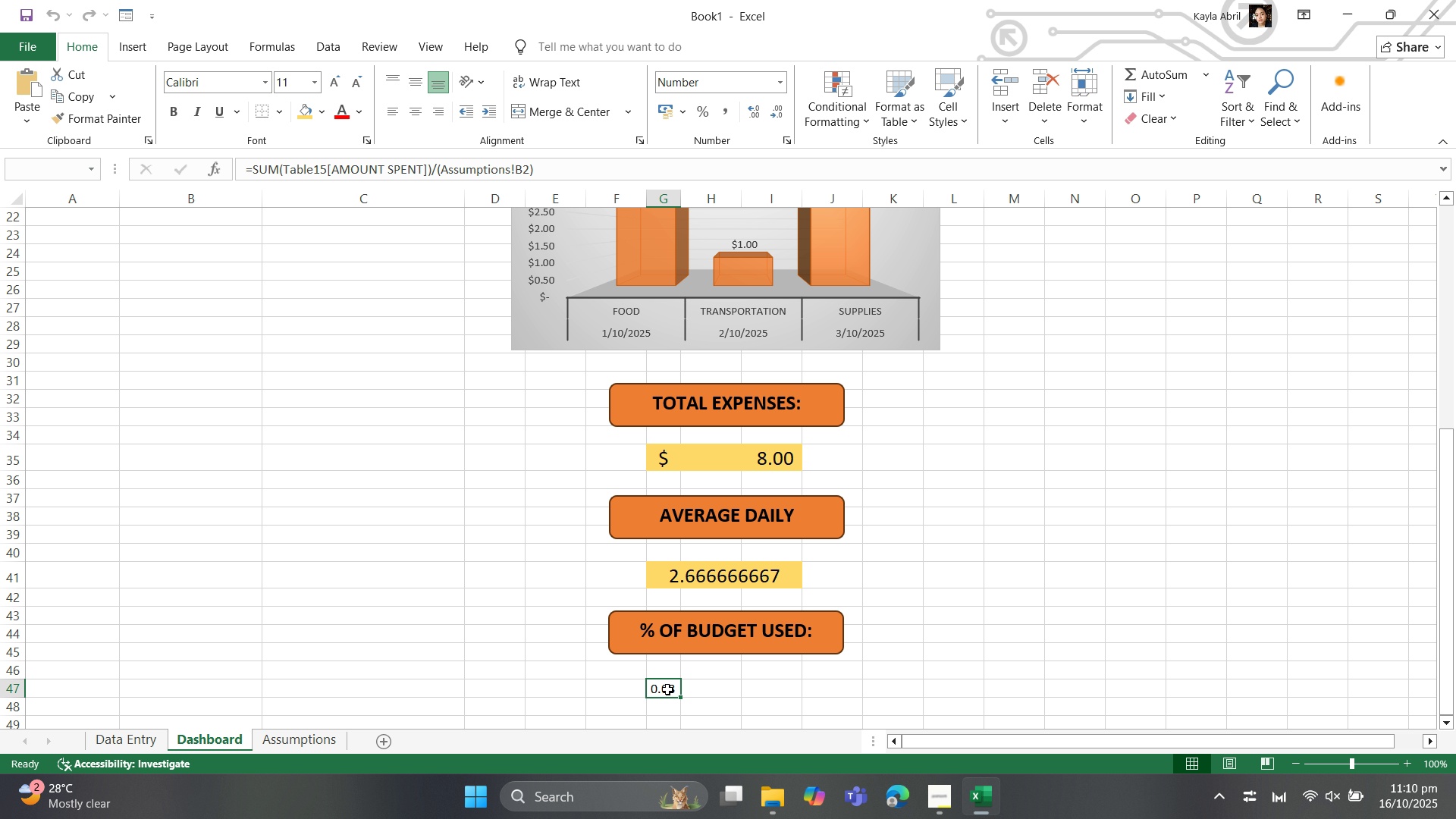 
left_click_drag(start_coordinate=[667, 688], to_coordinate=[770, 689])
 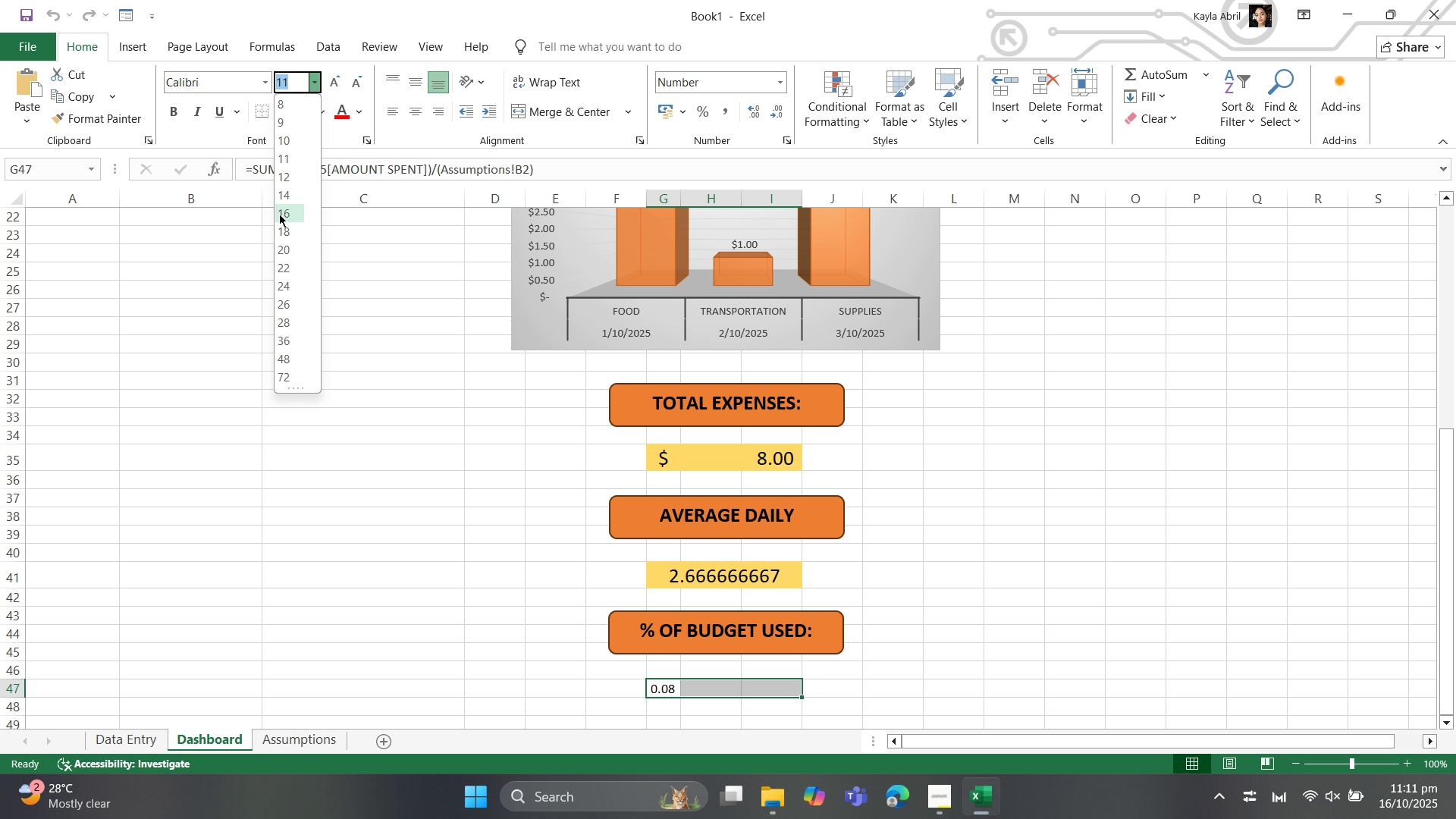 
wait(5.33)
 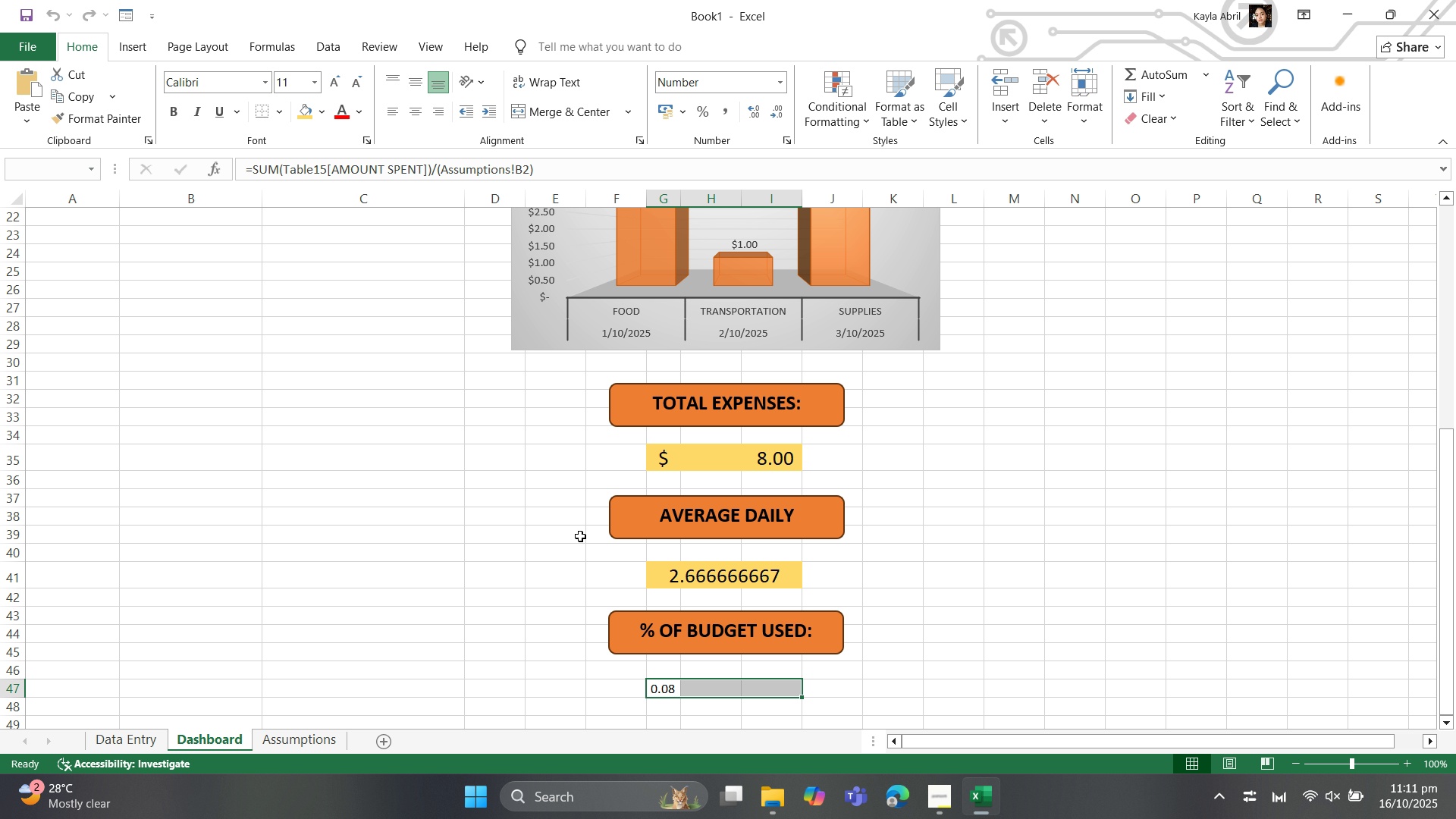 
left_click([305, 117])
 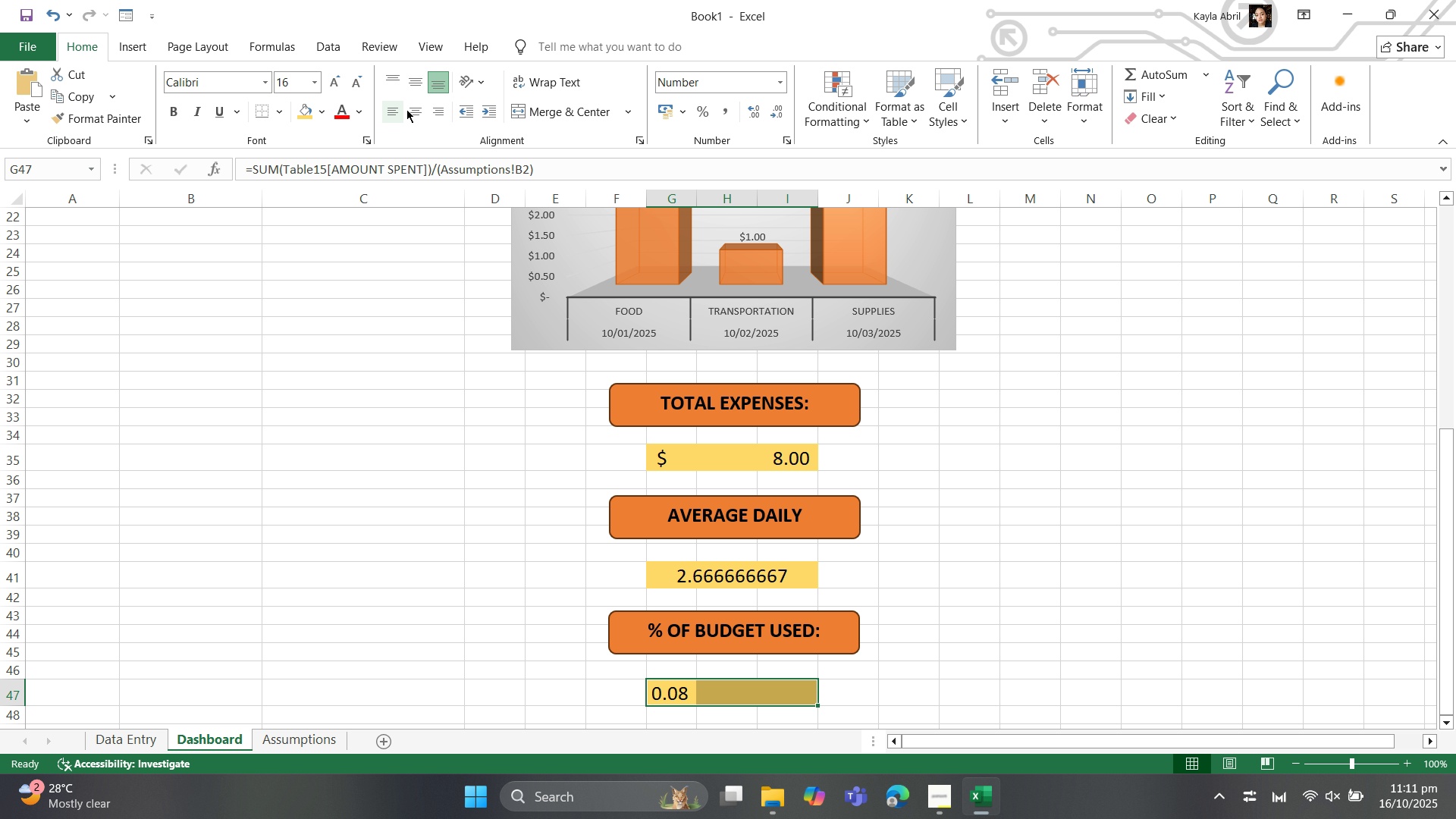 
left_click([422, 112])
 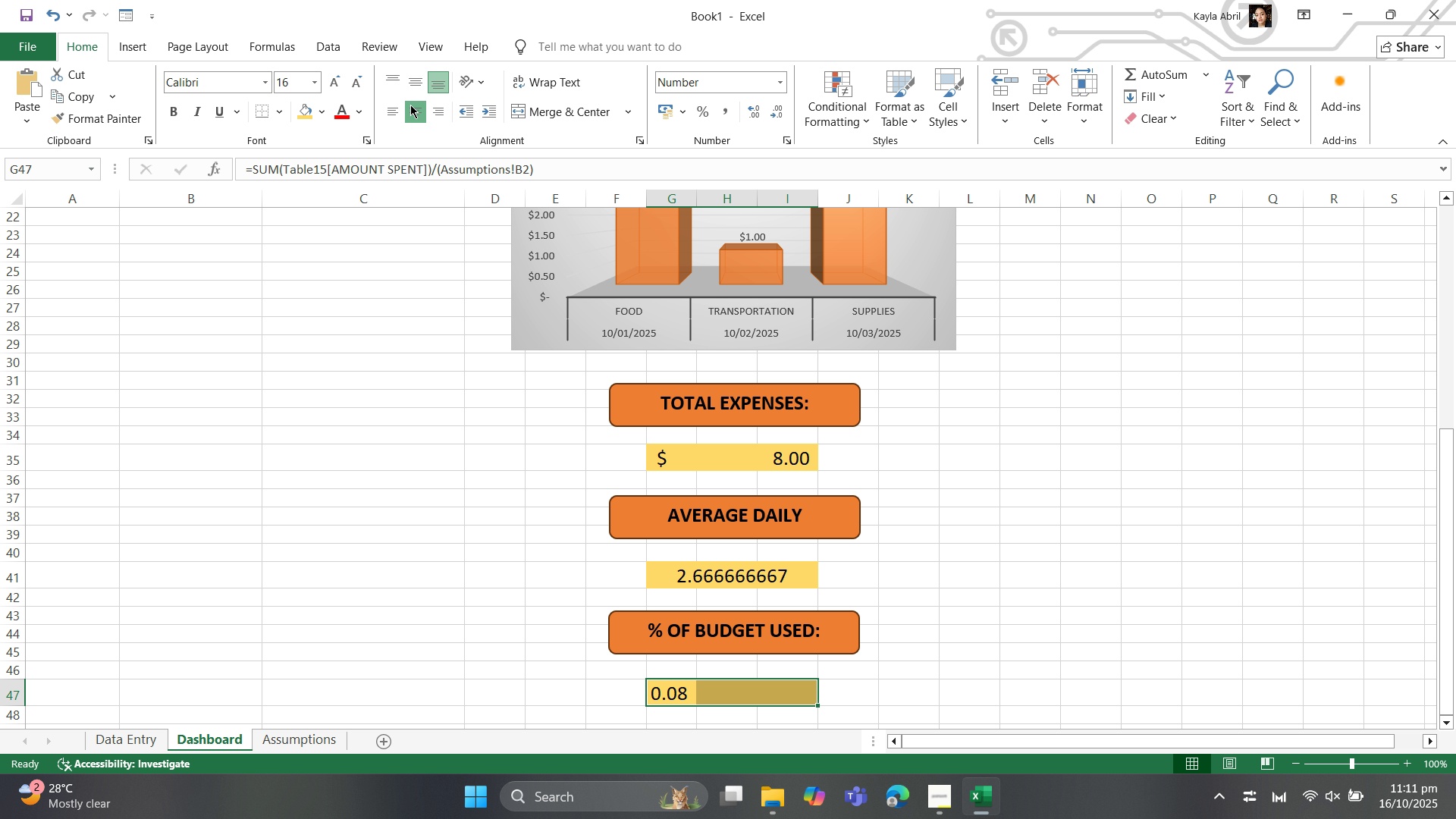 
left_click([410, 105])
 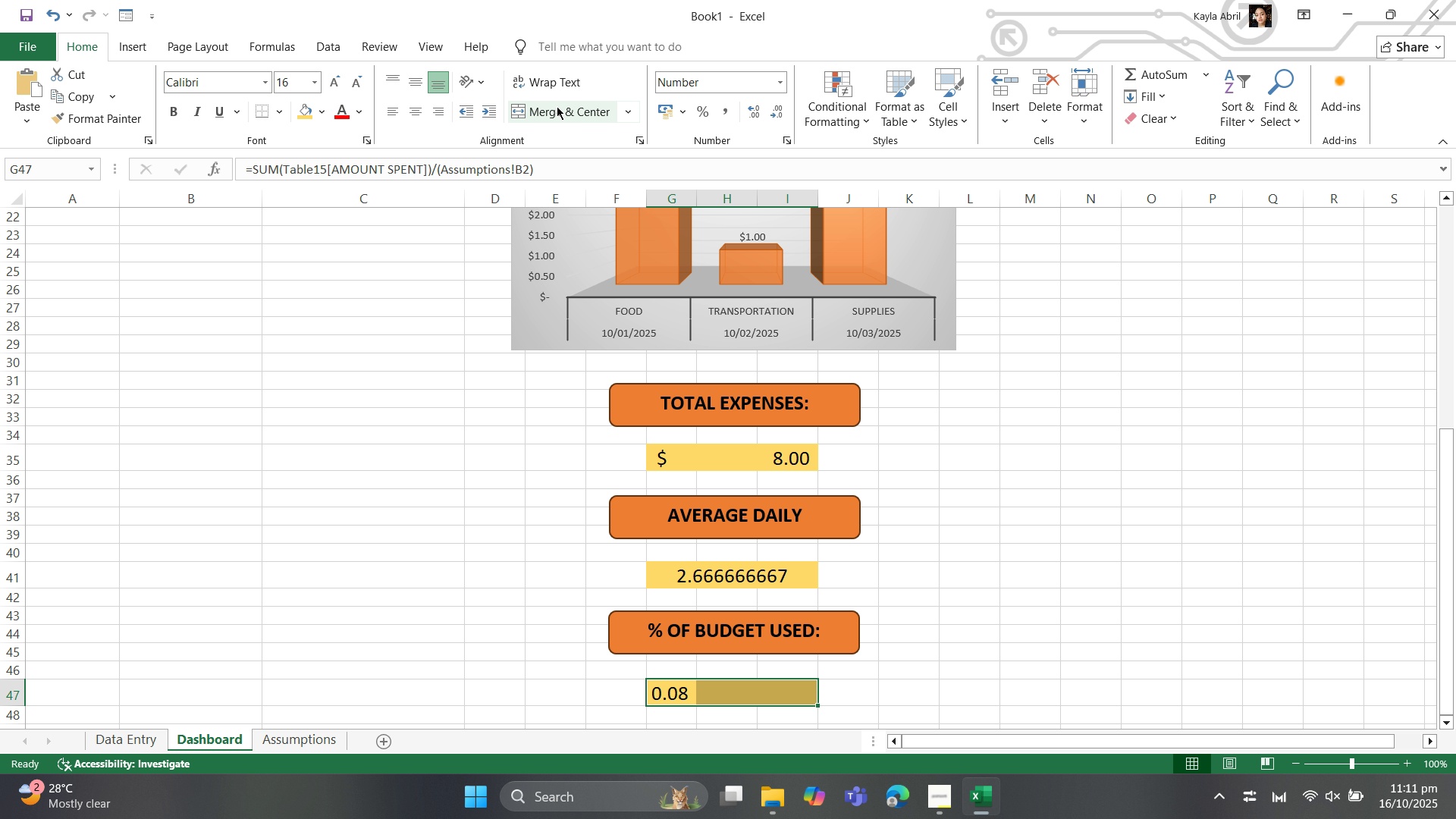 
left_click([556, 106])
 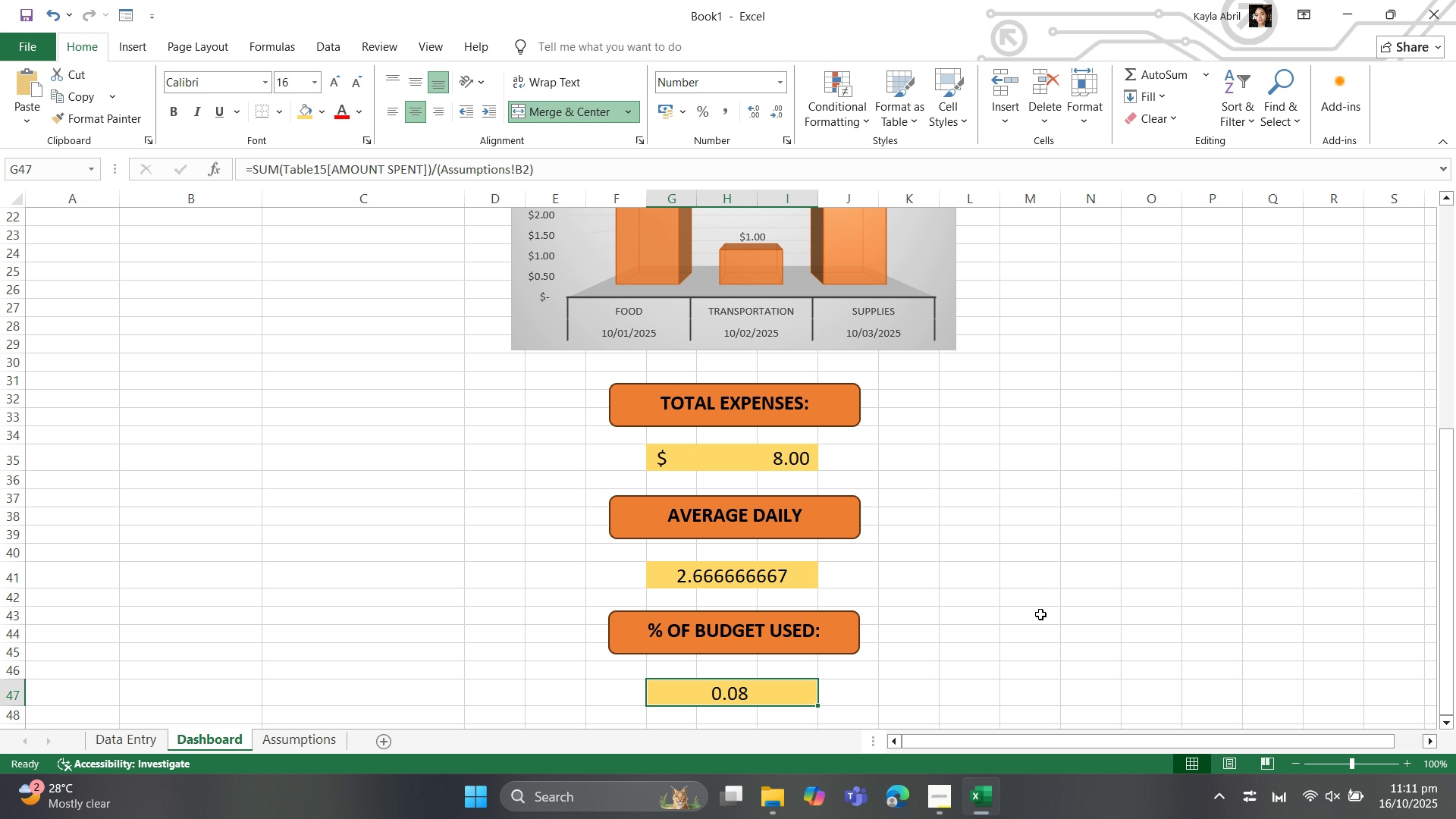 
left_click([995, 658])
 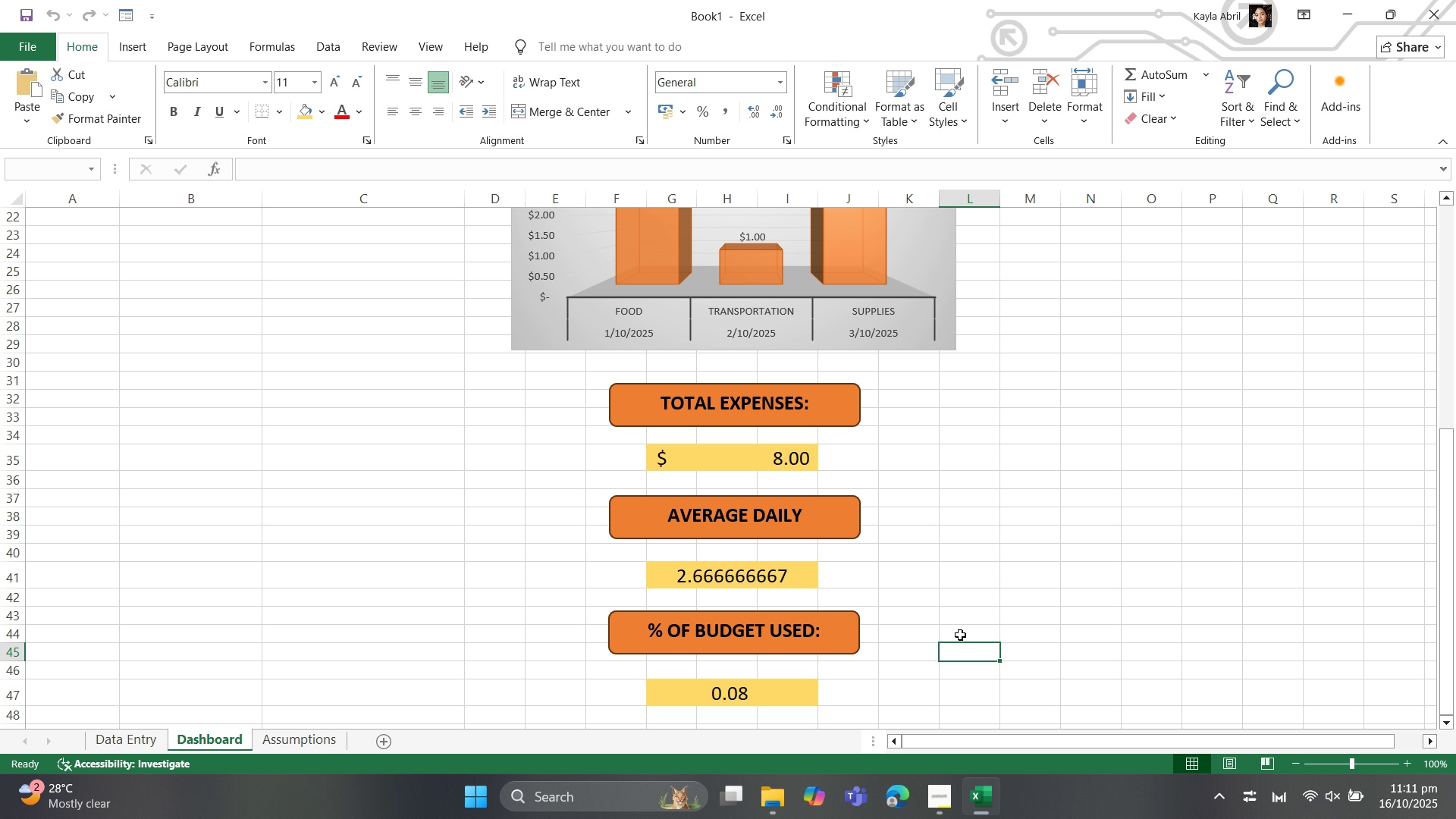 
scroll: coordinate [966, 630], scroll_direction: down, amount: 1.0
 